 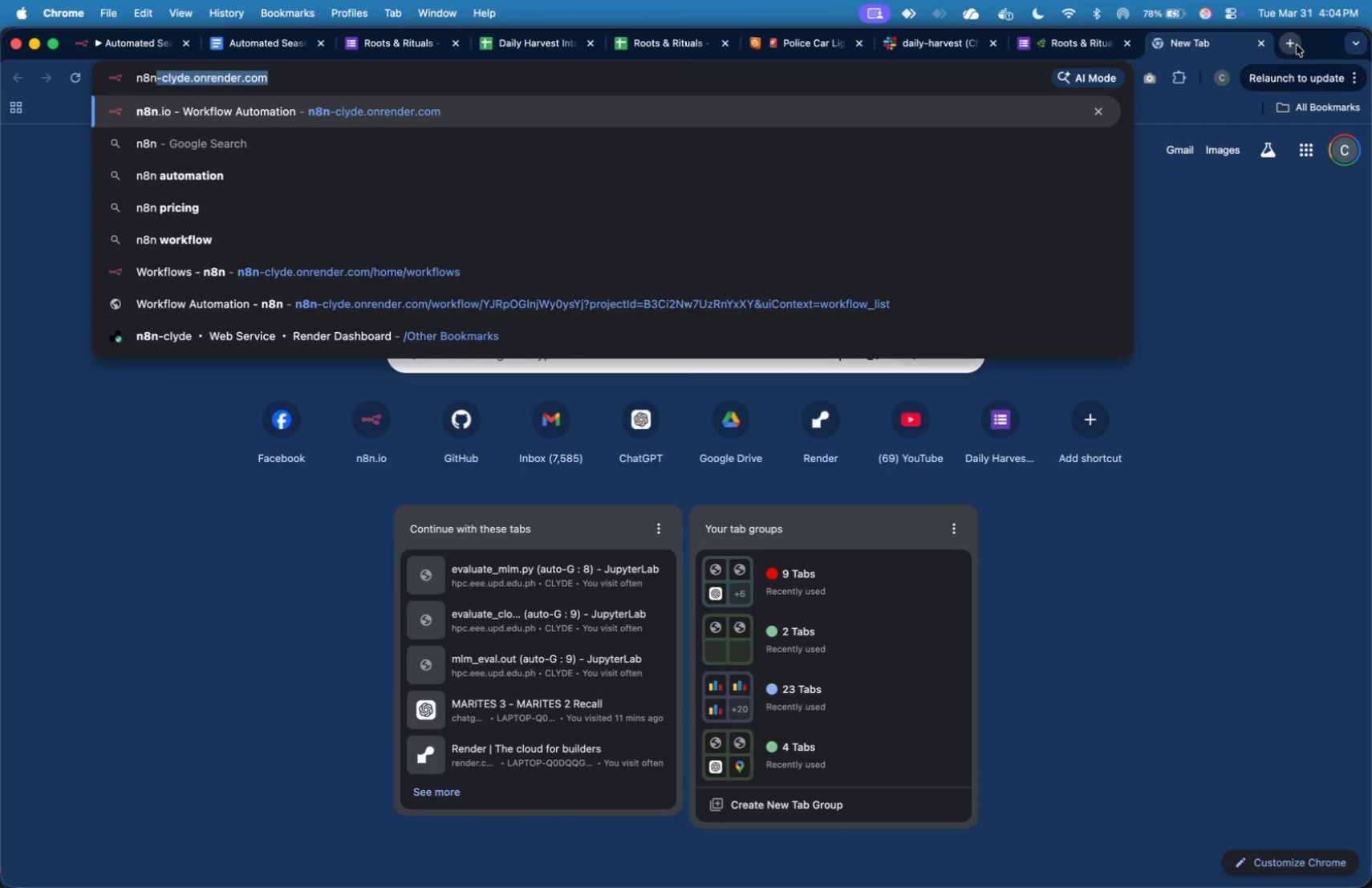 
key(Enter)
 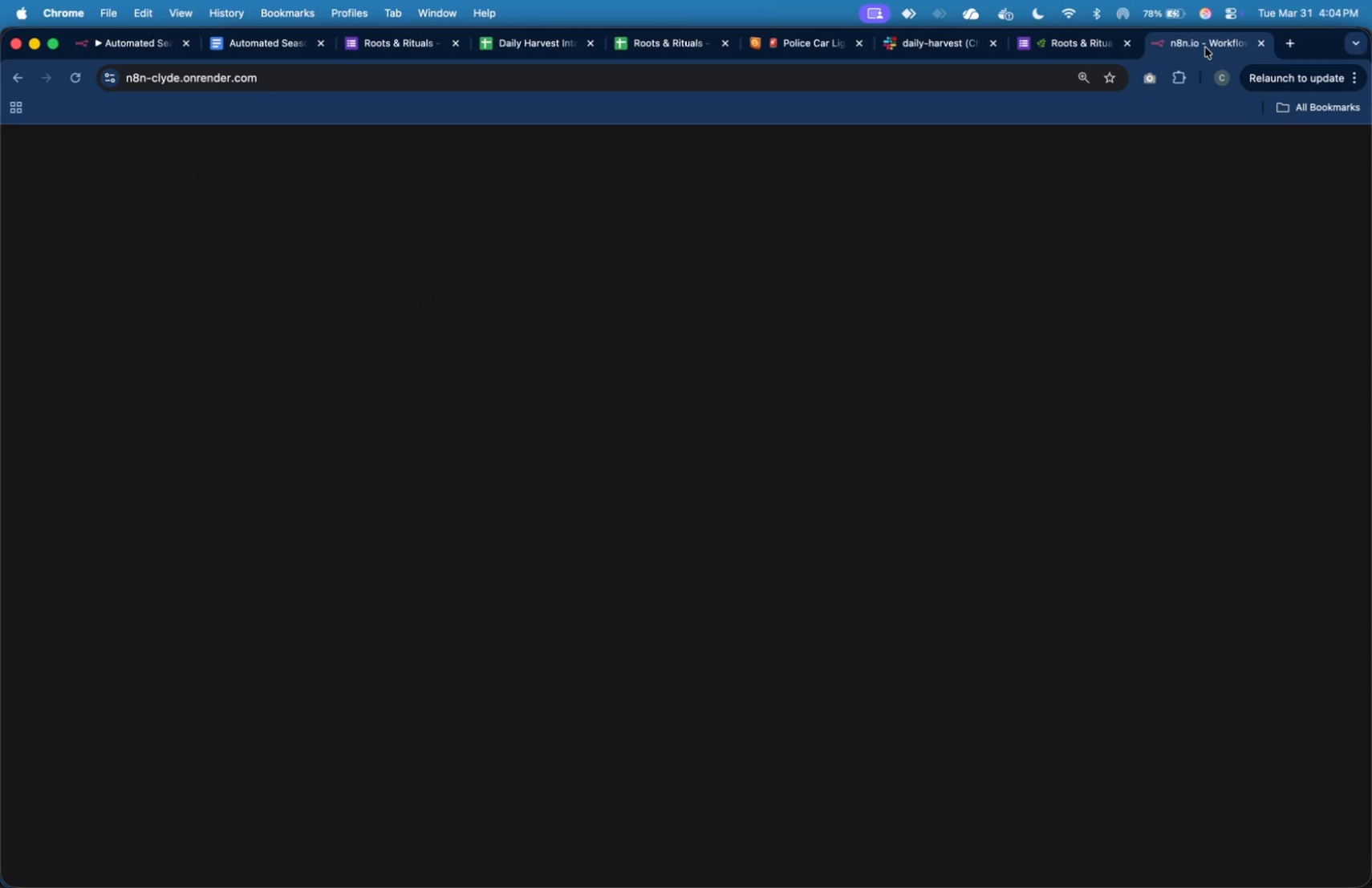 
left_click_drag(start_coordinate=[1204, 47], to_coordinate=[293, 45])
 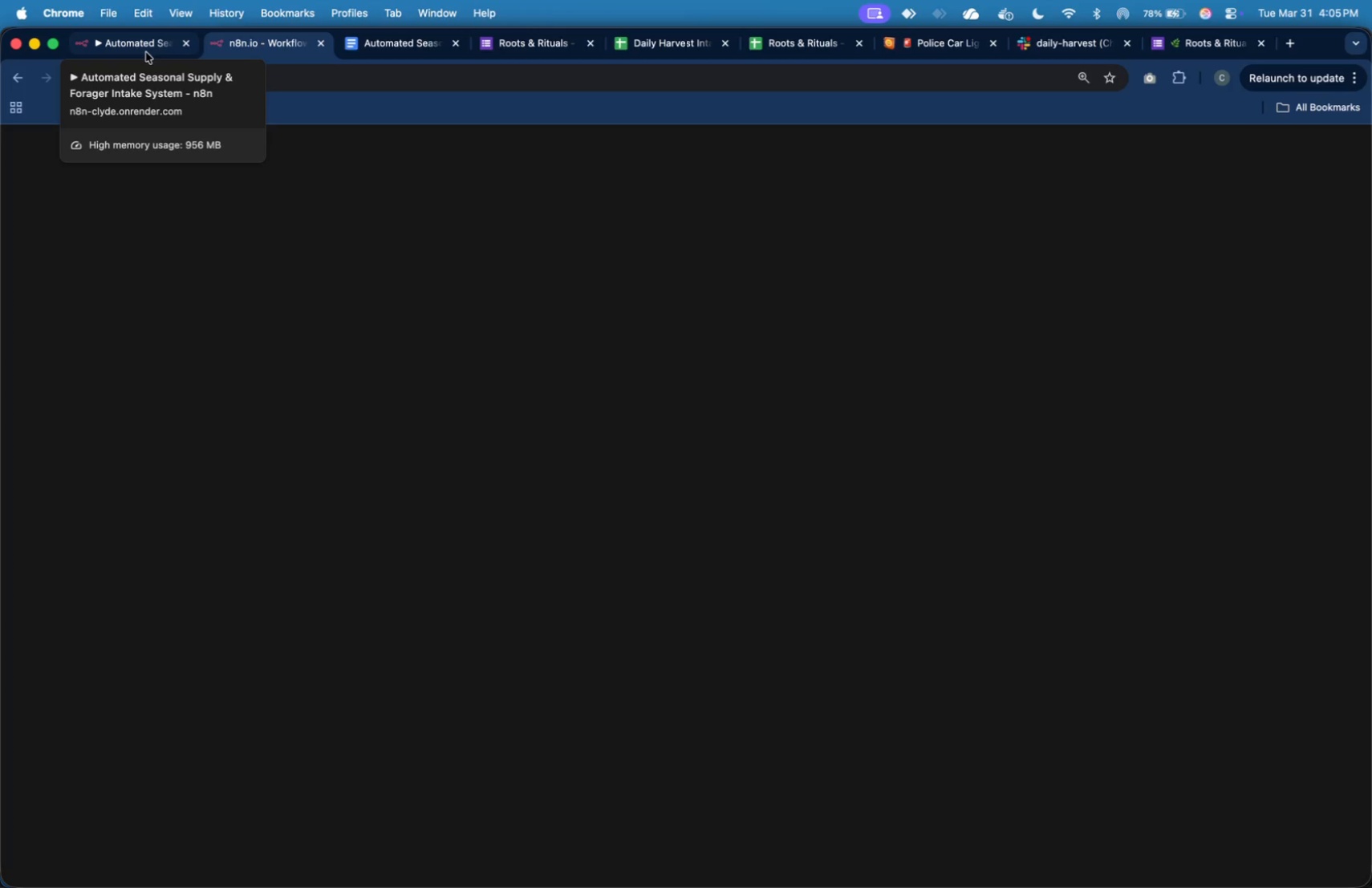 
wait(14.34)
 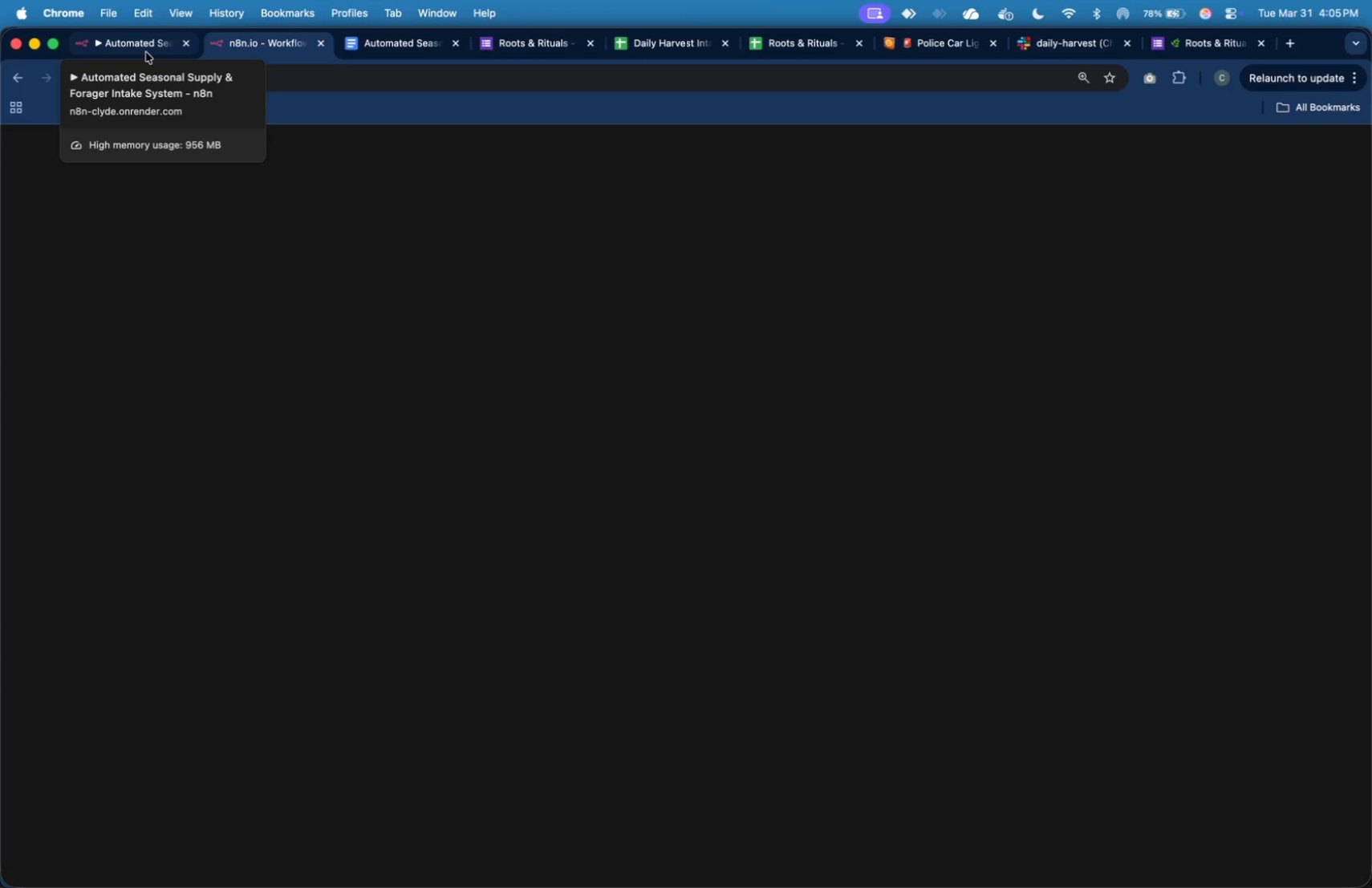 
left_click([394, 48])
 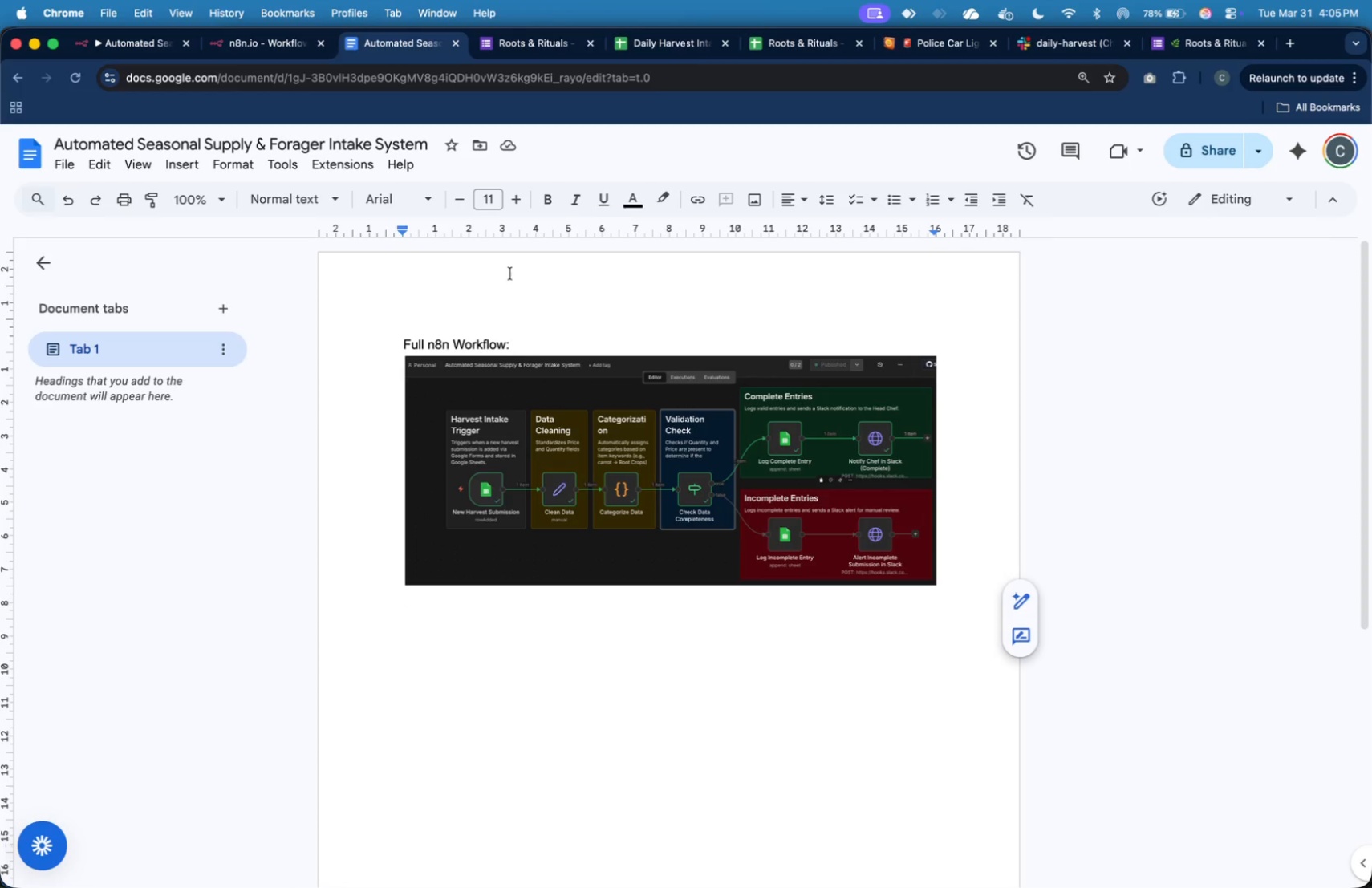 
left_click([505, 310])
 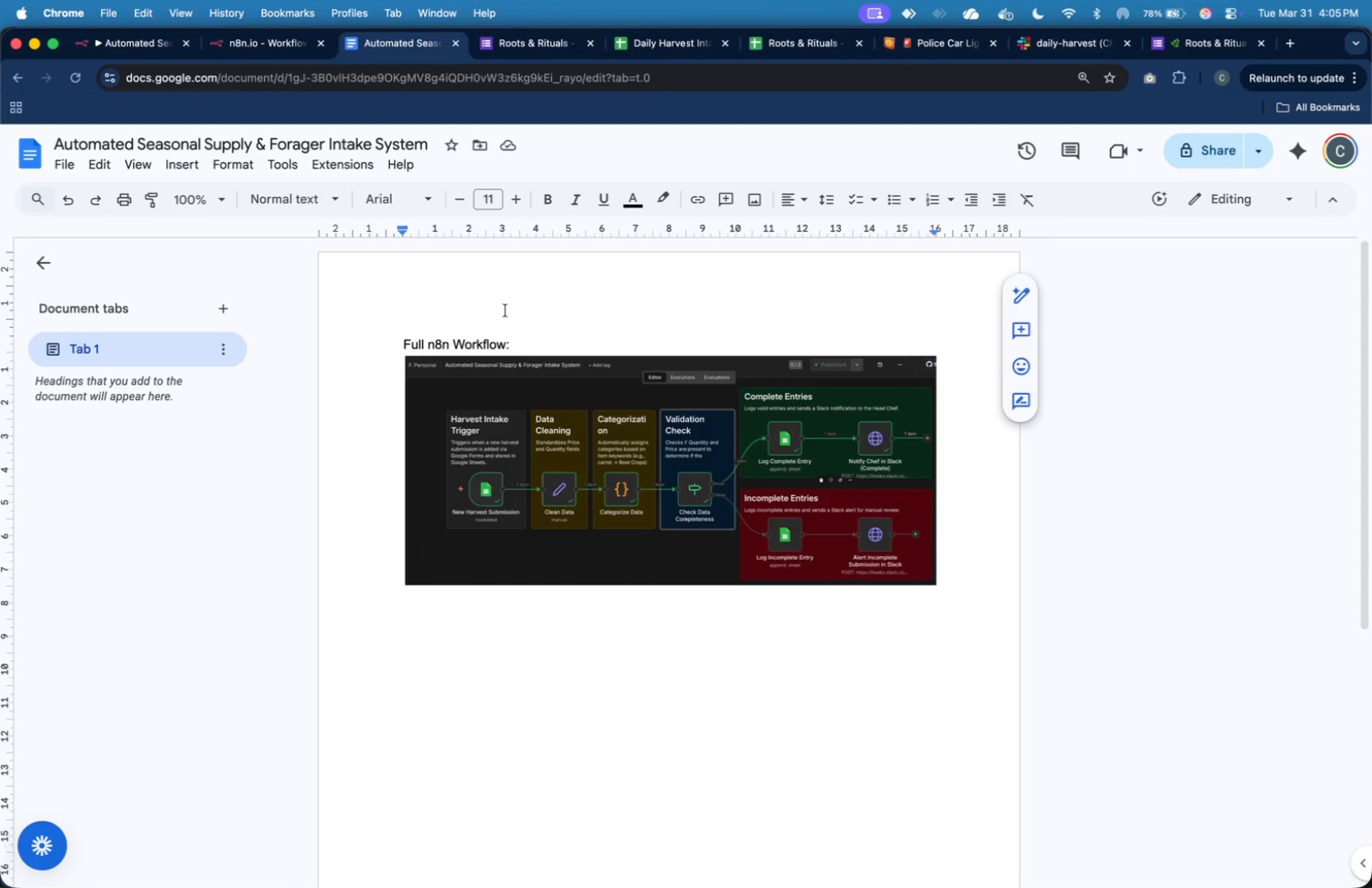 
key(ArrowUp)
 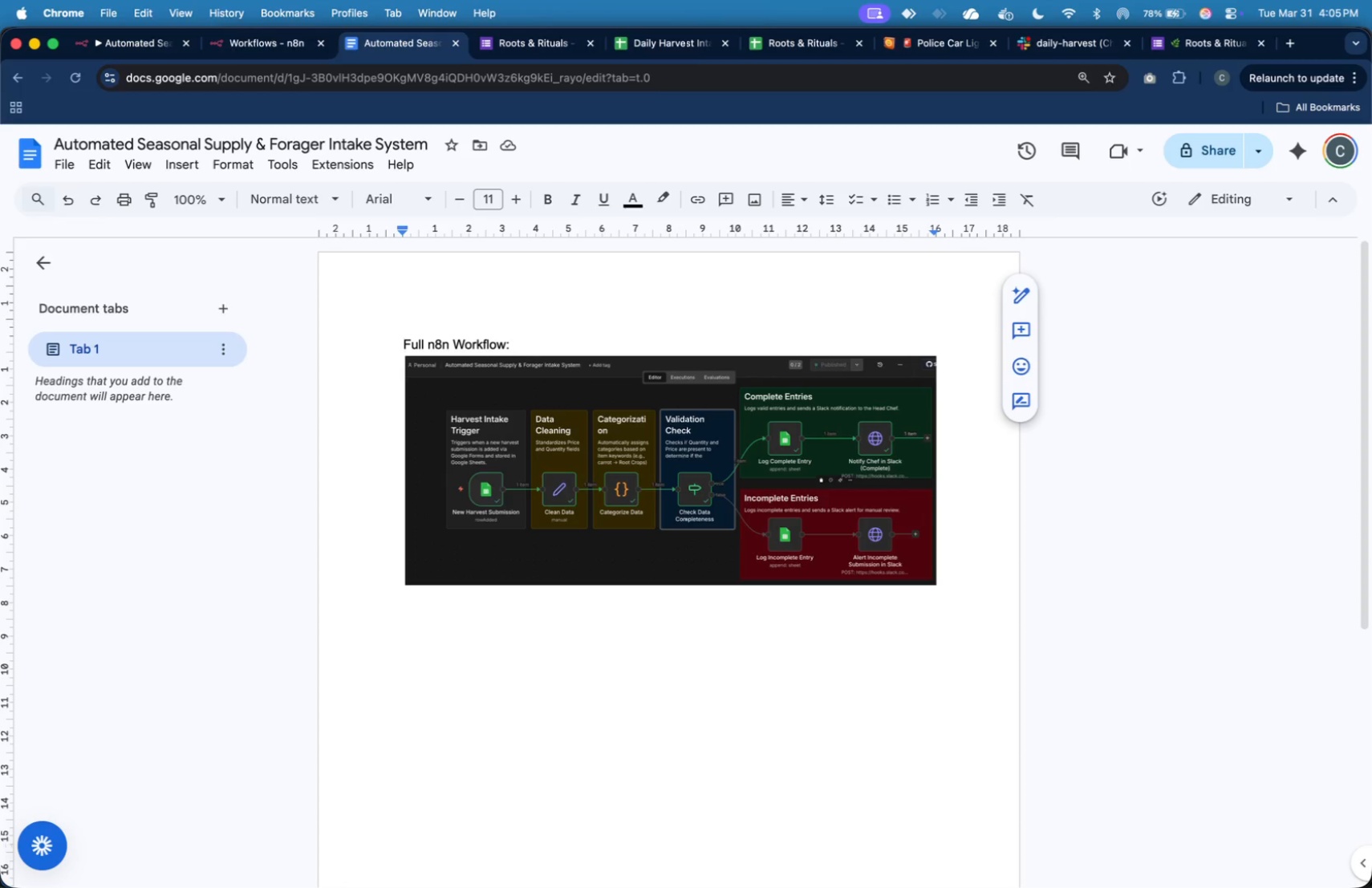 
key(Enter)
 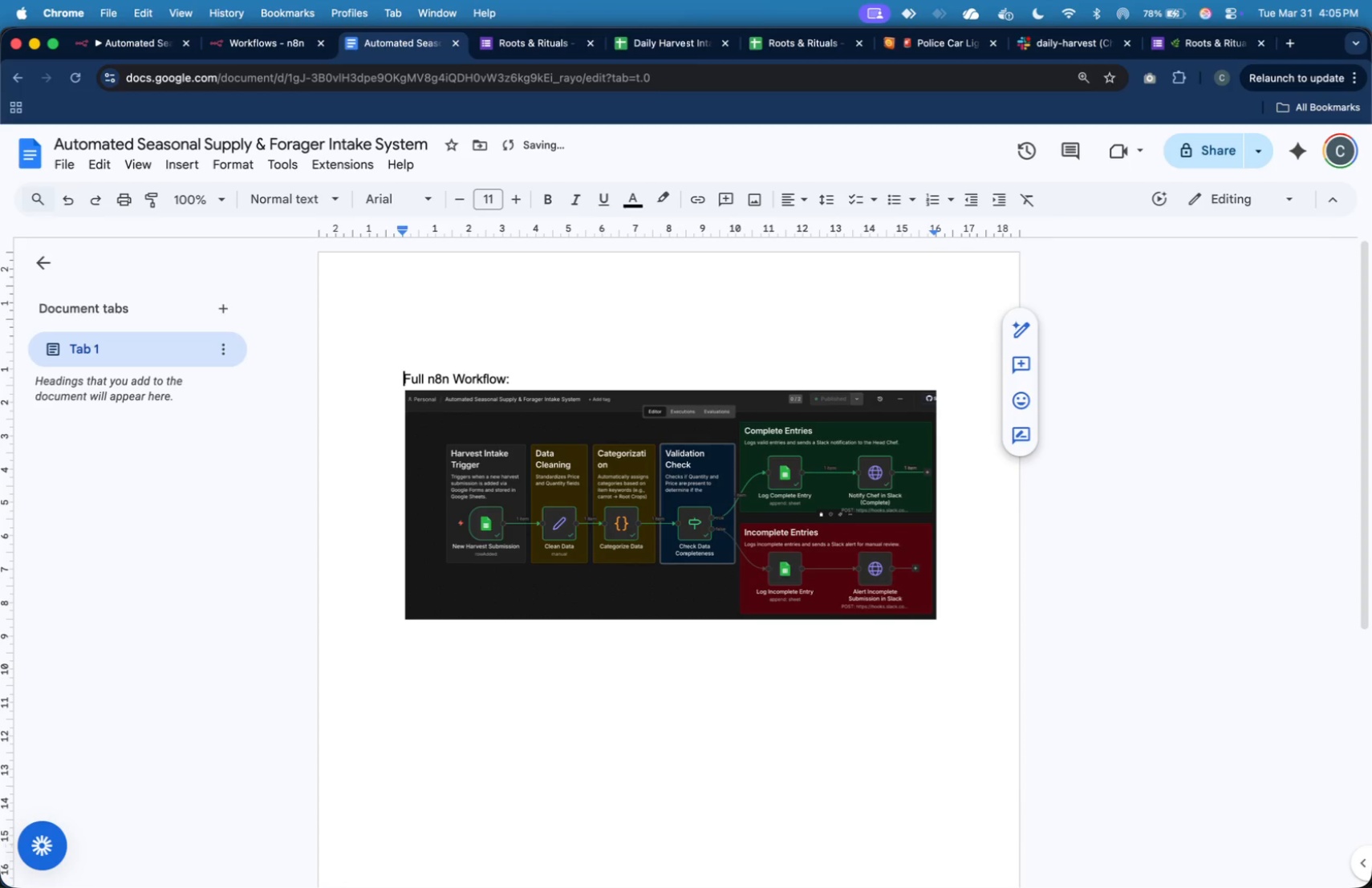 
key(Enter)
 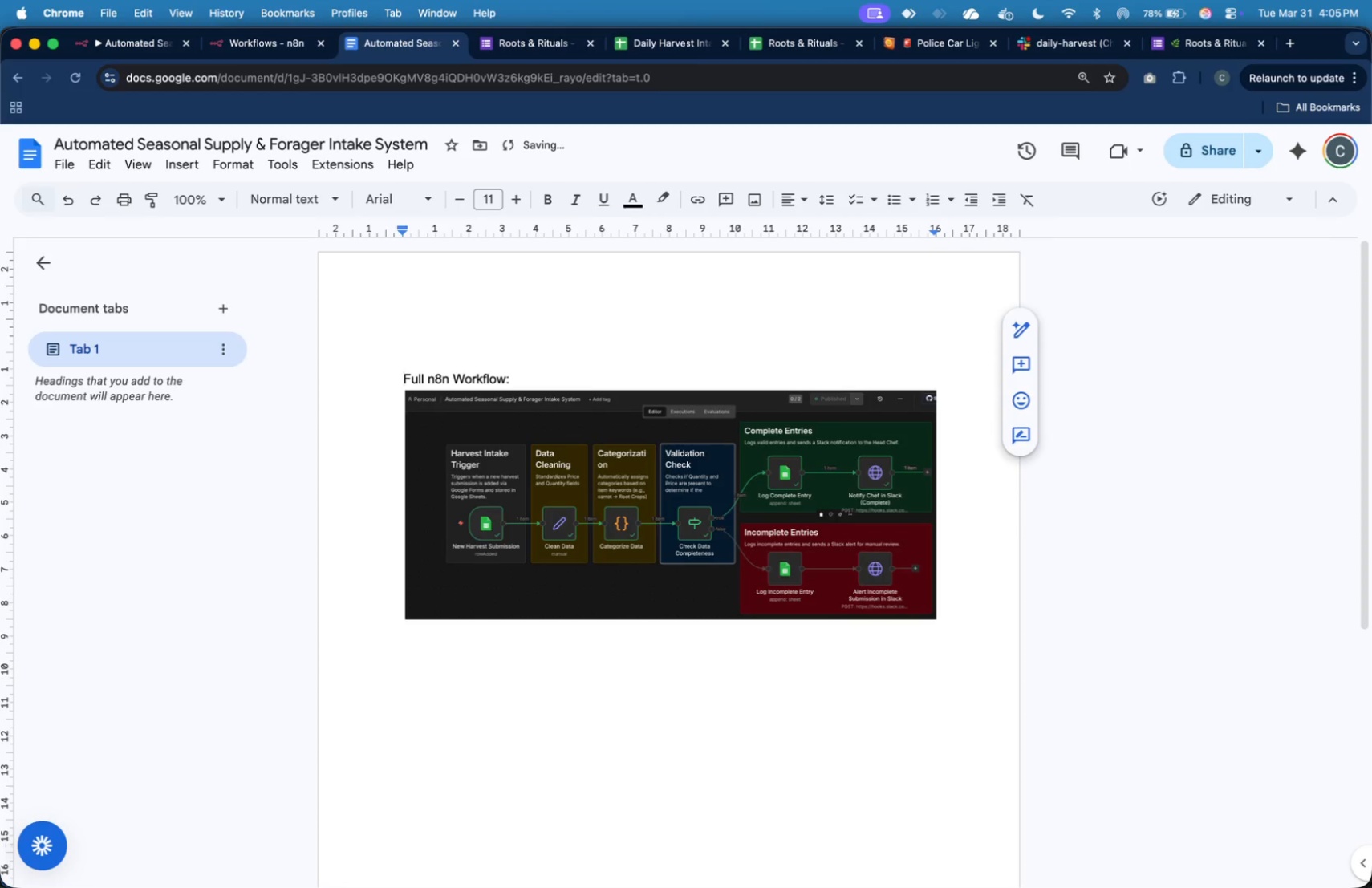 
key(ArrowUp)
 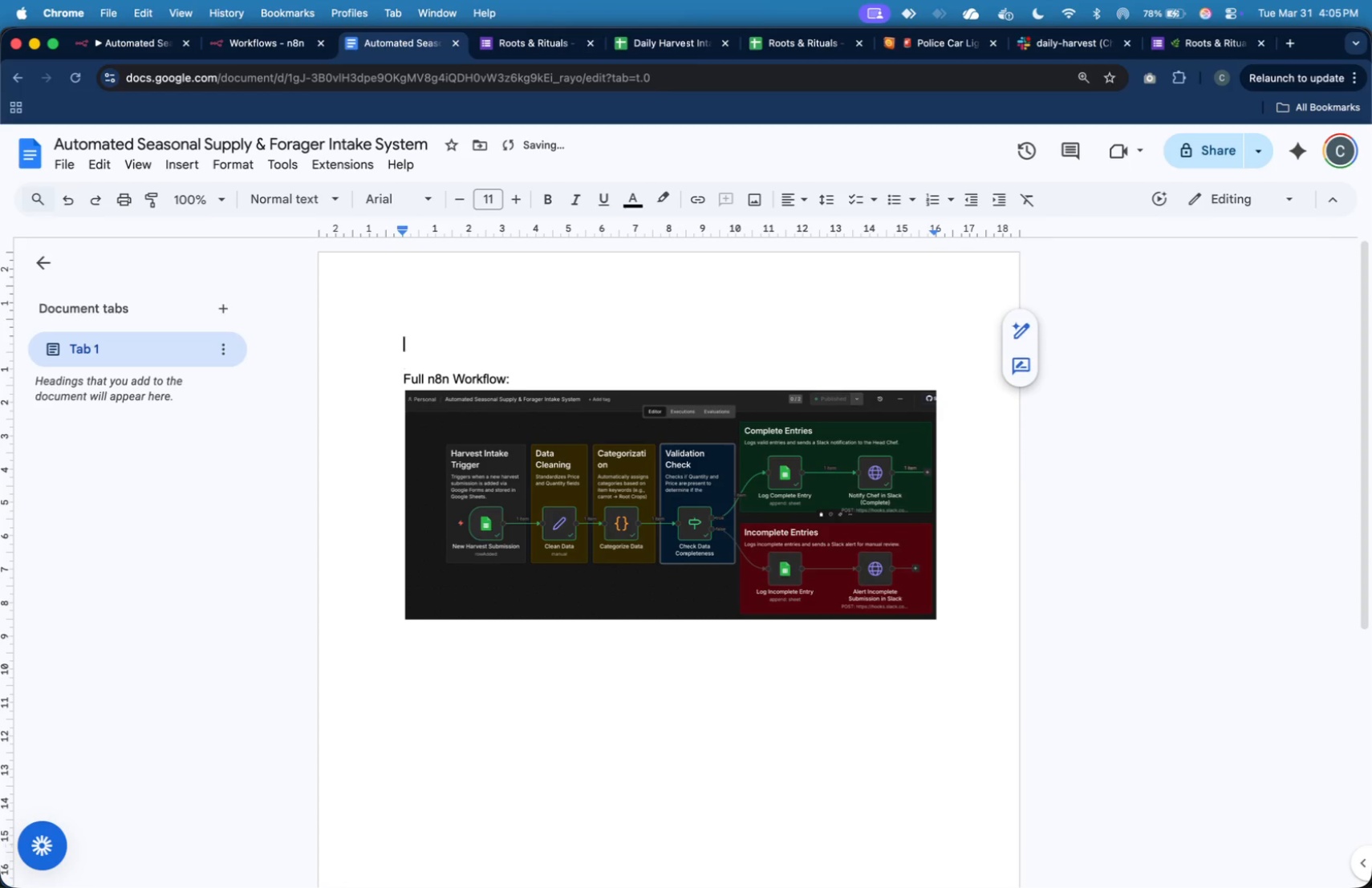 
key(ArrowUp)
 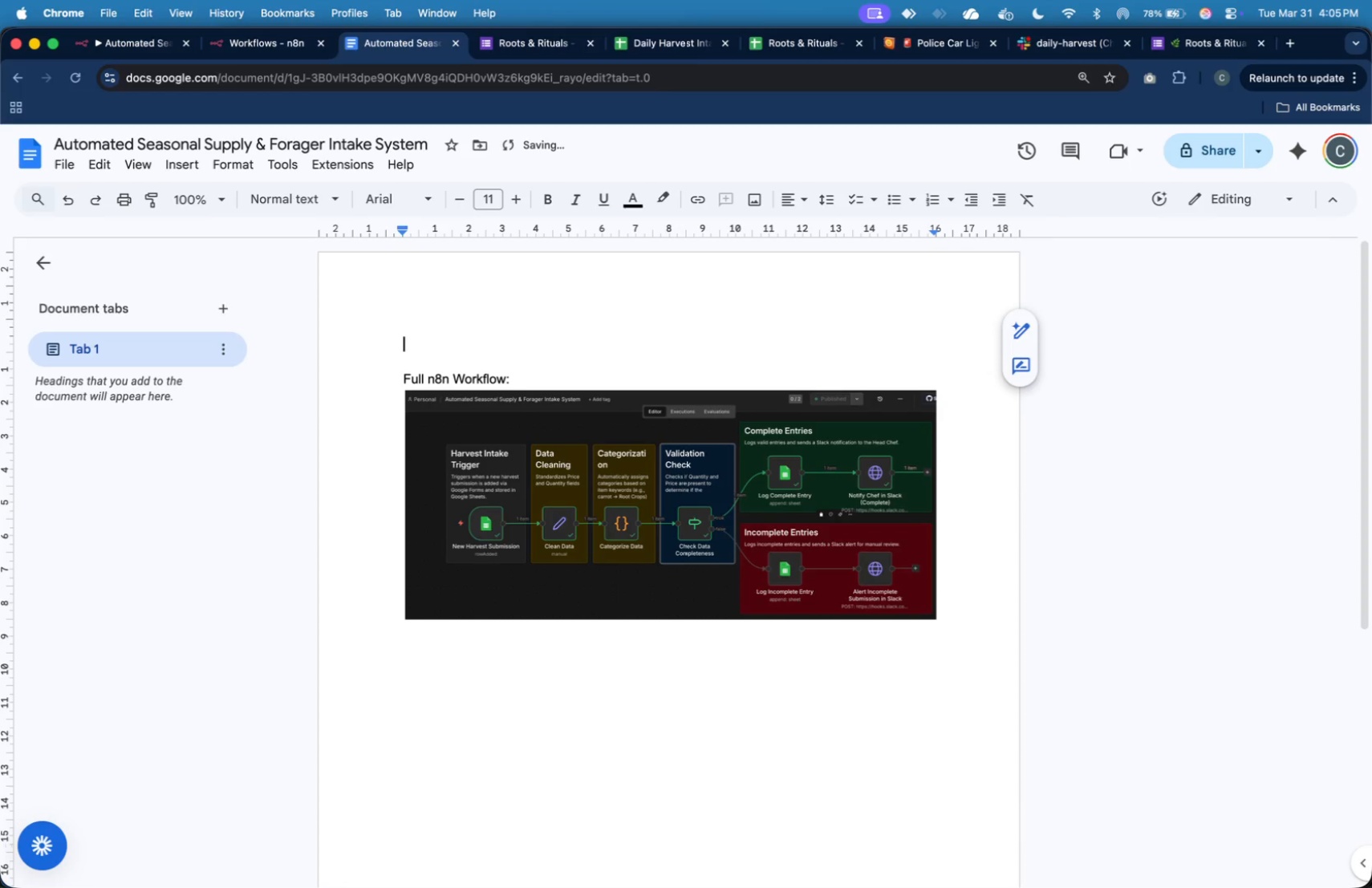 
key(ArrowUp)
 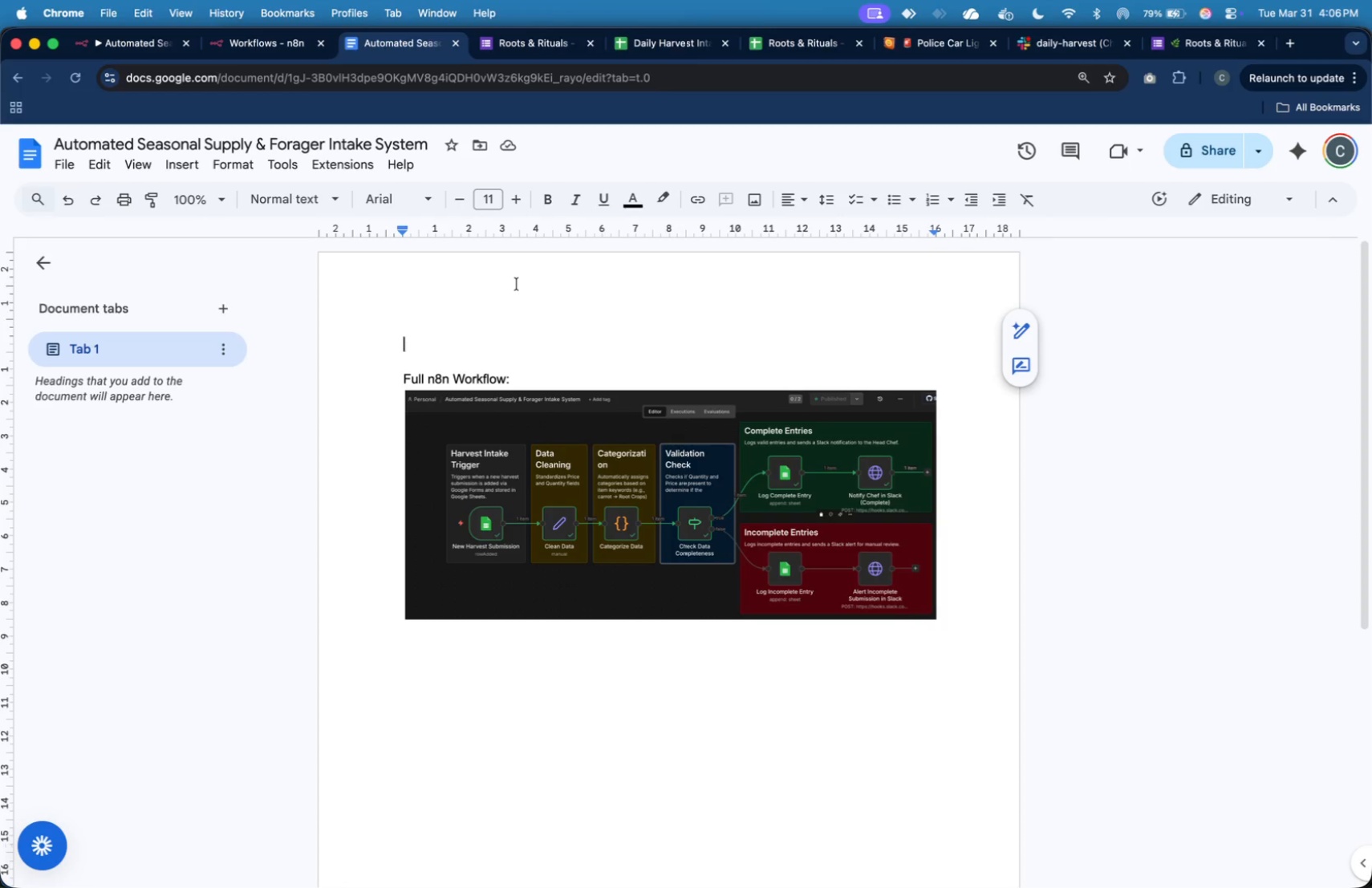 
wait(49.99)
 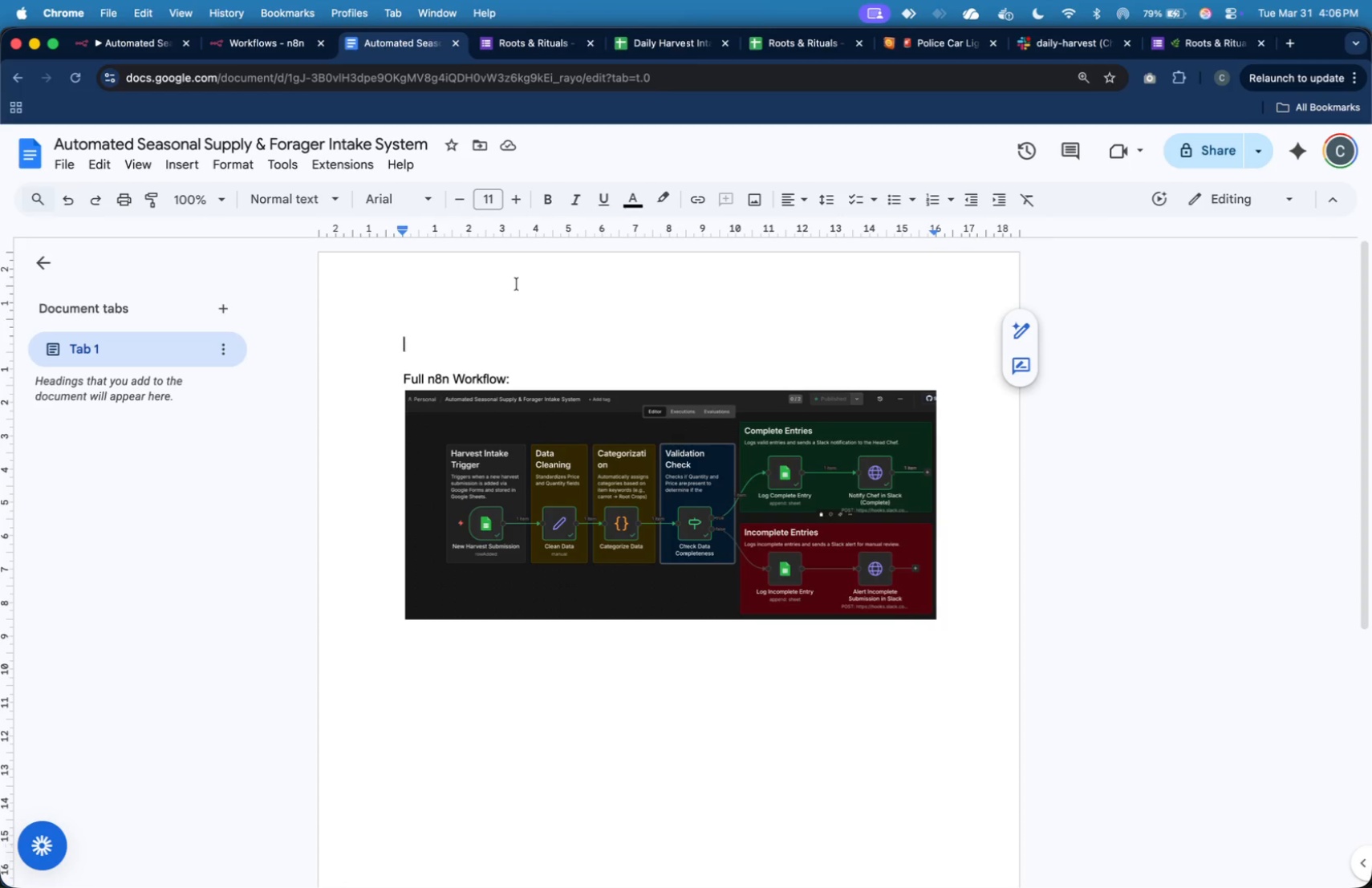 
scroll: coordinate [517, 284], scroll_direction: up, amount: 21.0
 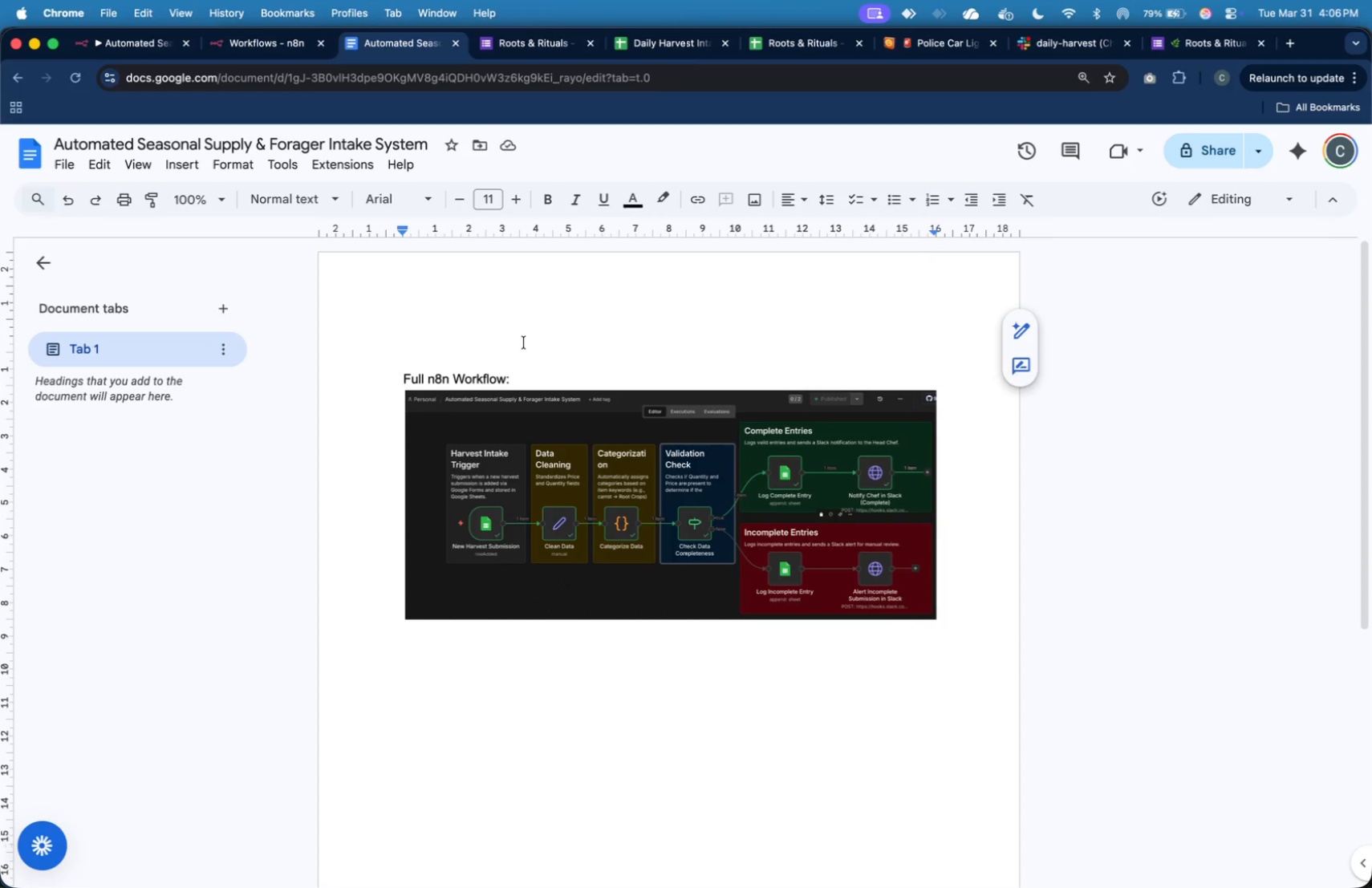 
scroll: coordinate [526, 336], scroll_direction: down, amount: 7.0
 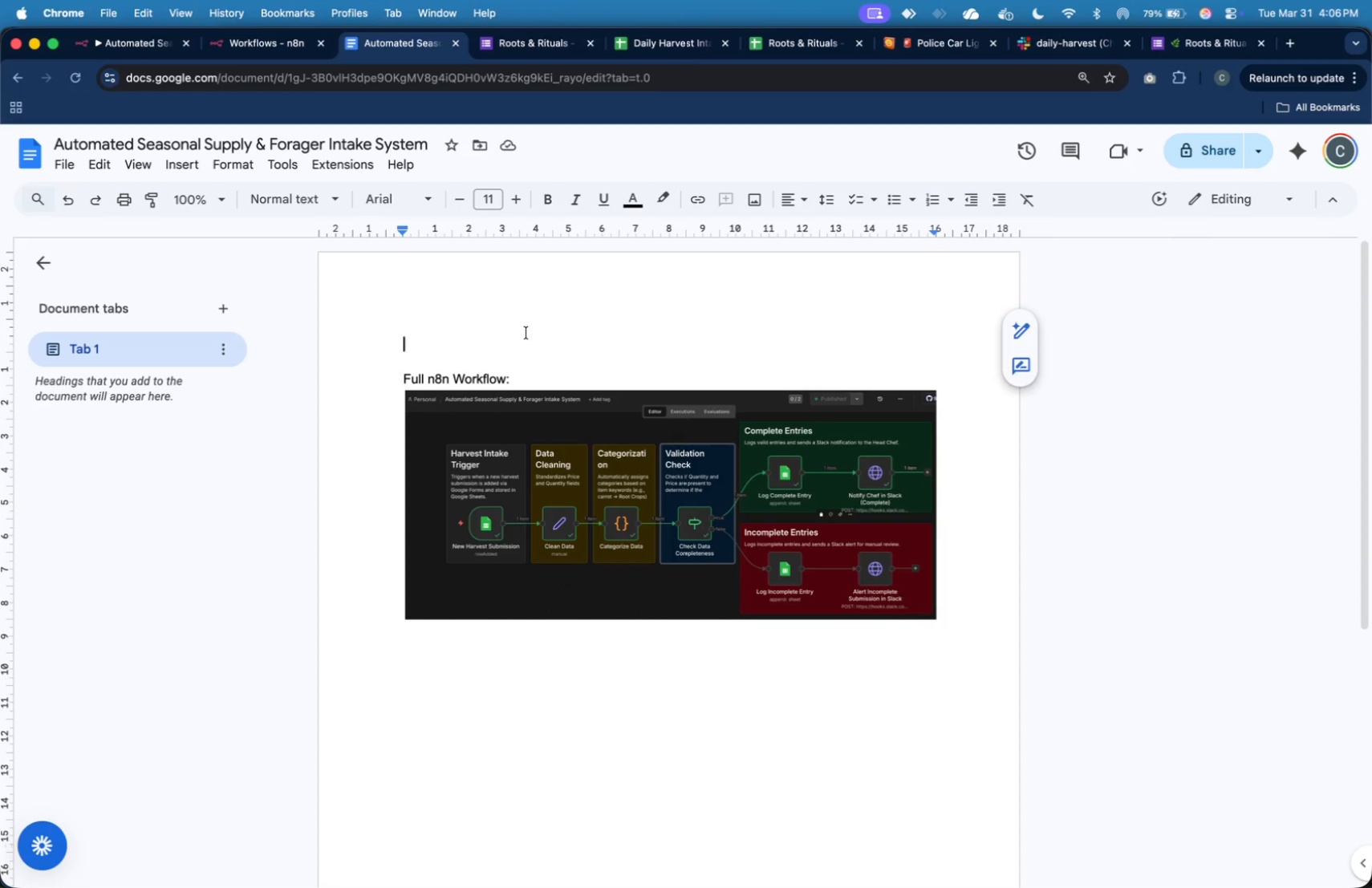 
left_click([527, 332])
 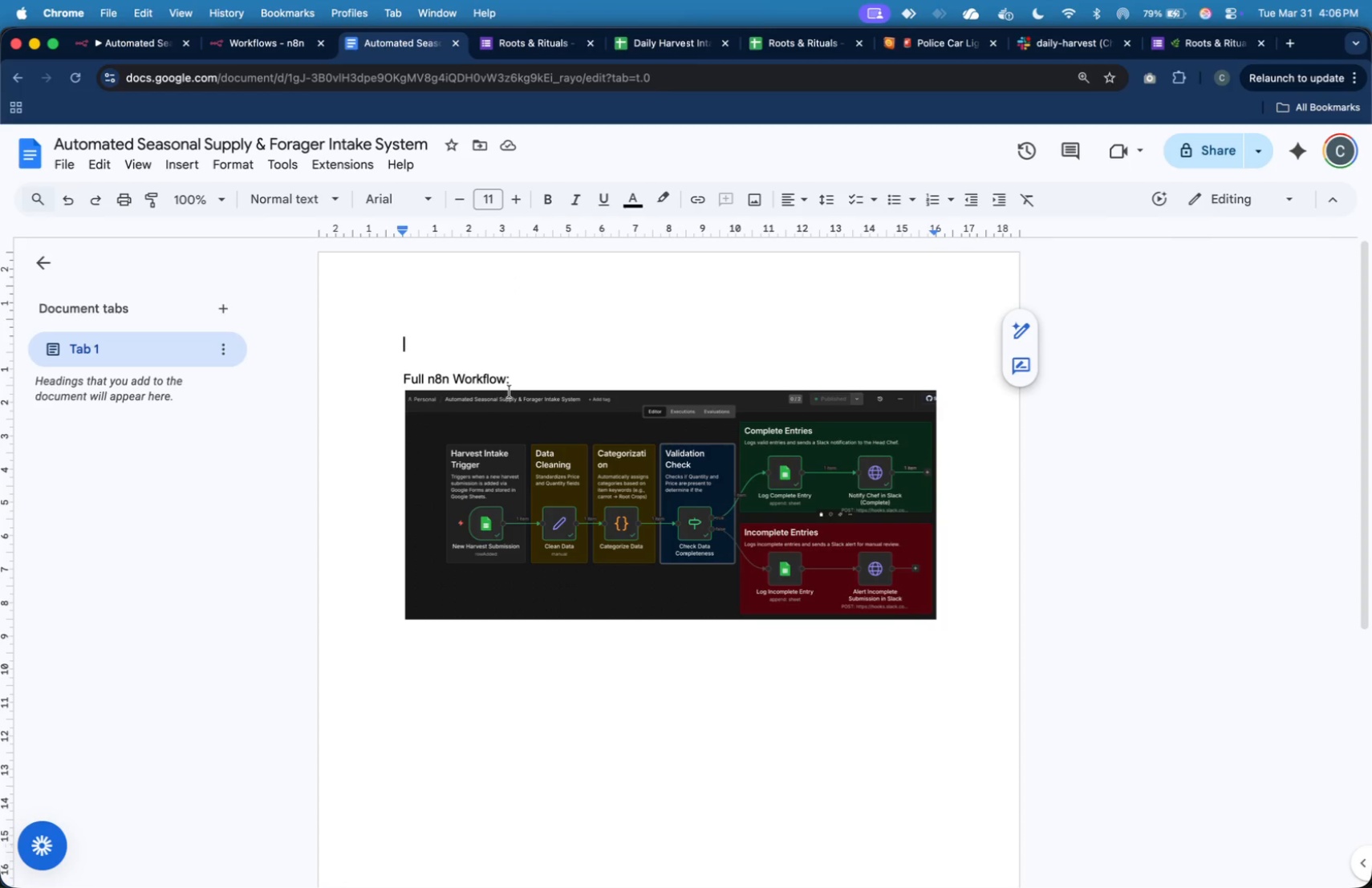 
left_click([509, 391])
 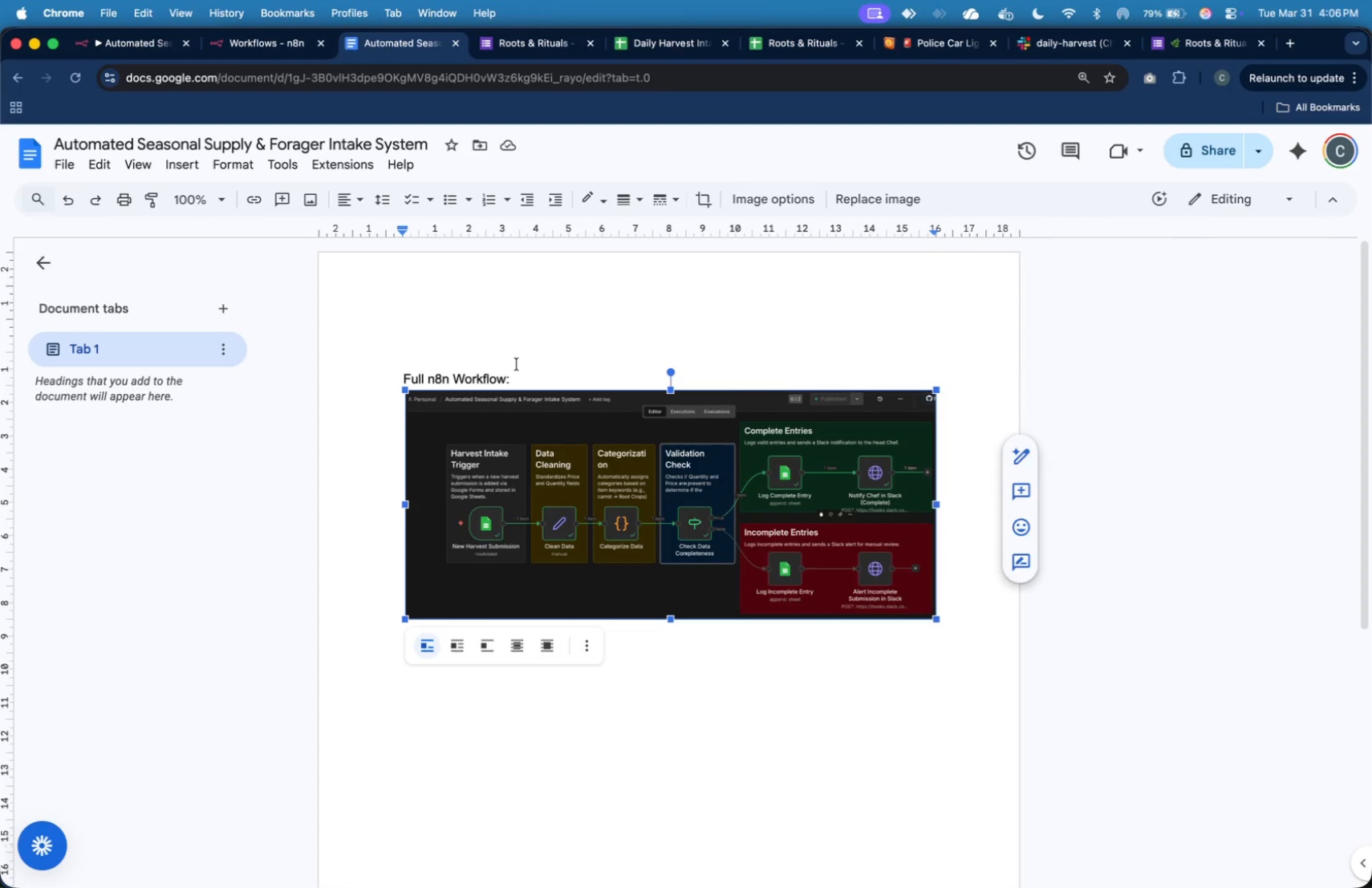 
left_click([517, 364])
 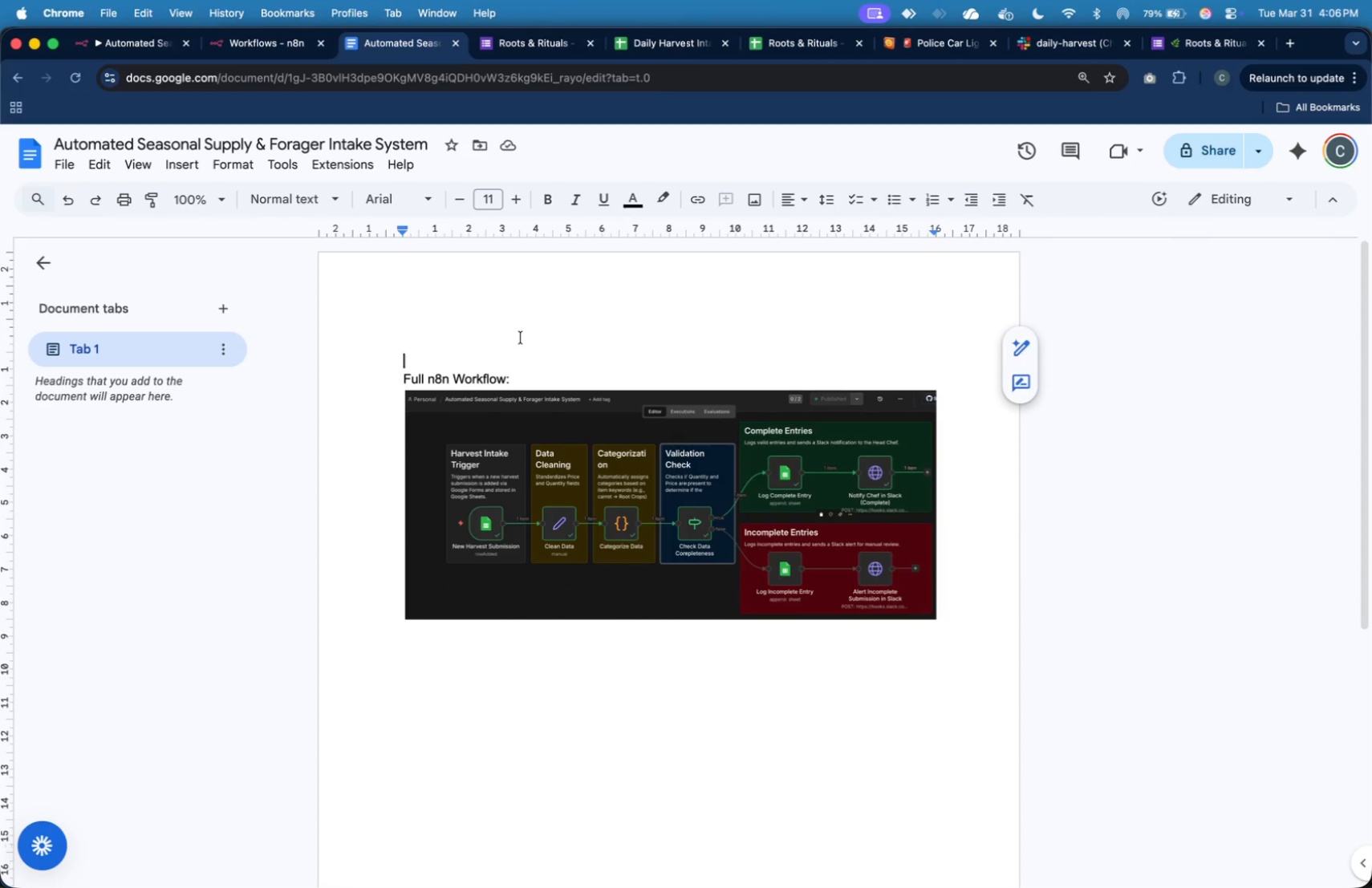 
left_click([522, 329])
 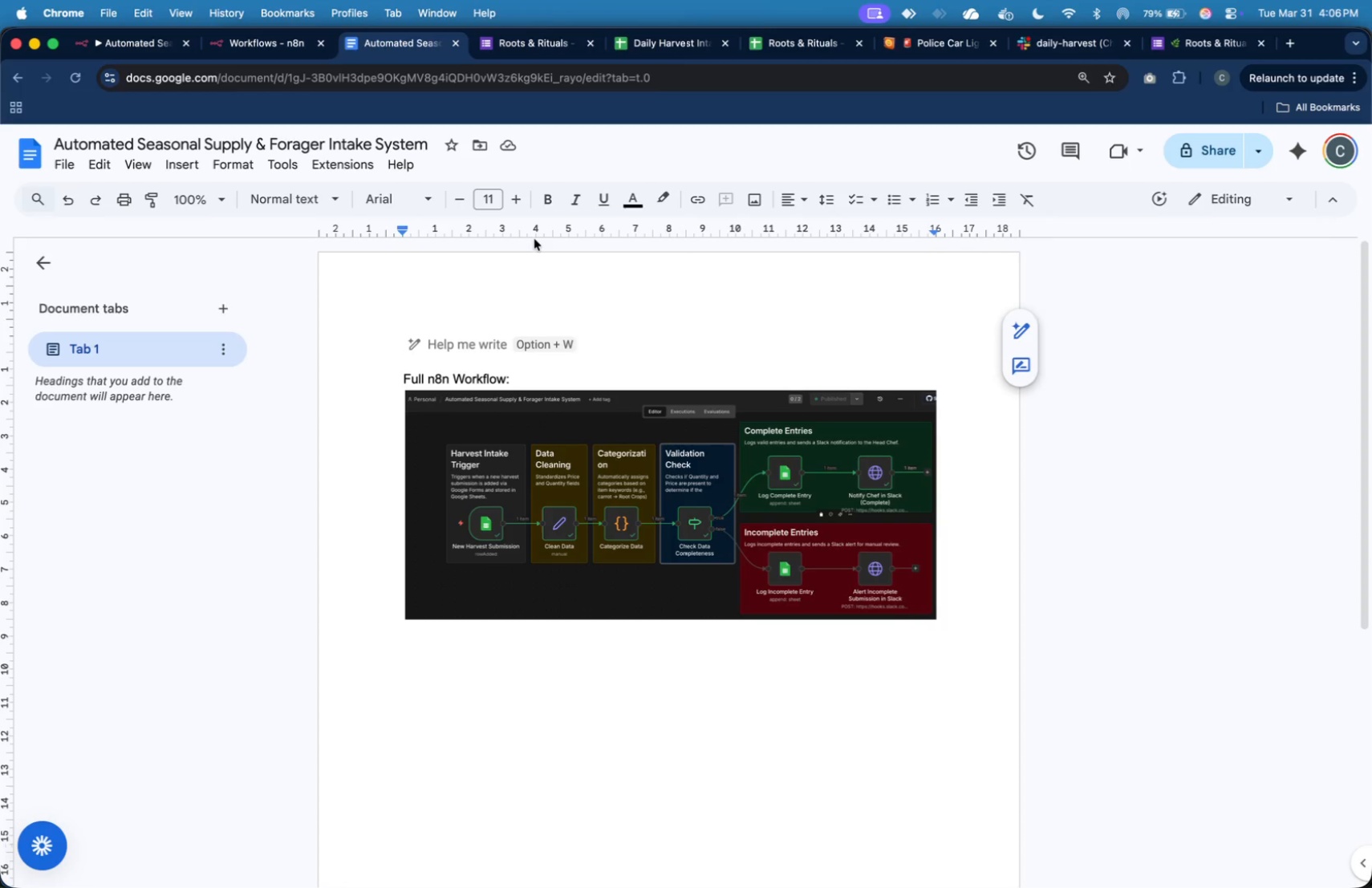 
wait(7.64)
 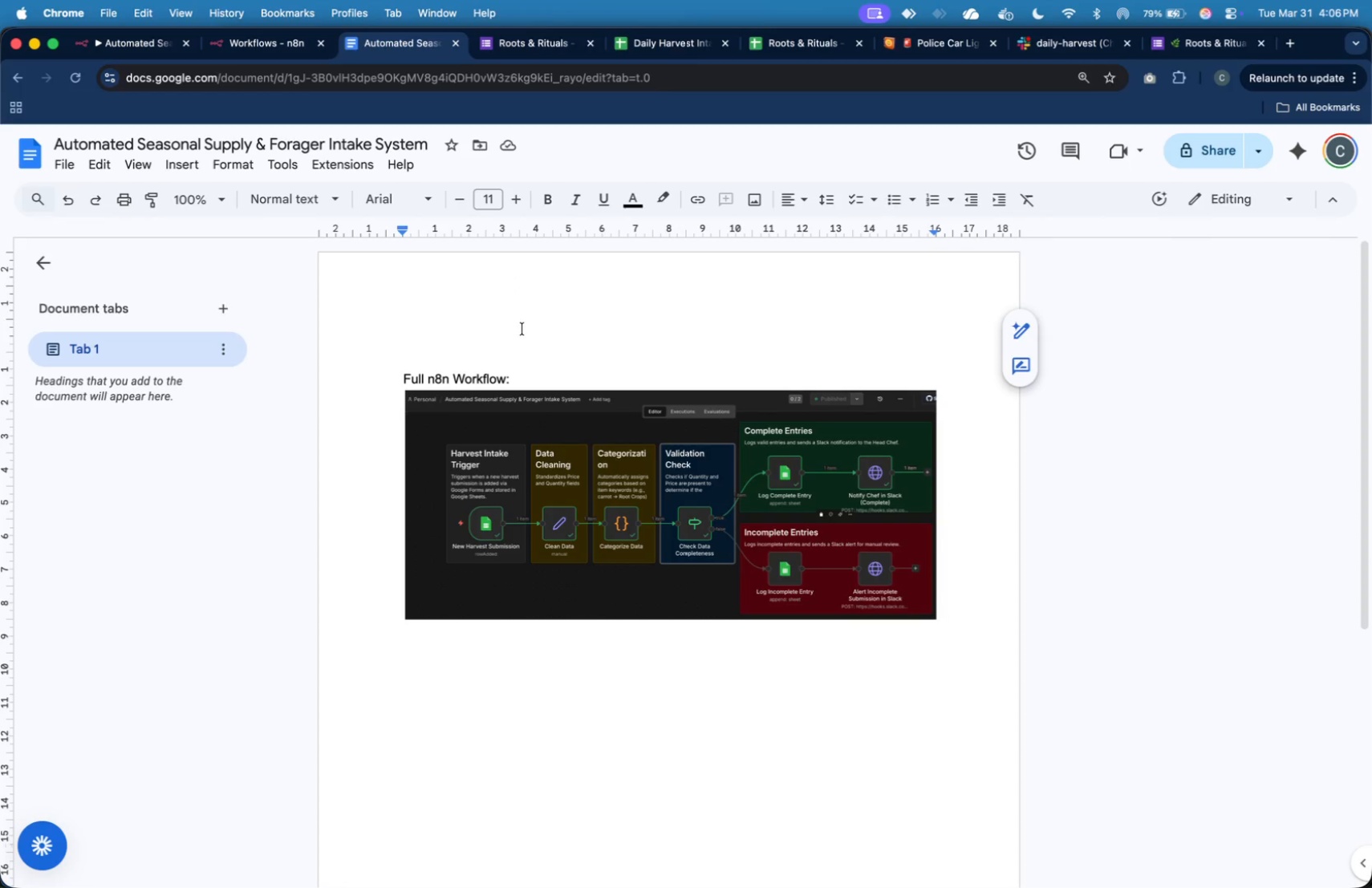 
left_click([549, 193])
 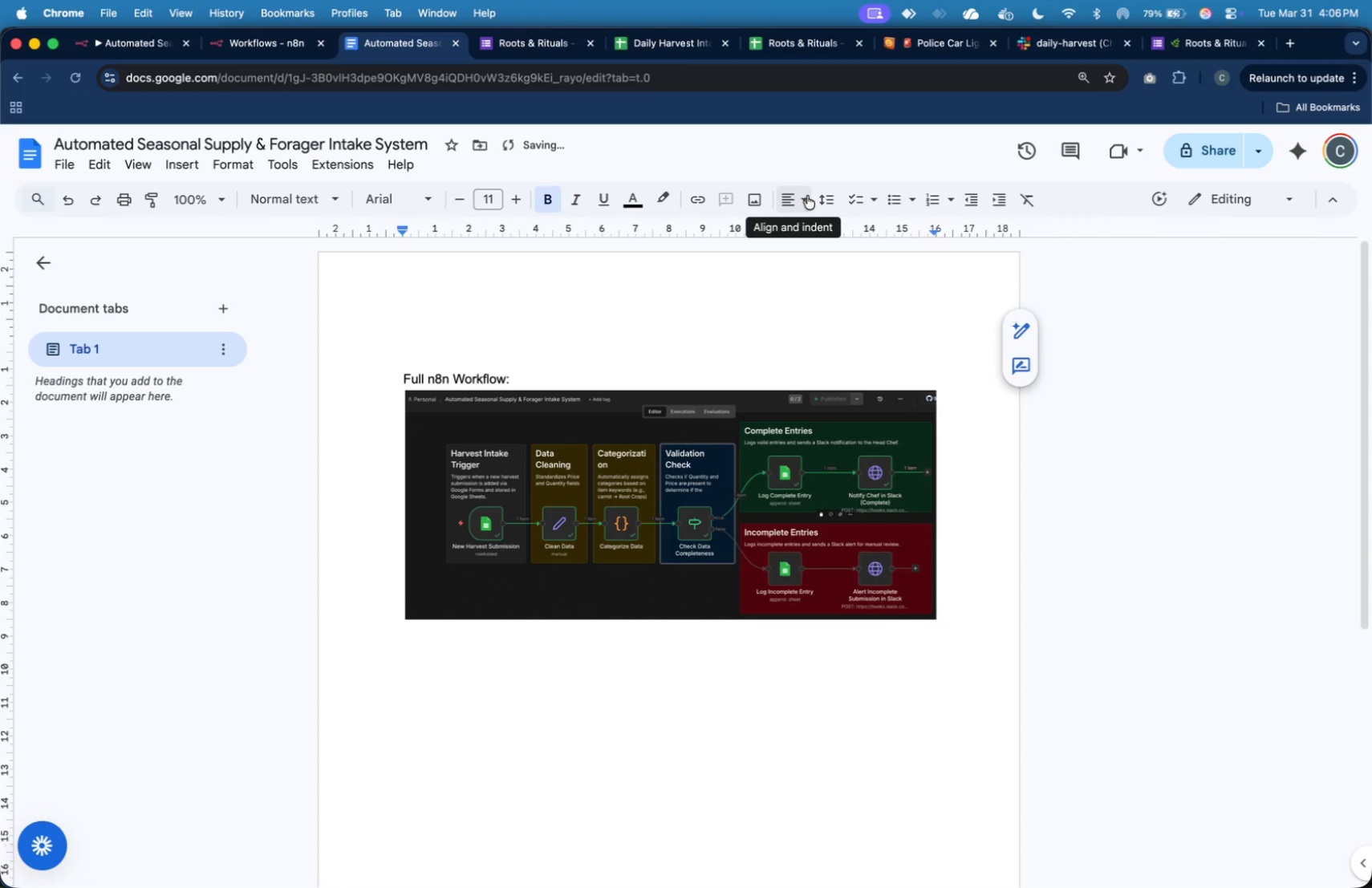 
left_click([794, 200])
 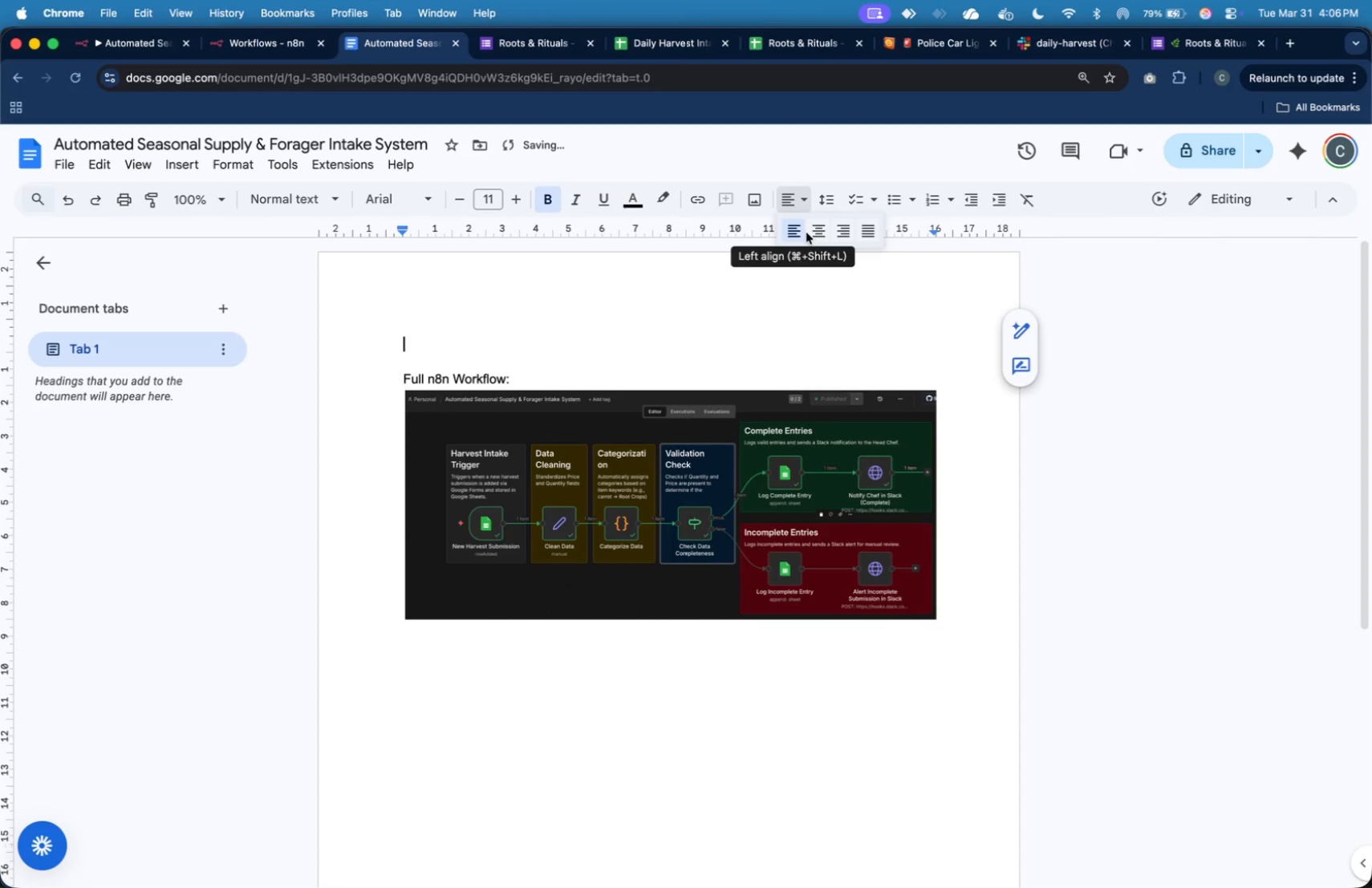 
left_click([814, 233])
 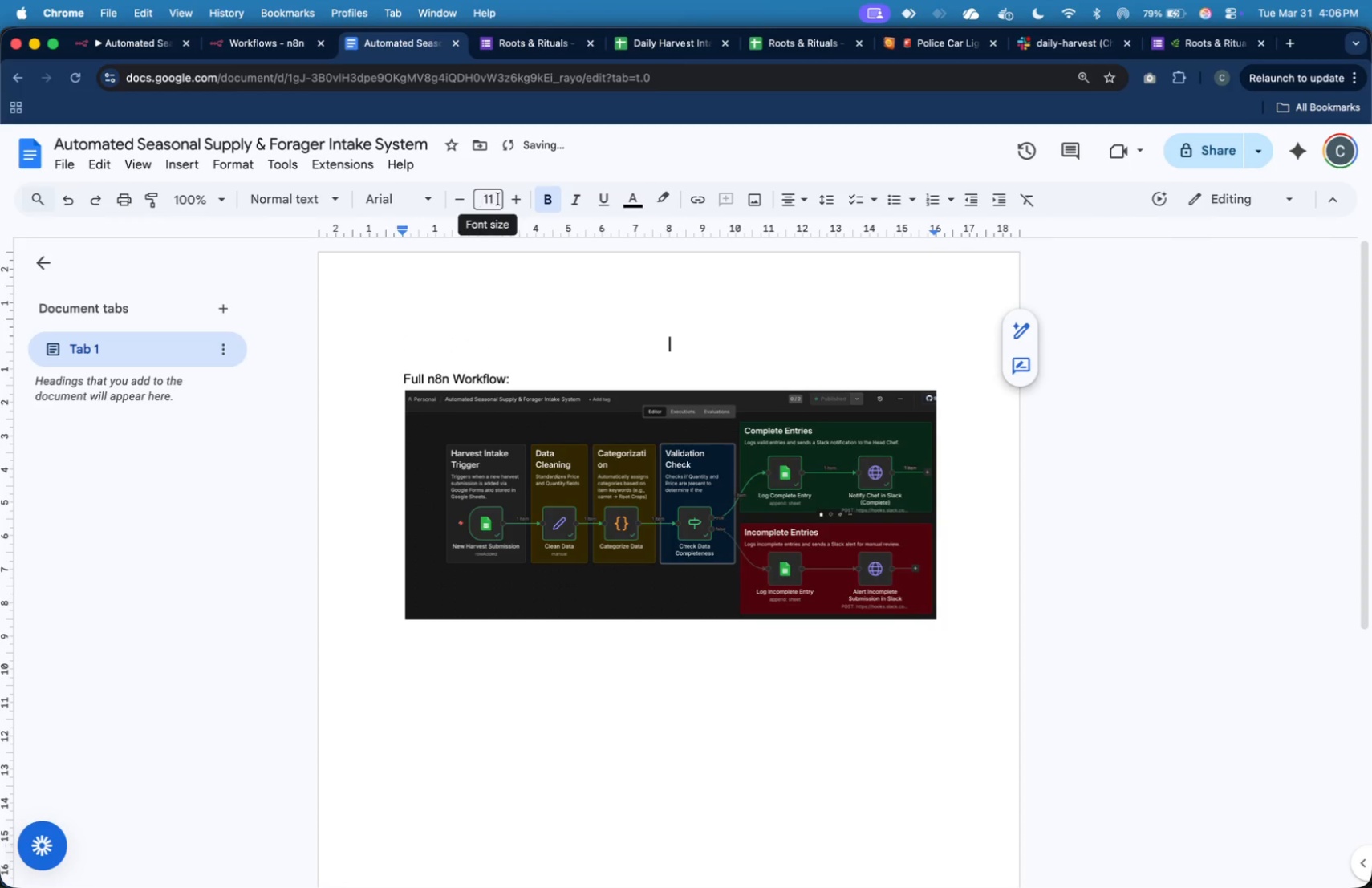 
double_click([518, 201])
 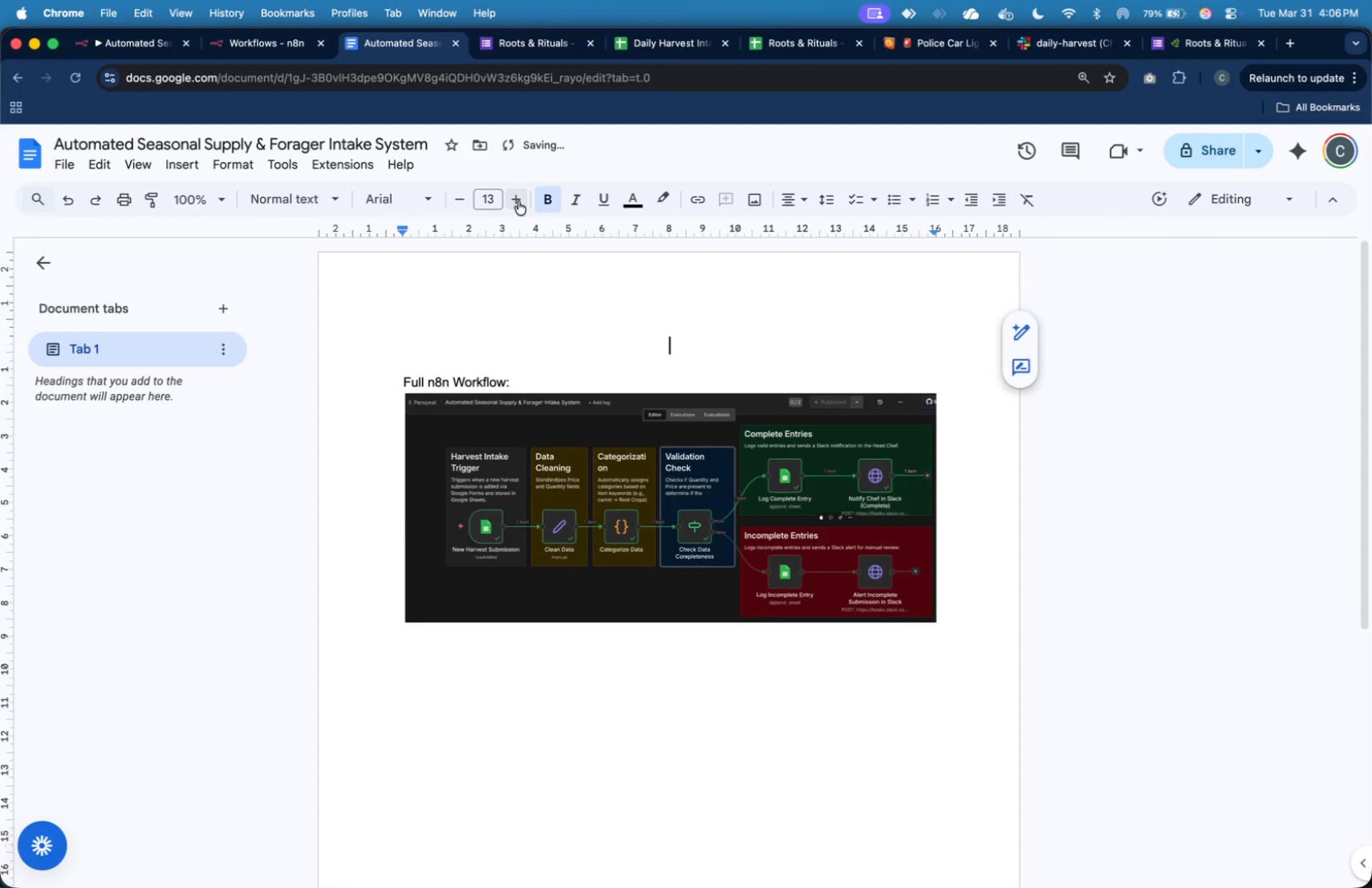 
triple_click([518, 201])
 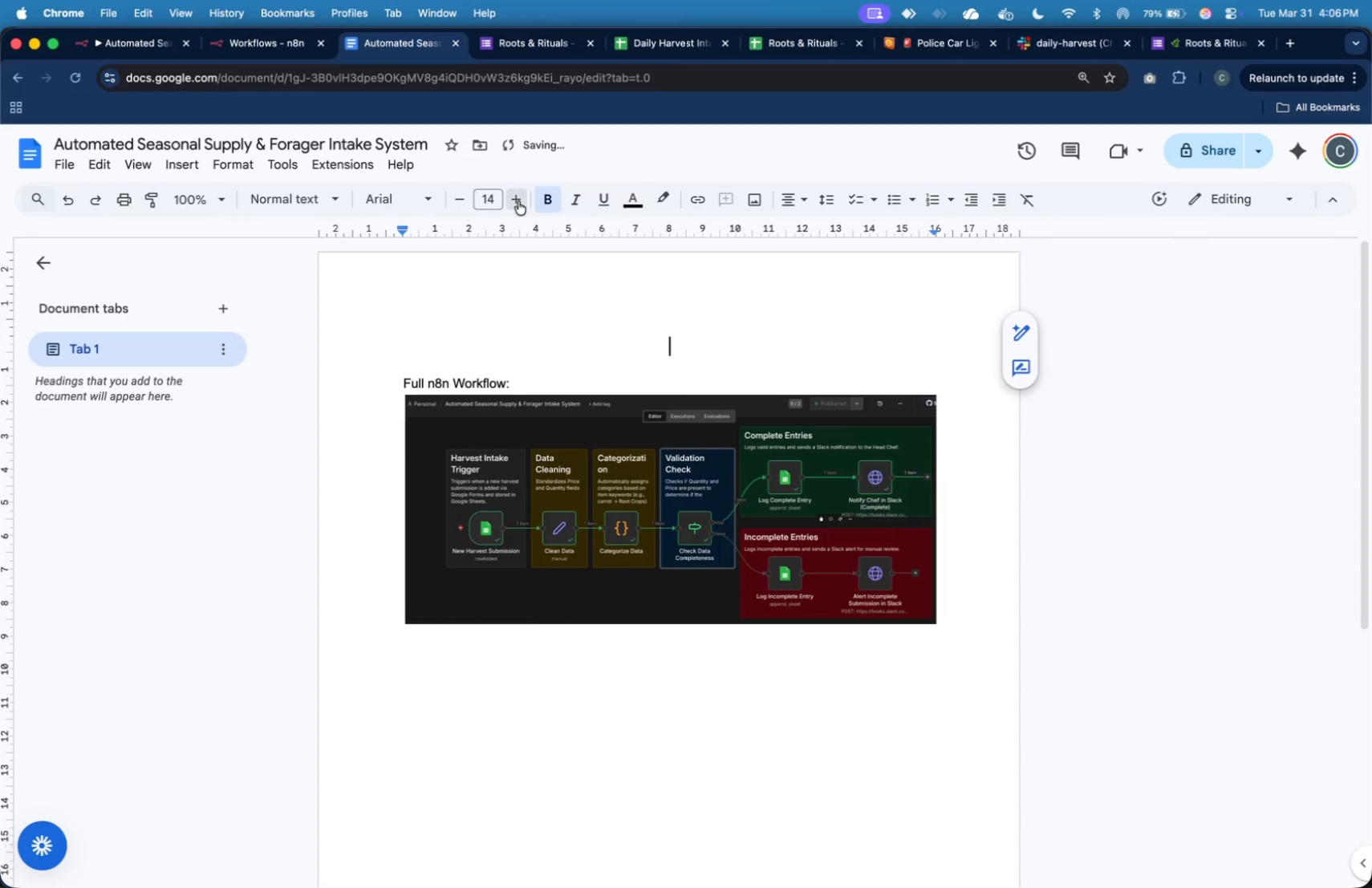 
triple_click([518, 201])
 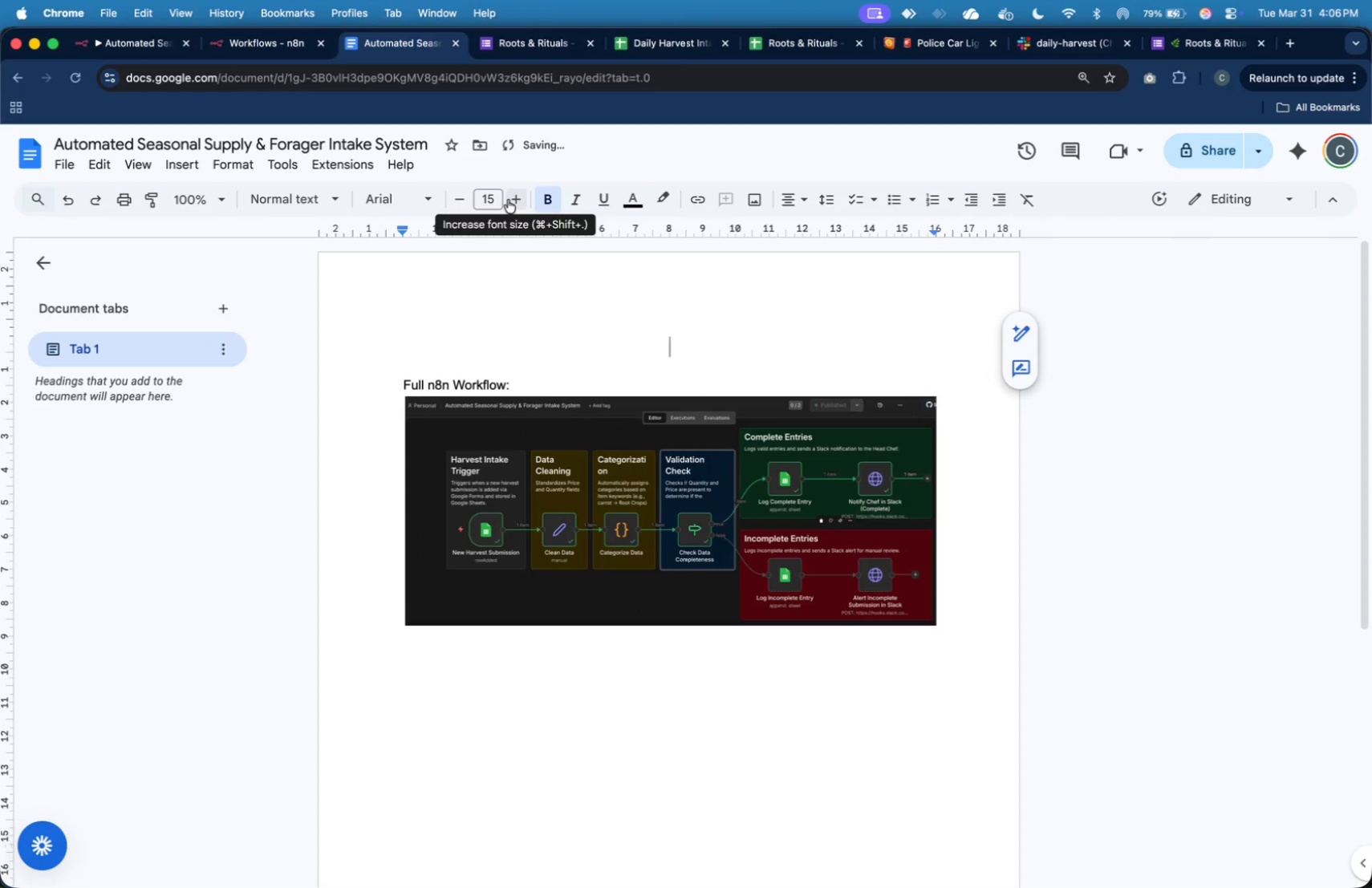 
left_click([508, 200])
 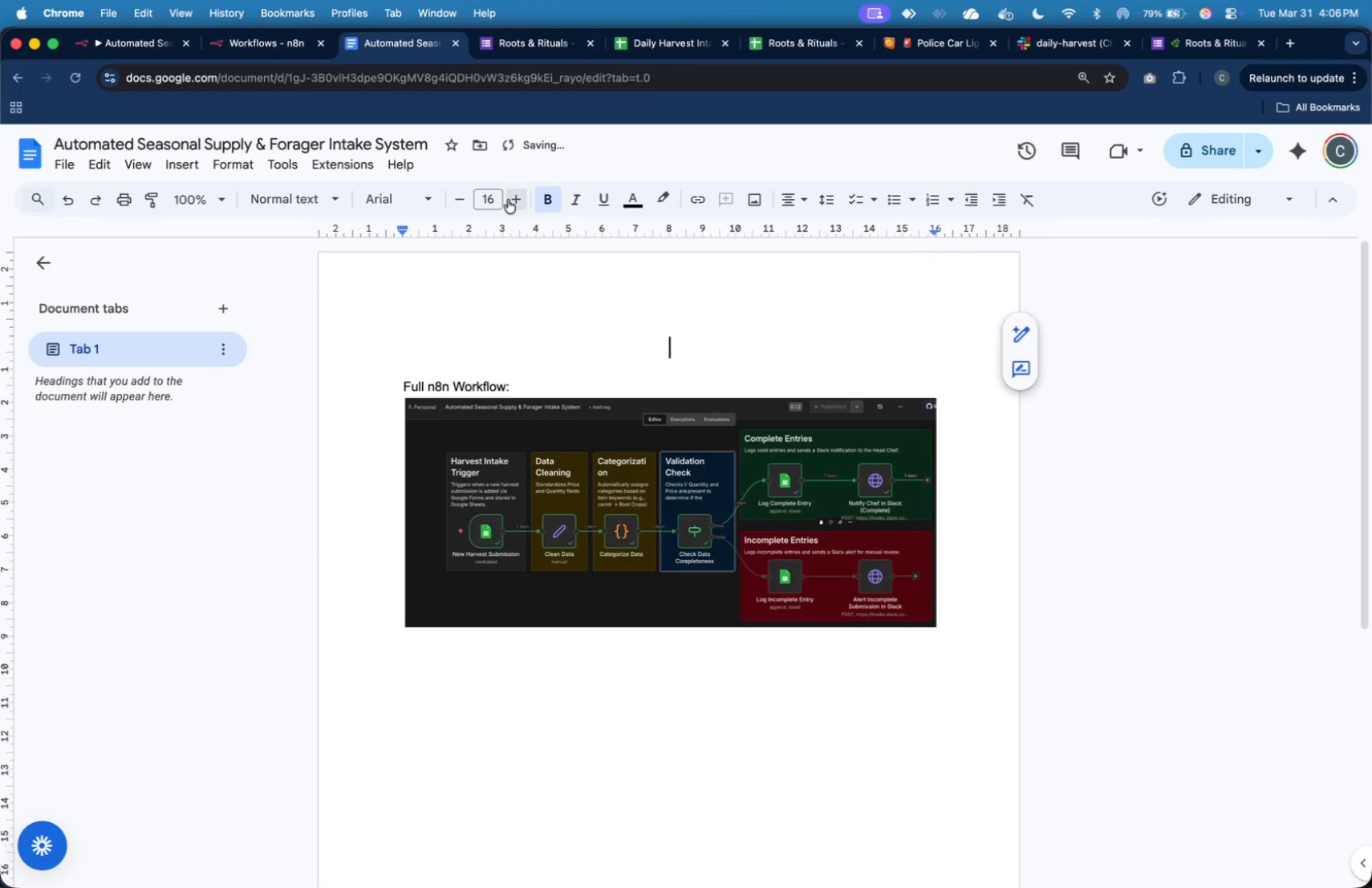 
double_click([508, 200])
 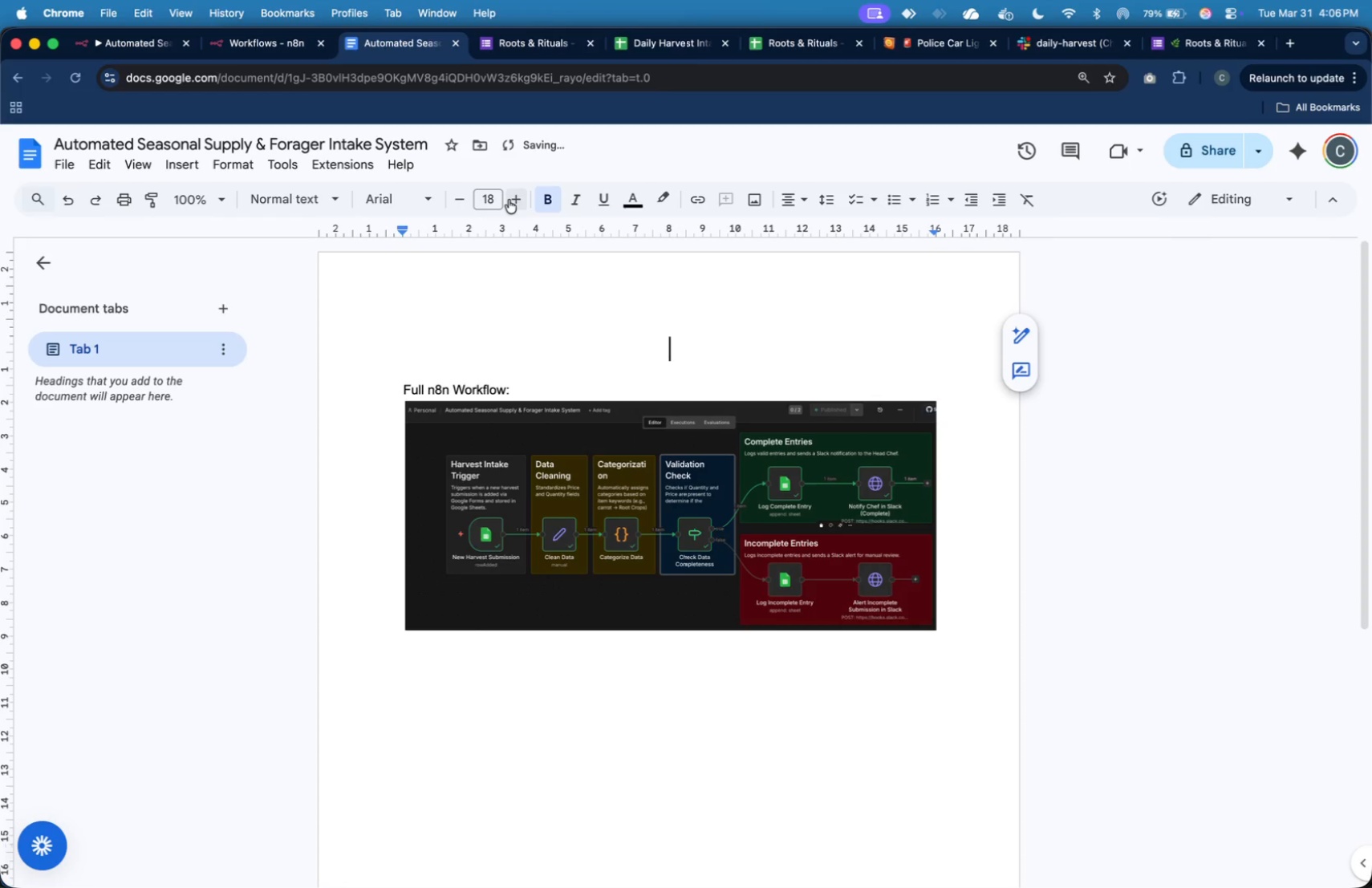 
type(Auro)
key(Backspace)
key(Backspace)
type(tomated Ses)
key(Backspace)
type(asi)
key(Backspace)
type(onal Supply & Forage )
key(Backspace)
type(r Intake System)
 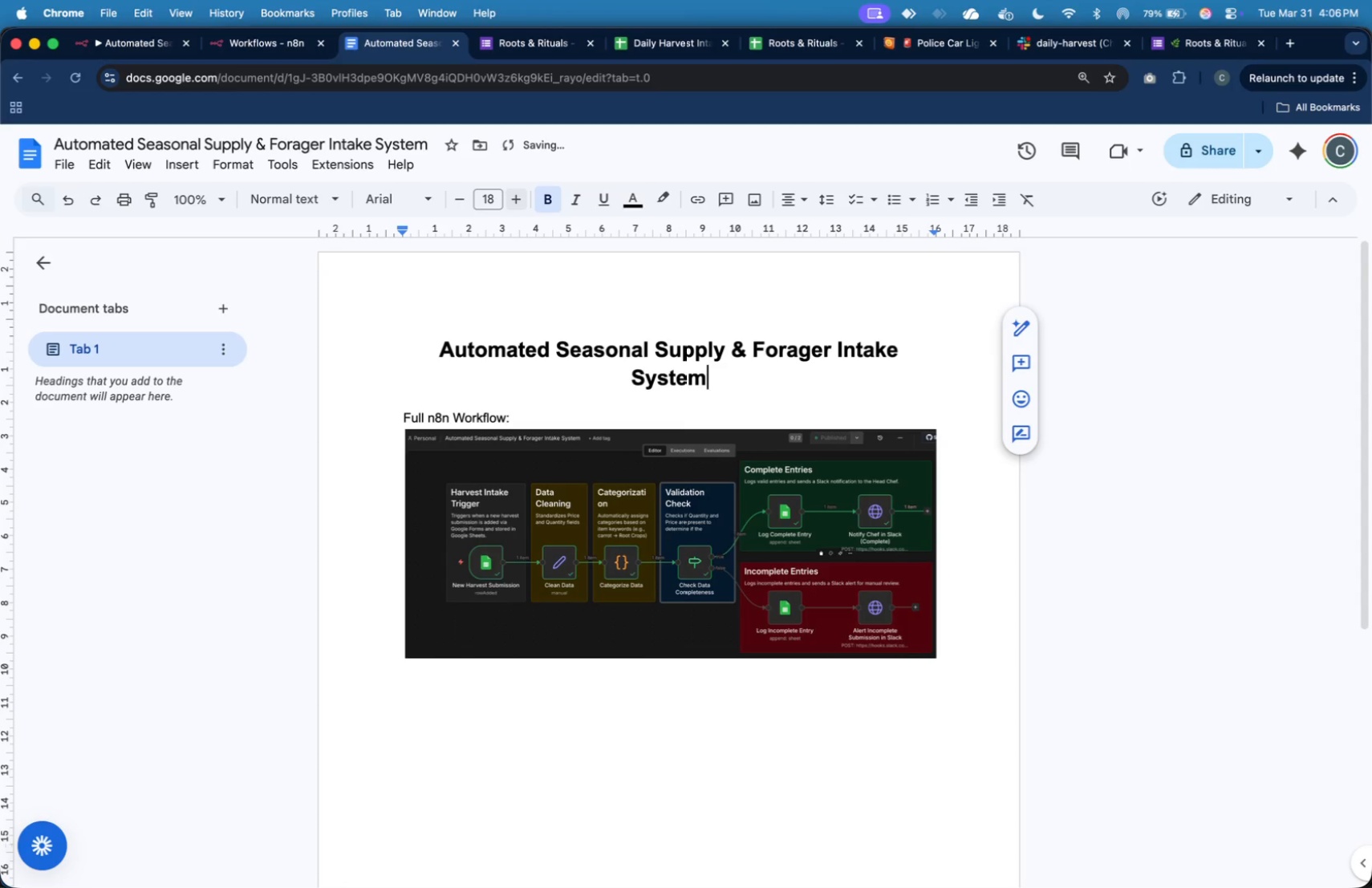 
key(Enter)
 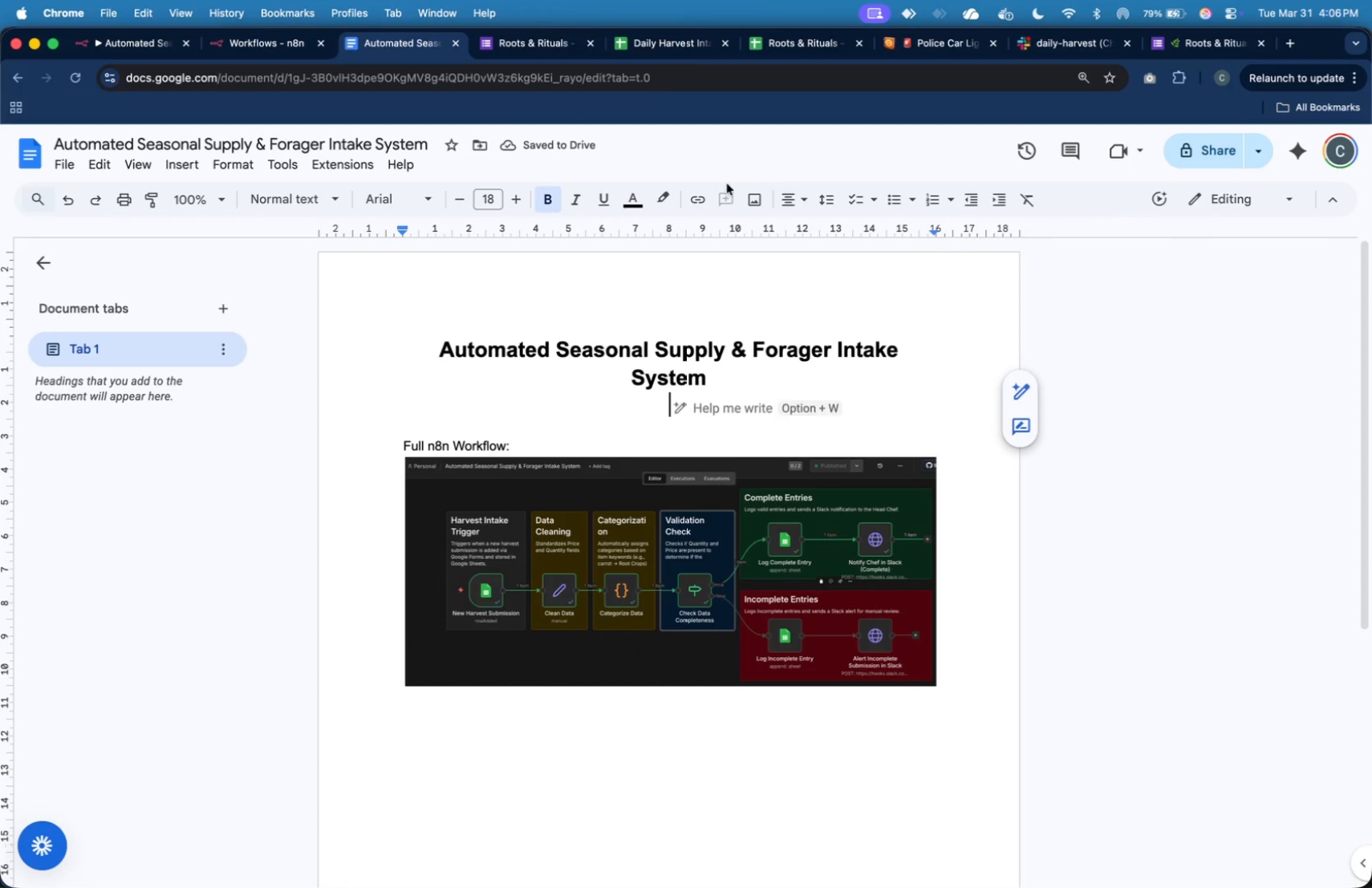 
double_click([460, 202])
 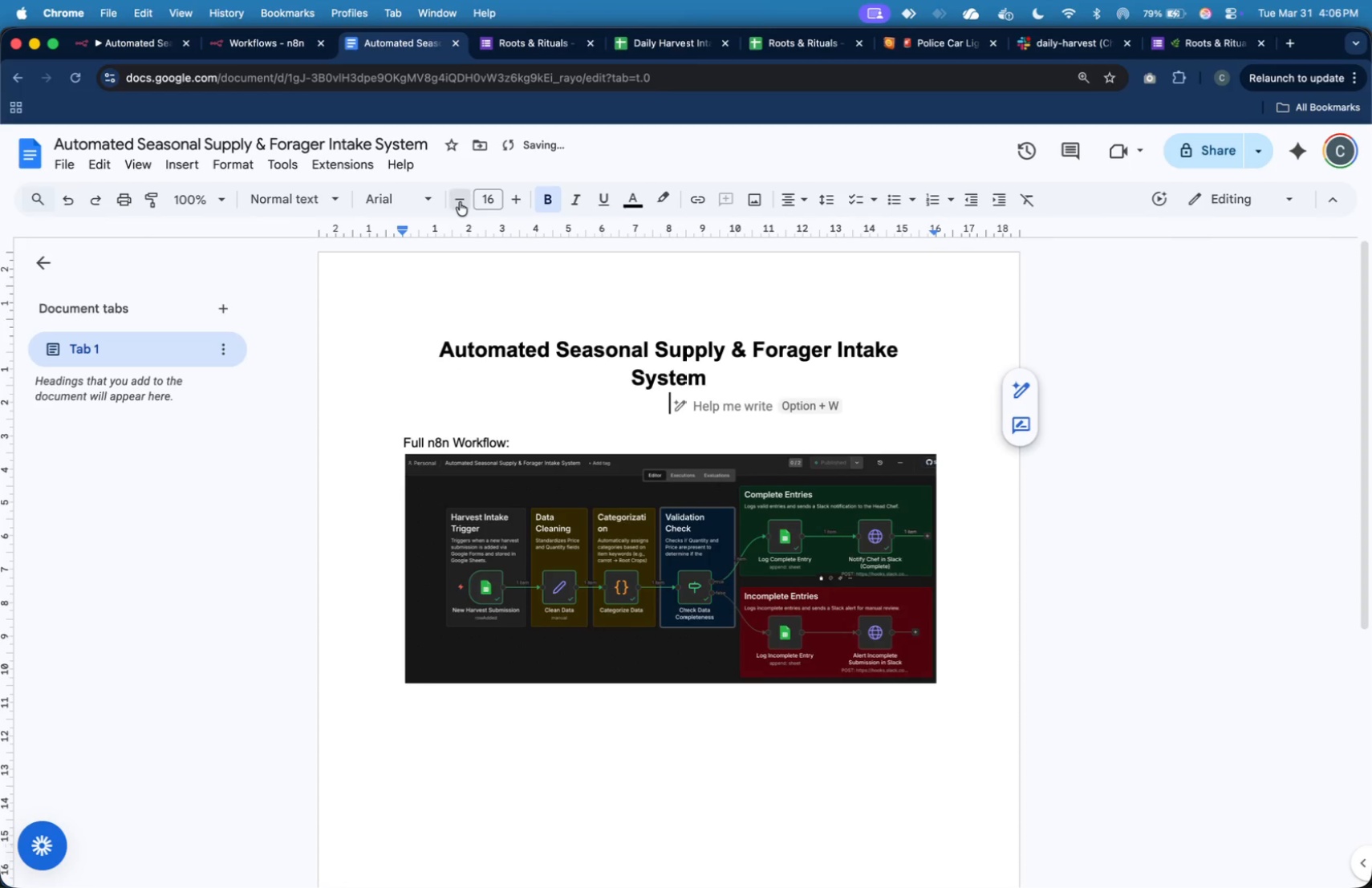 
triple_click([460, 202])
 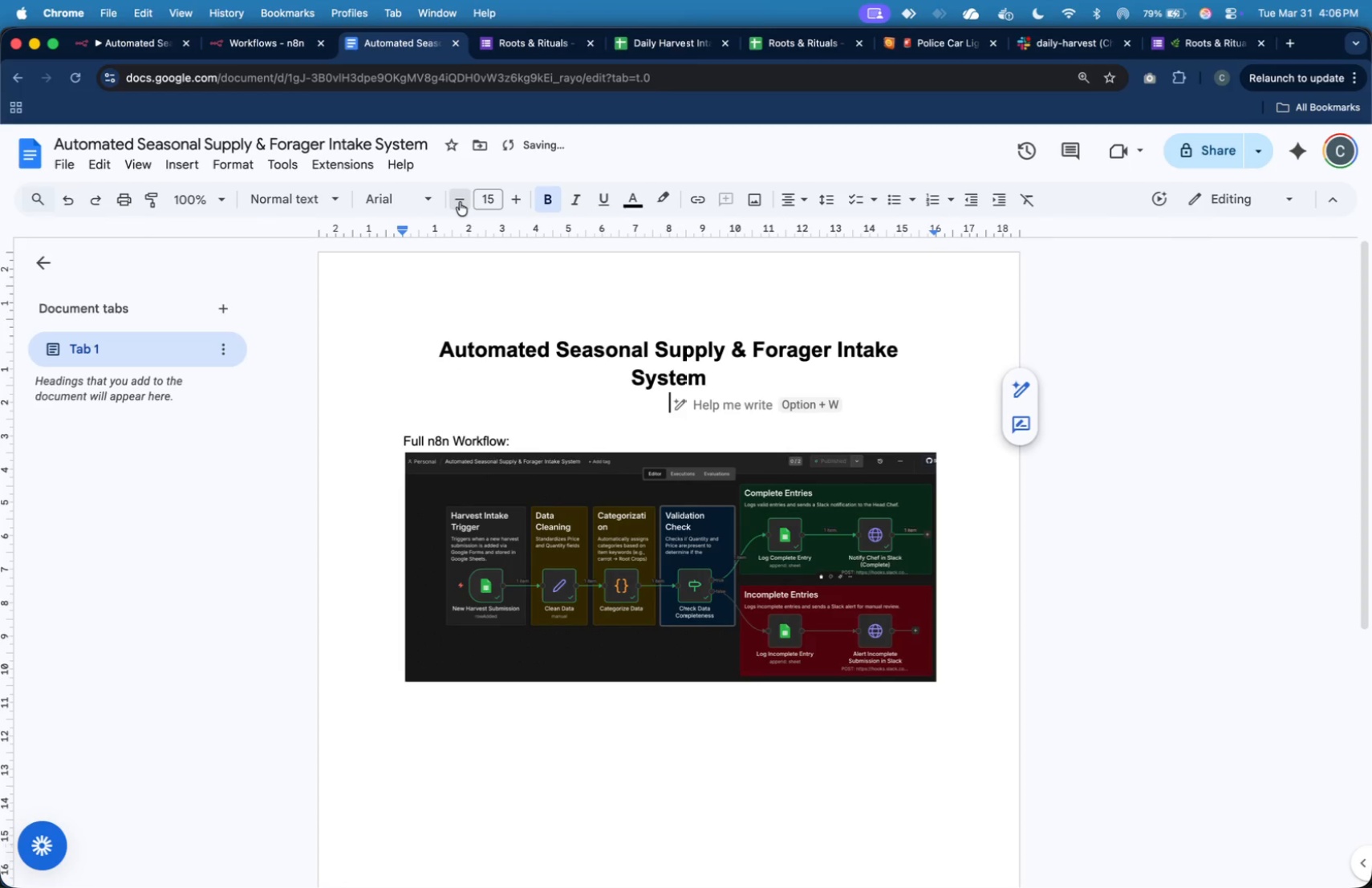 
triple_click([460, 202])
 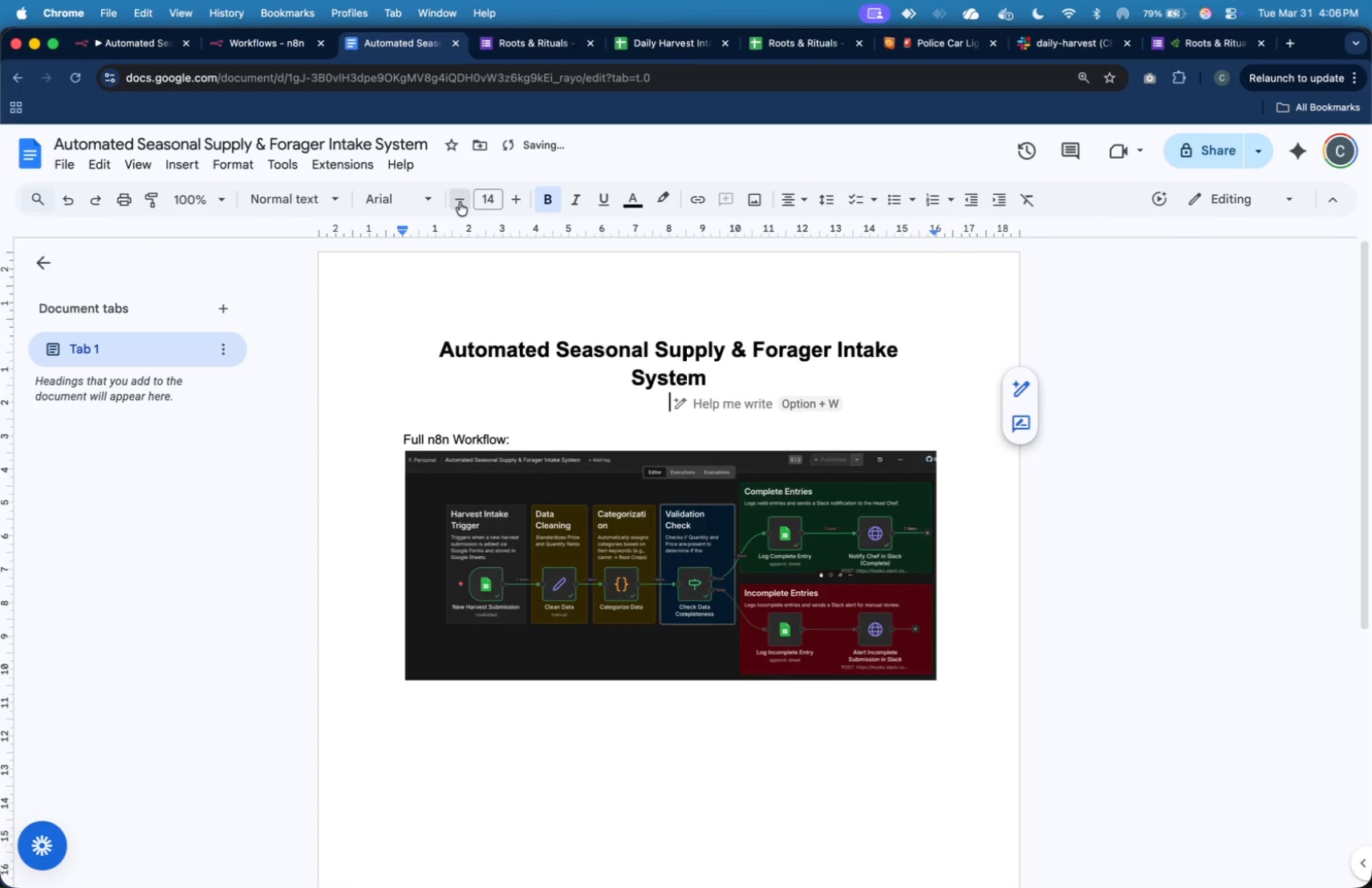 
triple_click([460, 202])
 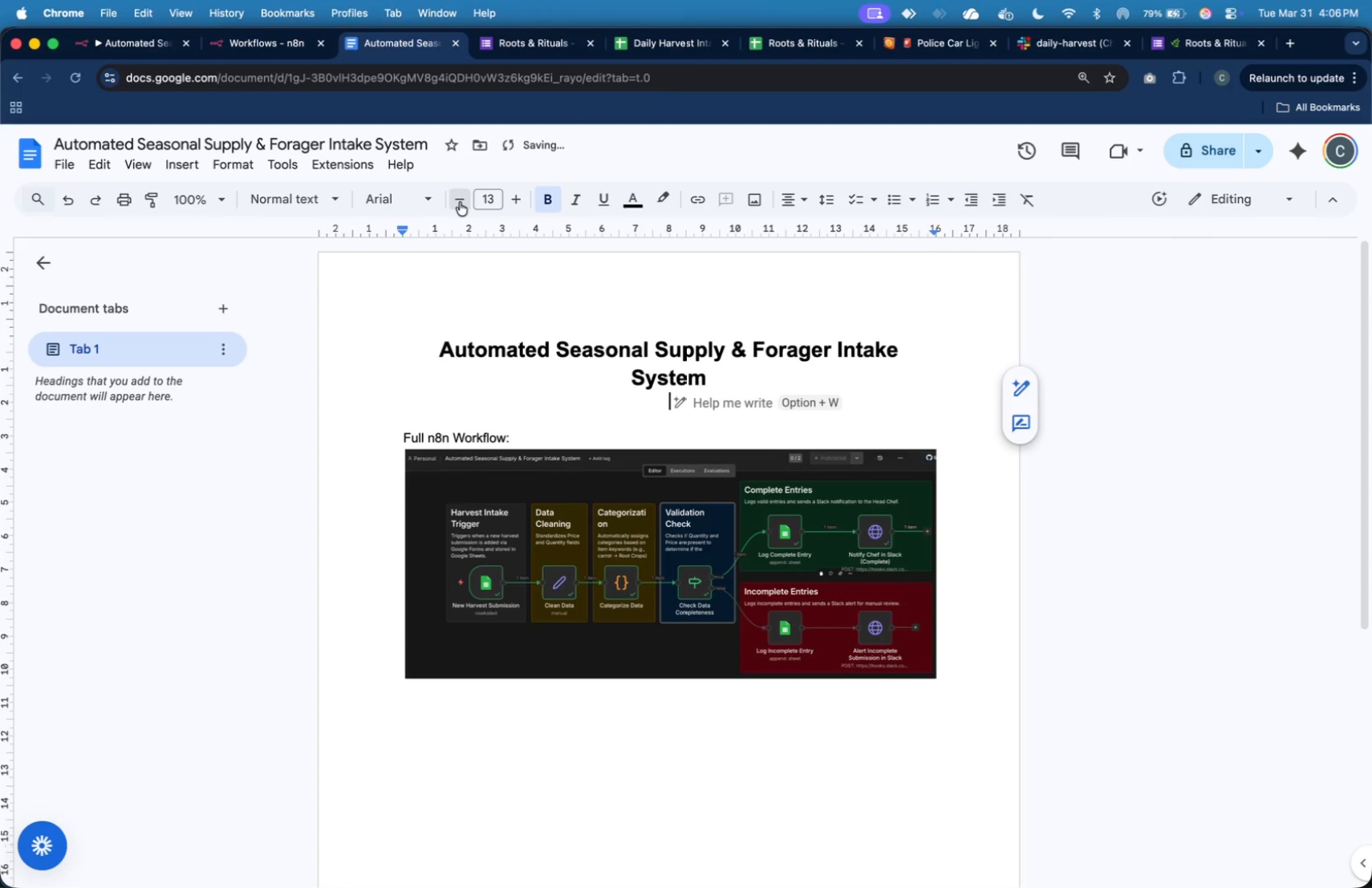 
triple_click([460, 202])
 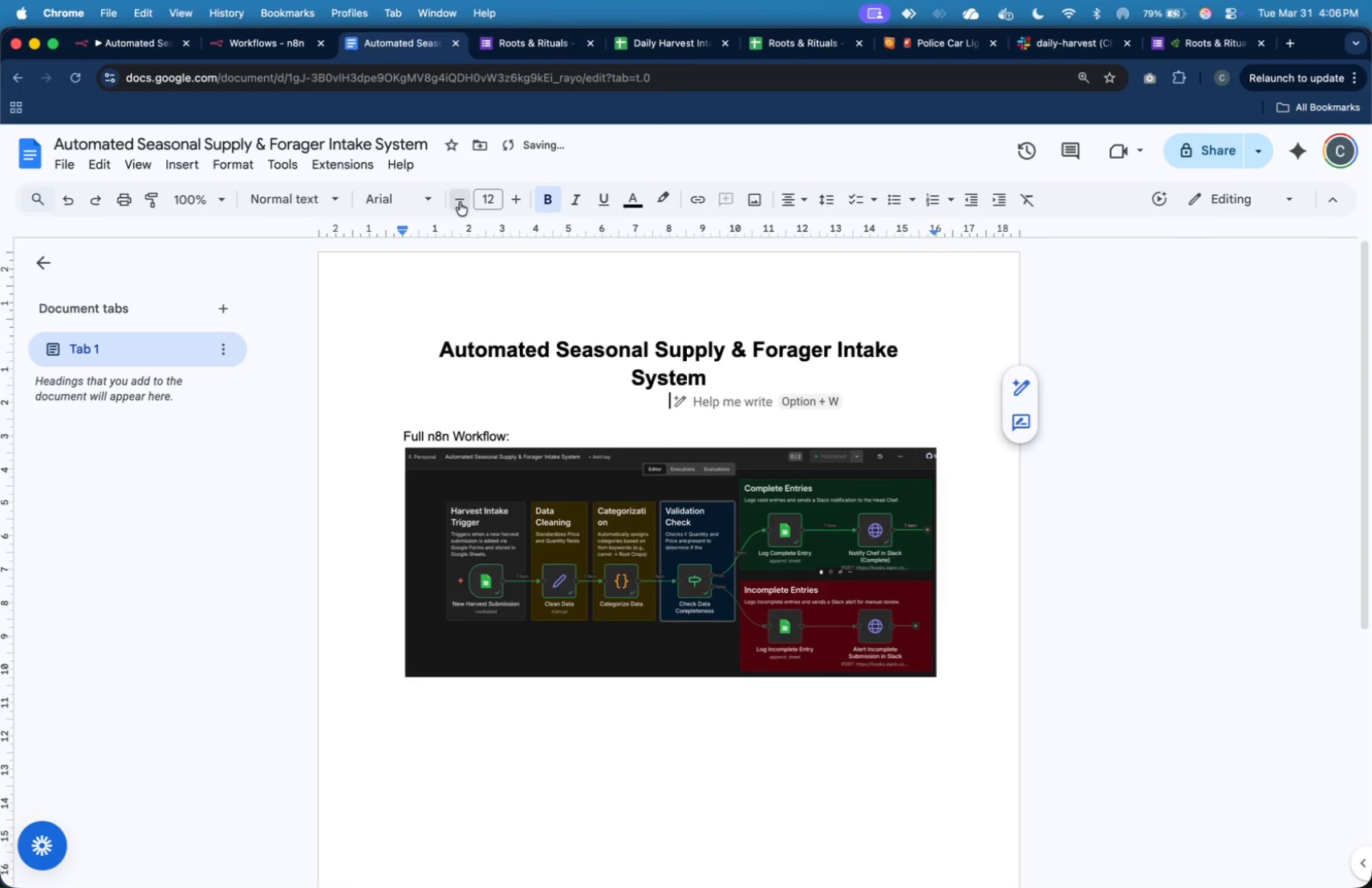 
left_click([460, 202])
 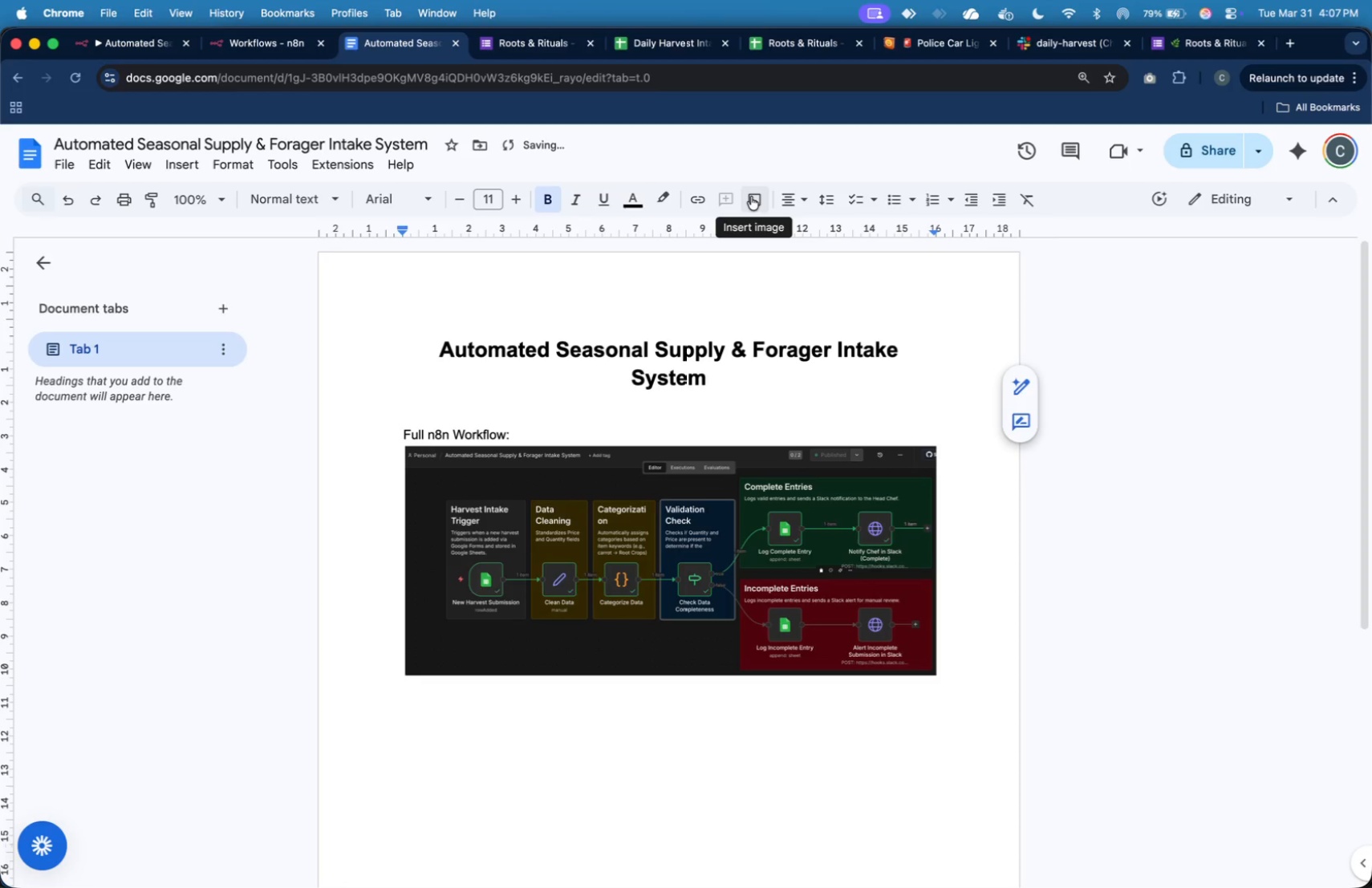 
type(Roots & Rituals - Business Automation Project)
 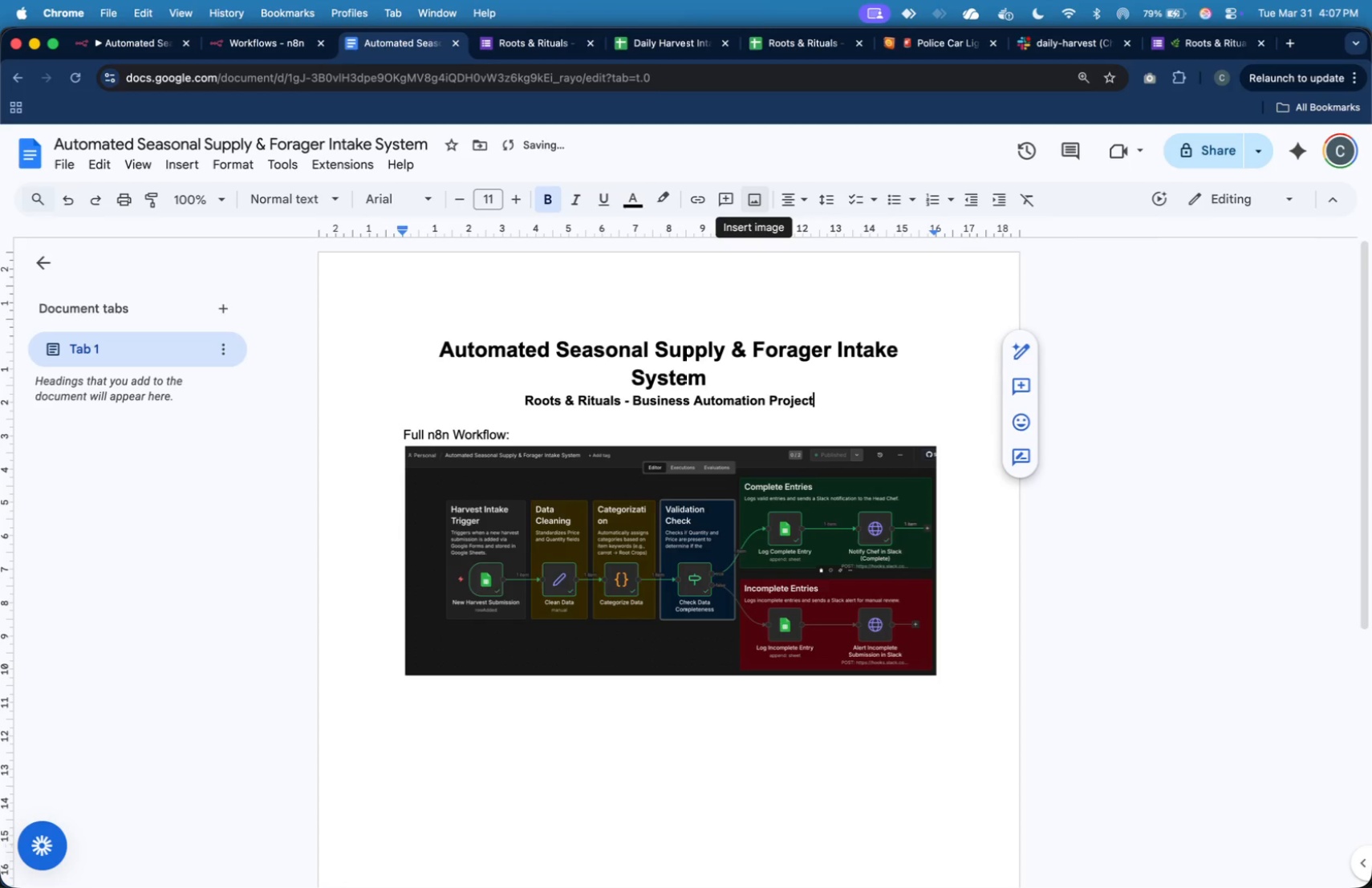 
wait(6.44)
 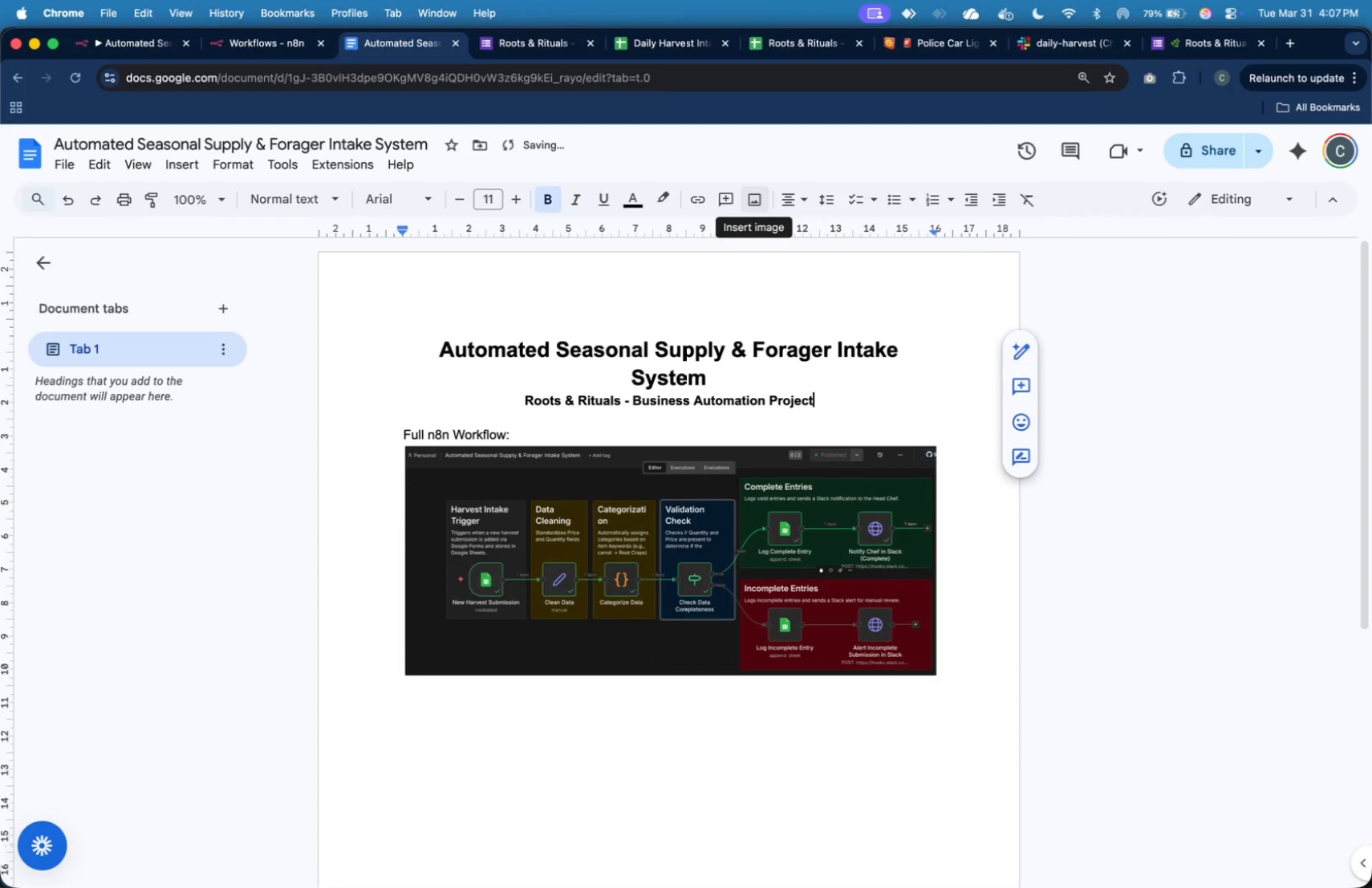 
key(Enter)
 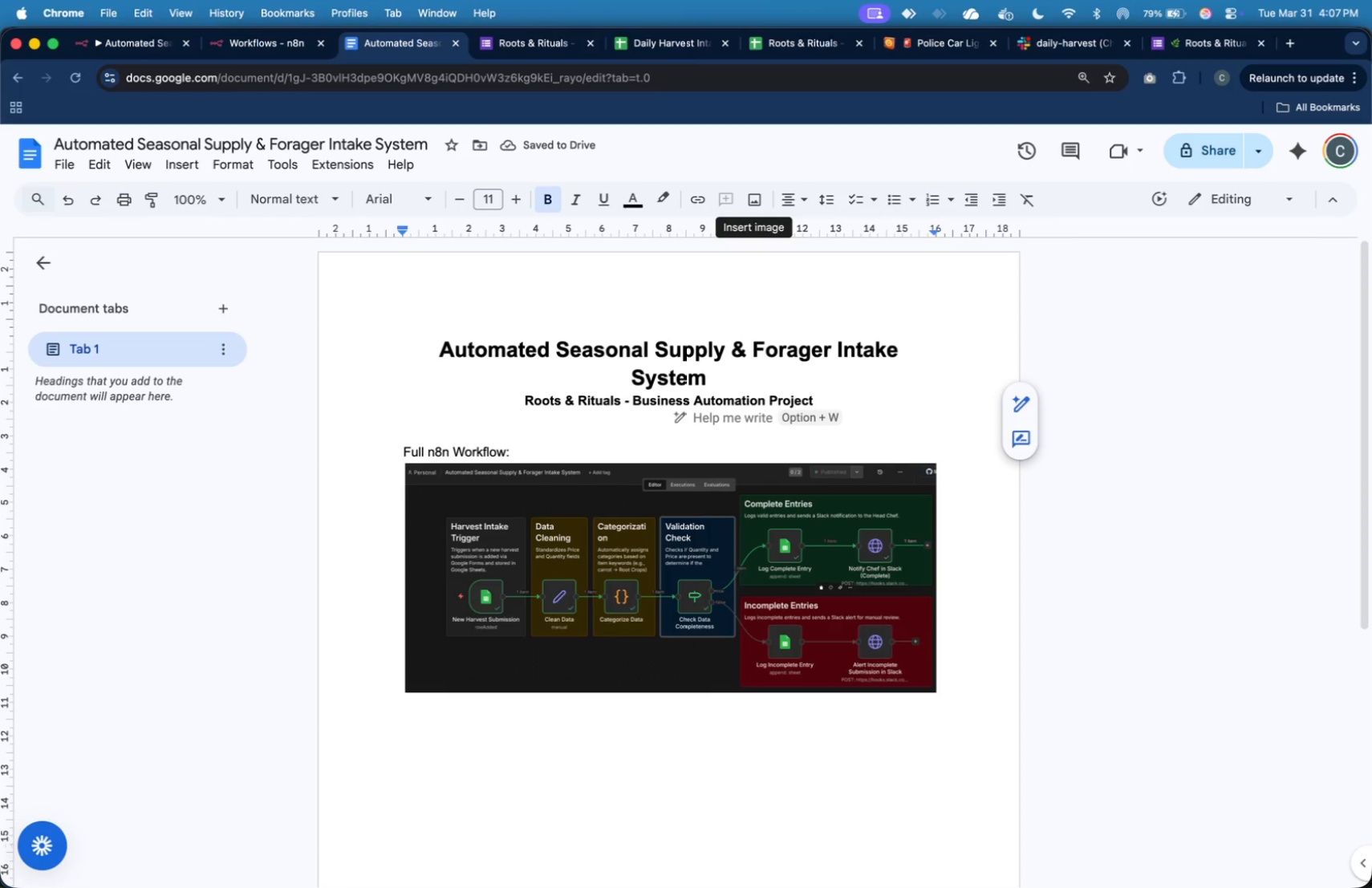 
wait(8.52)
 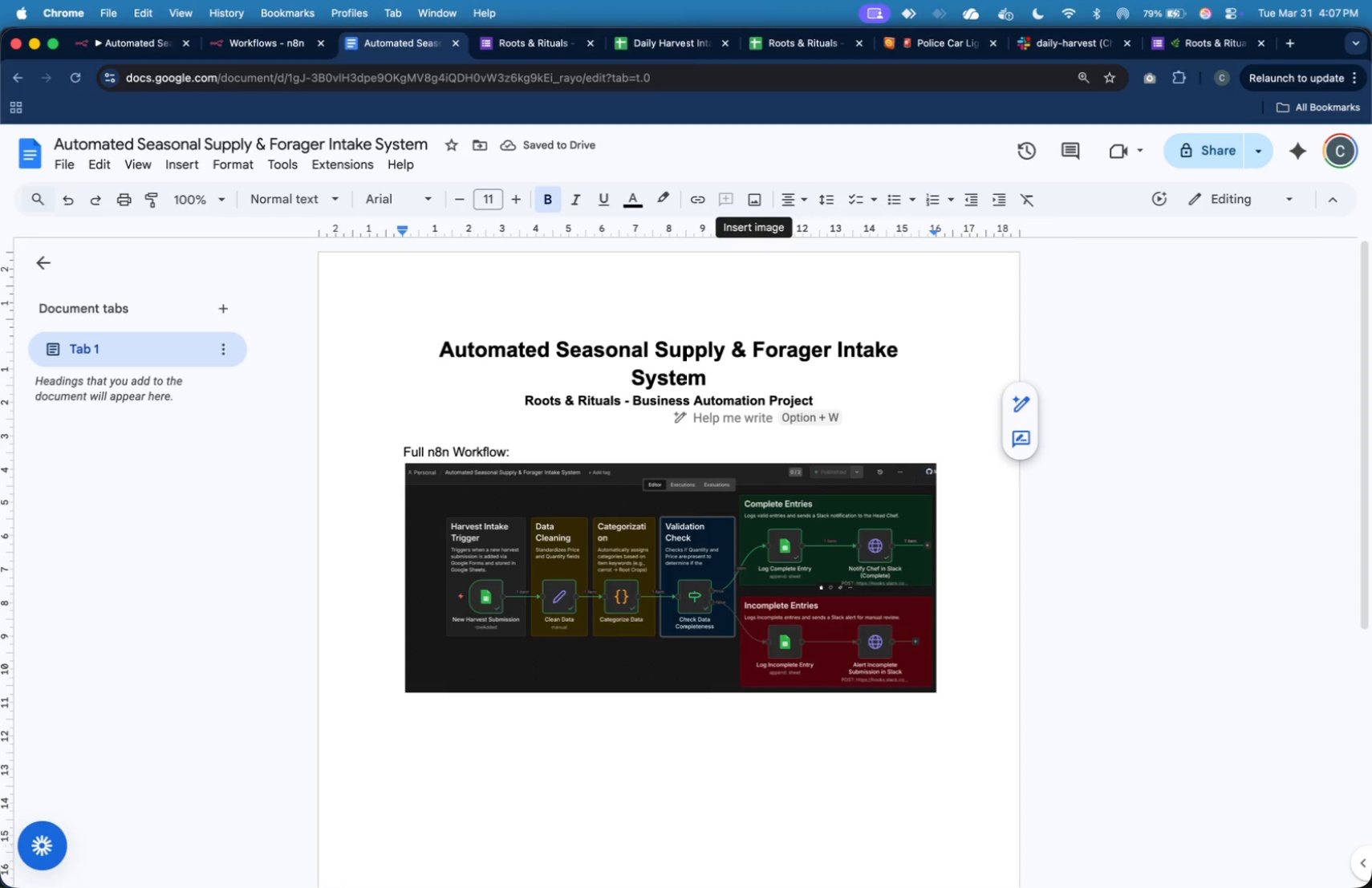 
key(Backspace)
 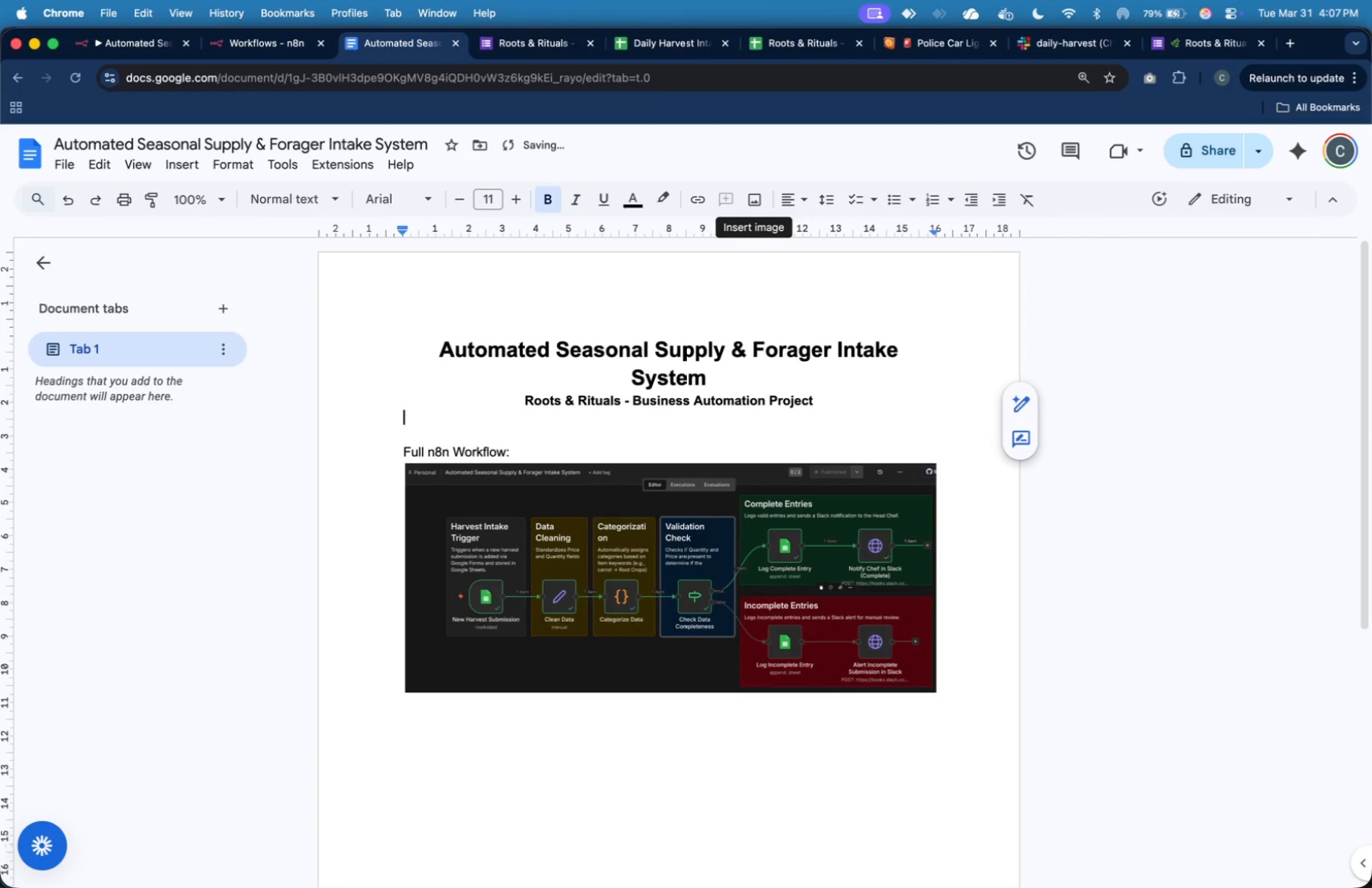 
key(Enter)
 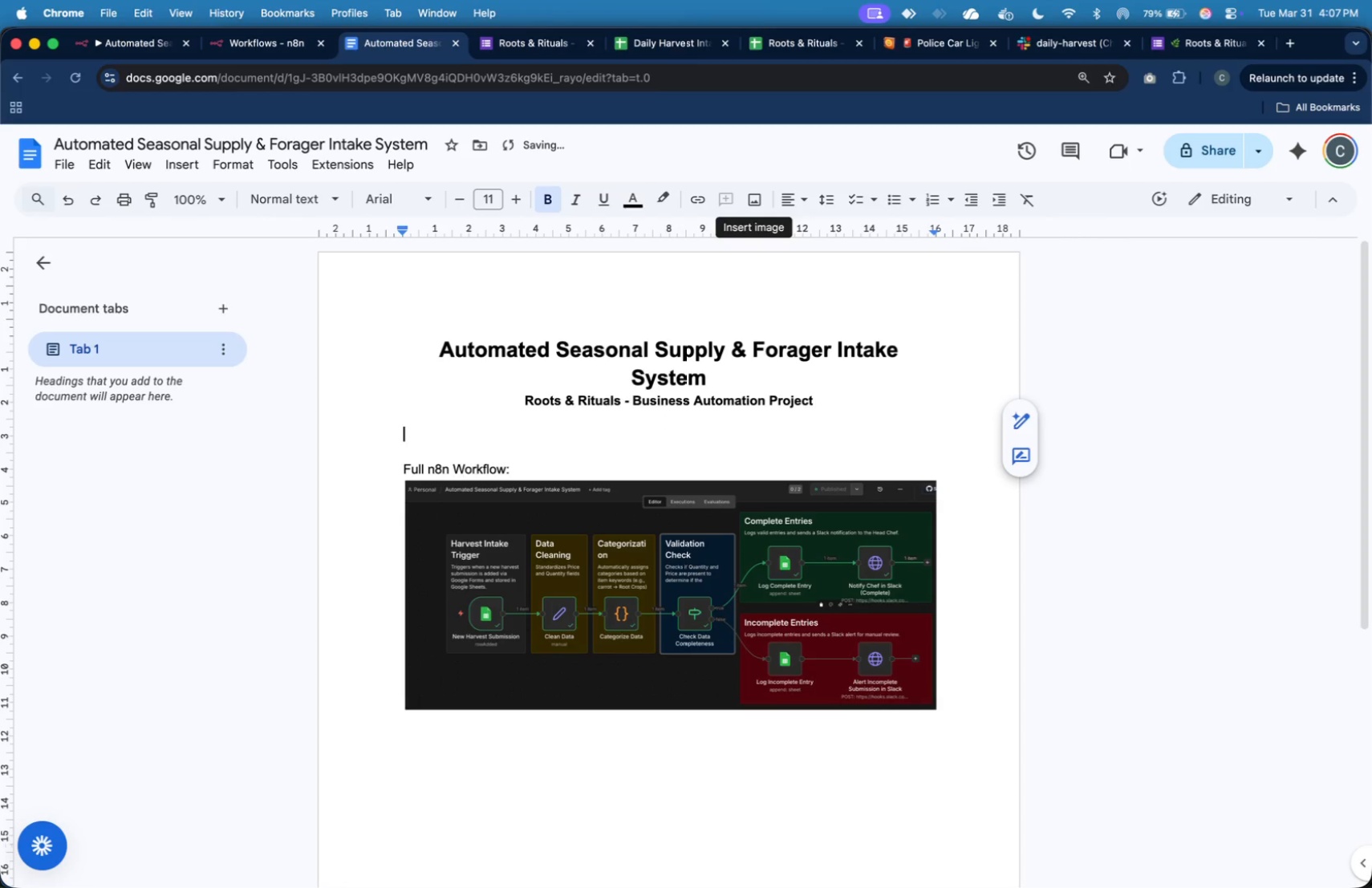 
key(Meta+B)
 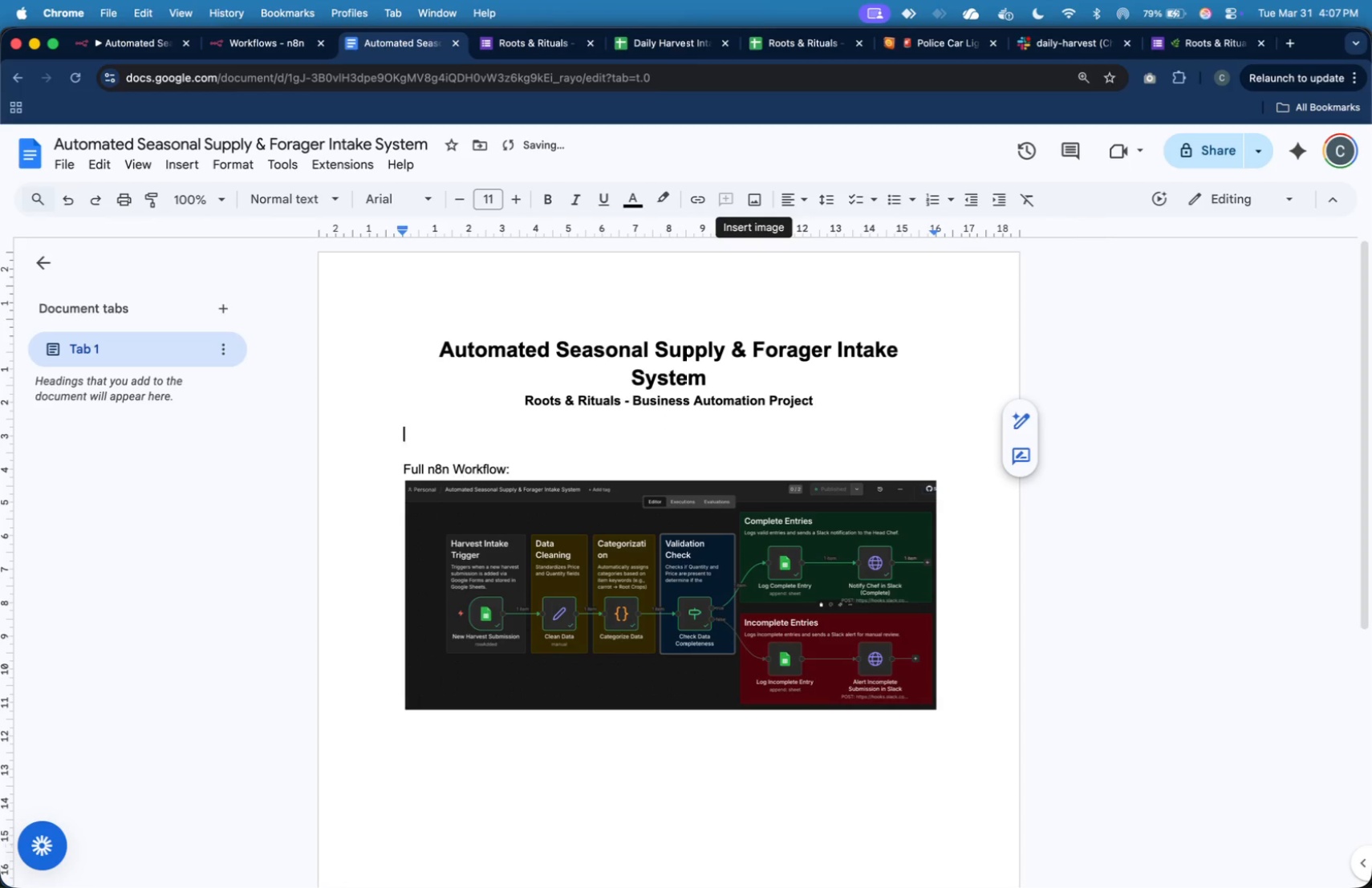 
type(Tools: n8n + Google Sheets + Google Forms + Slack)
 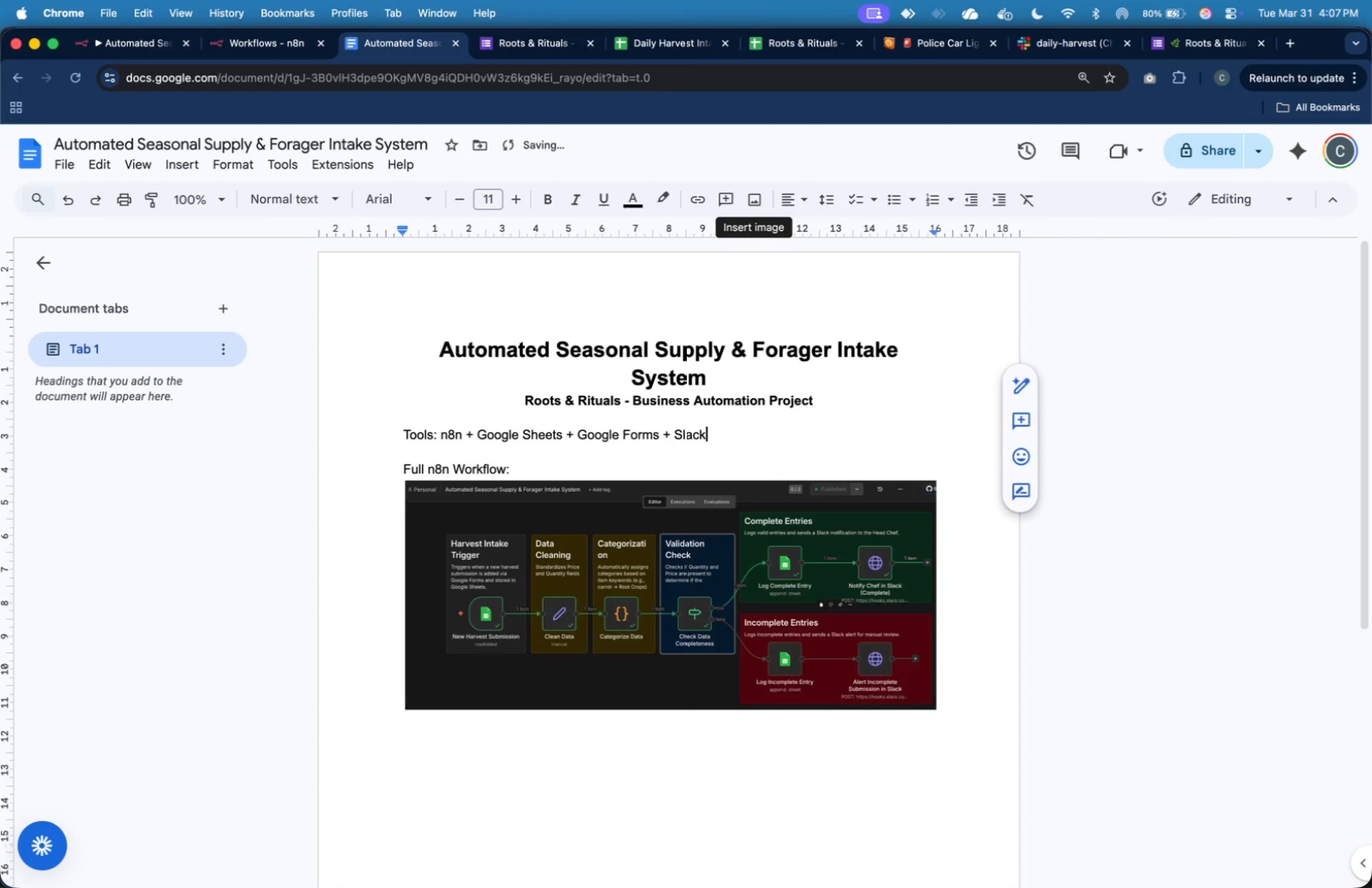 
key(ArrowDown)
 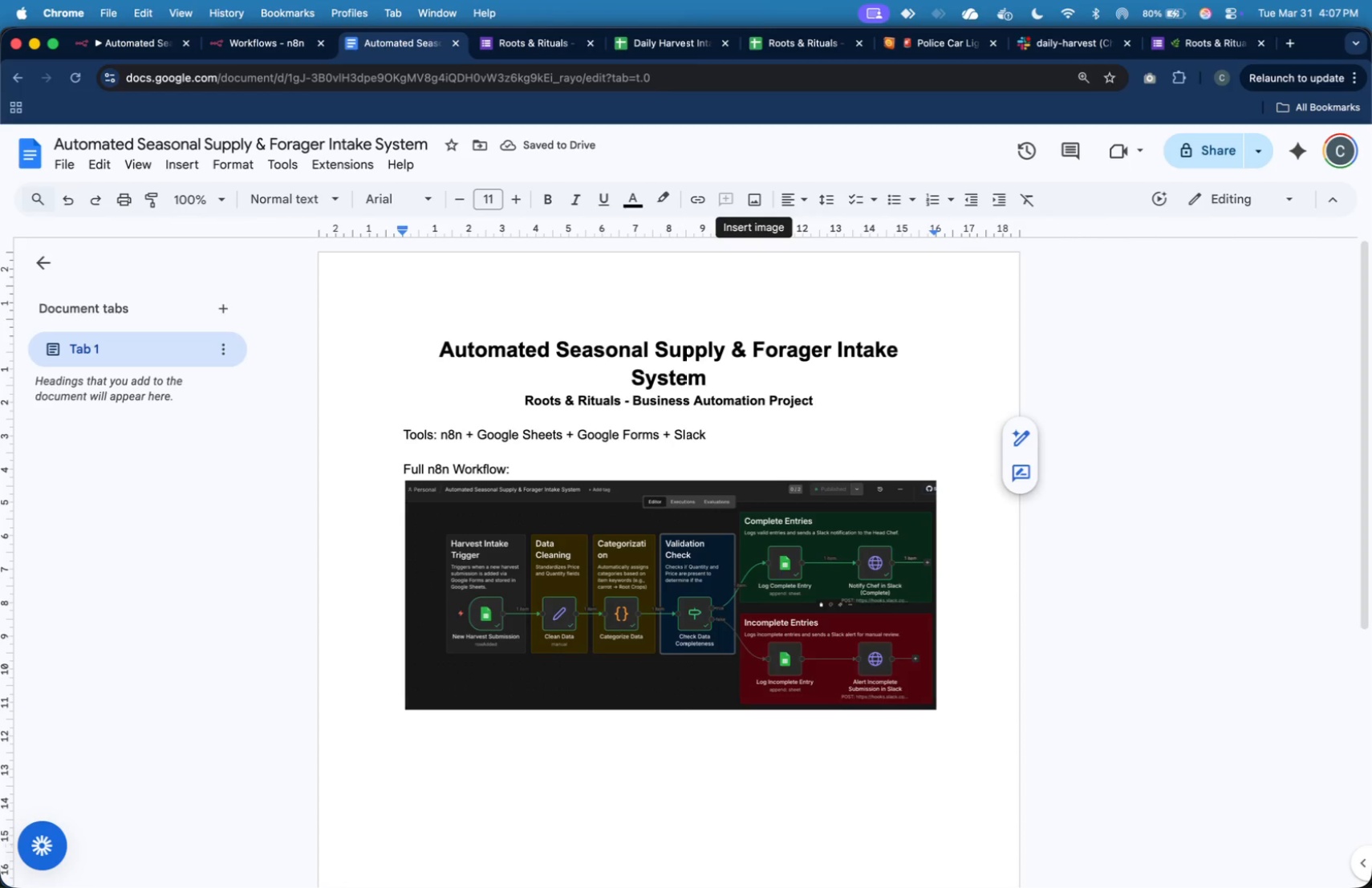 
key(ArrowDown)
 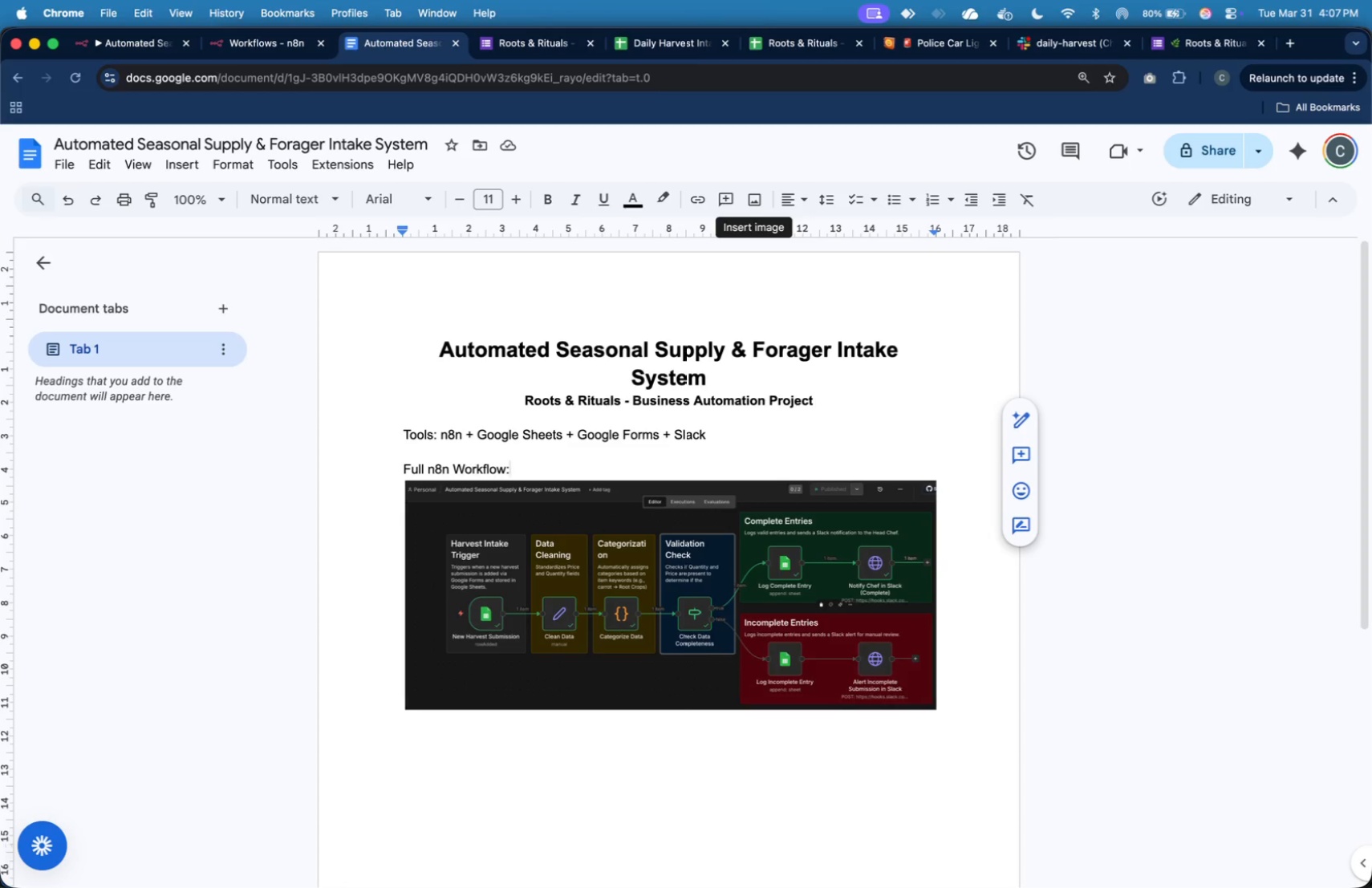 
key(ArrowUp)
 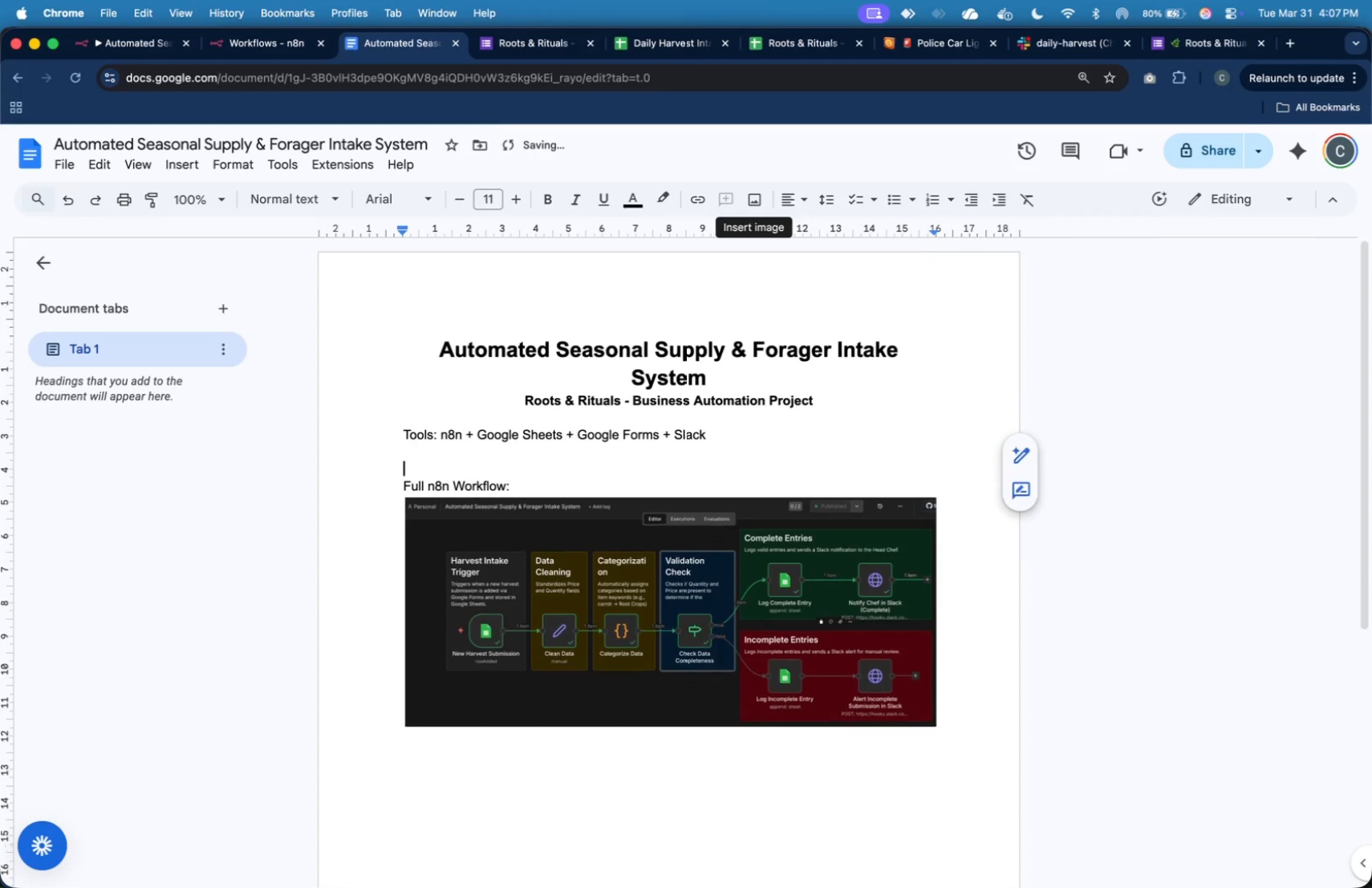 
key(Enter)
 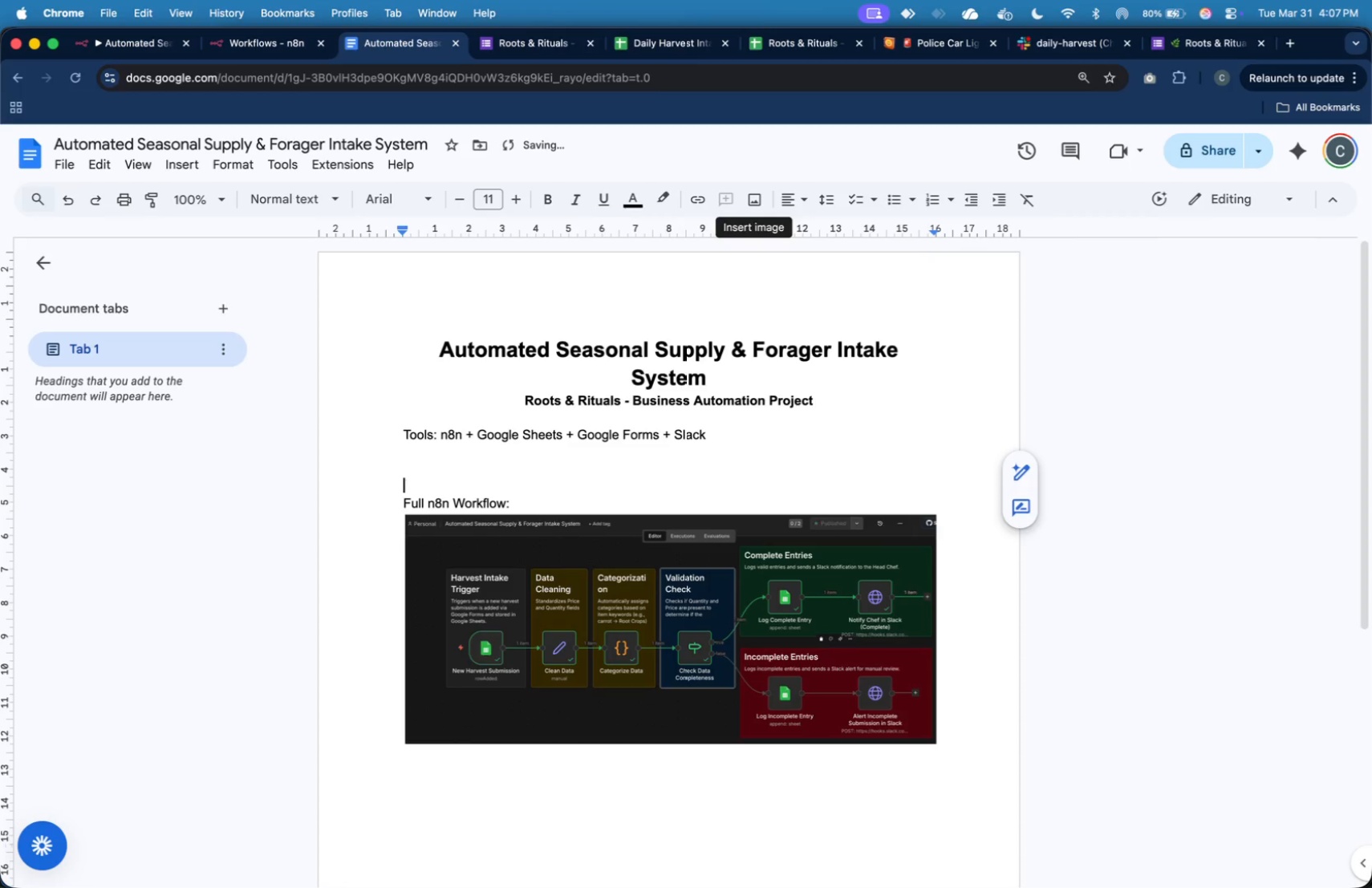 
key(Enter)
 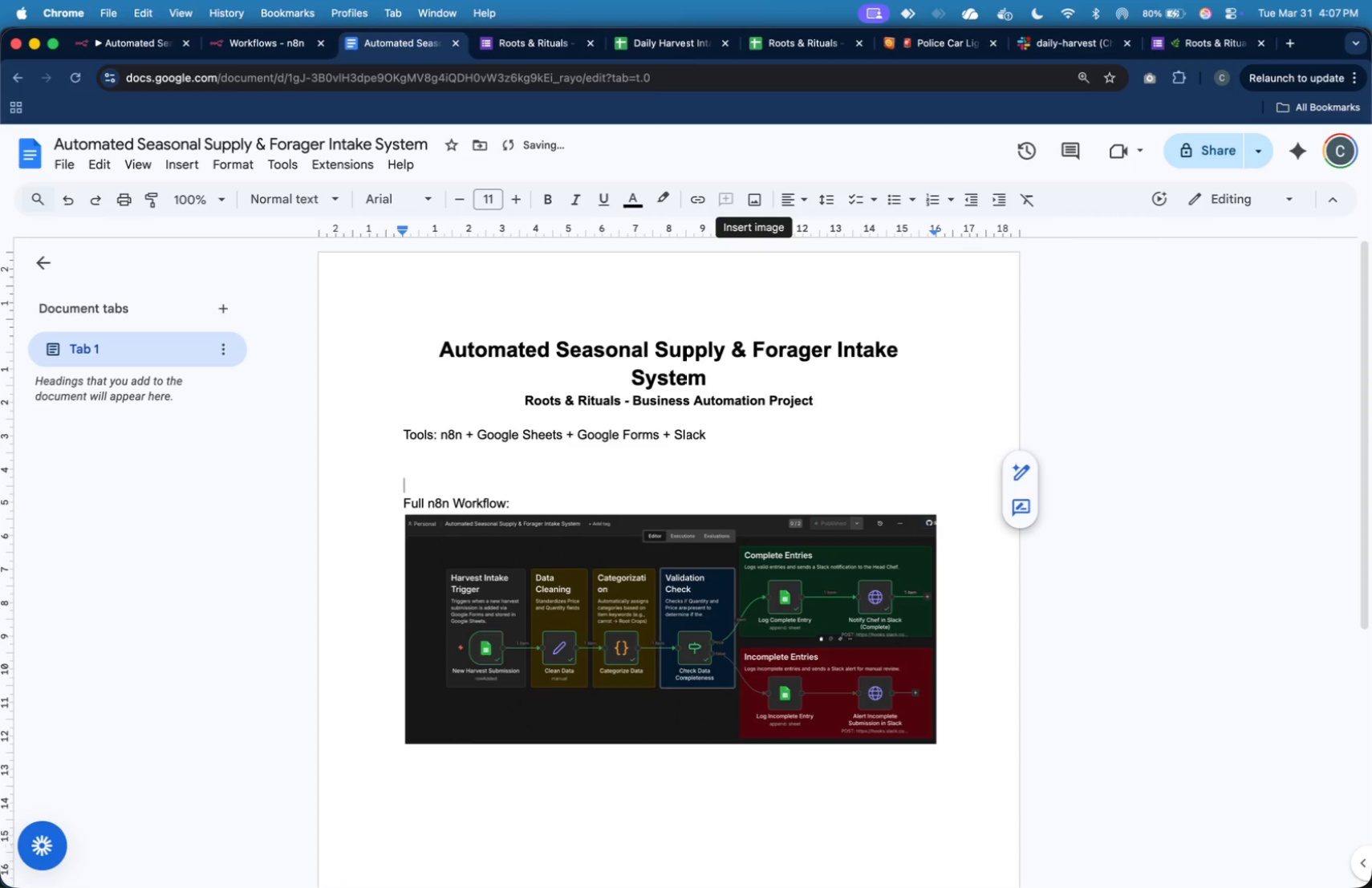 
key(ArrowUp)
 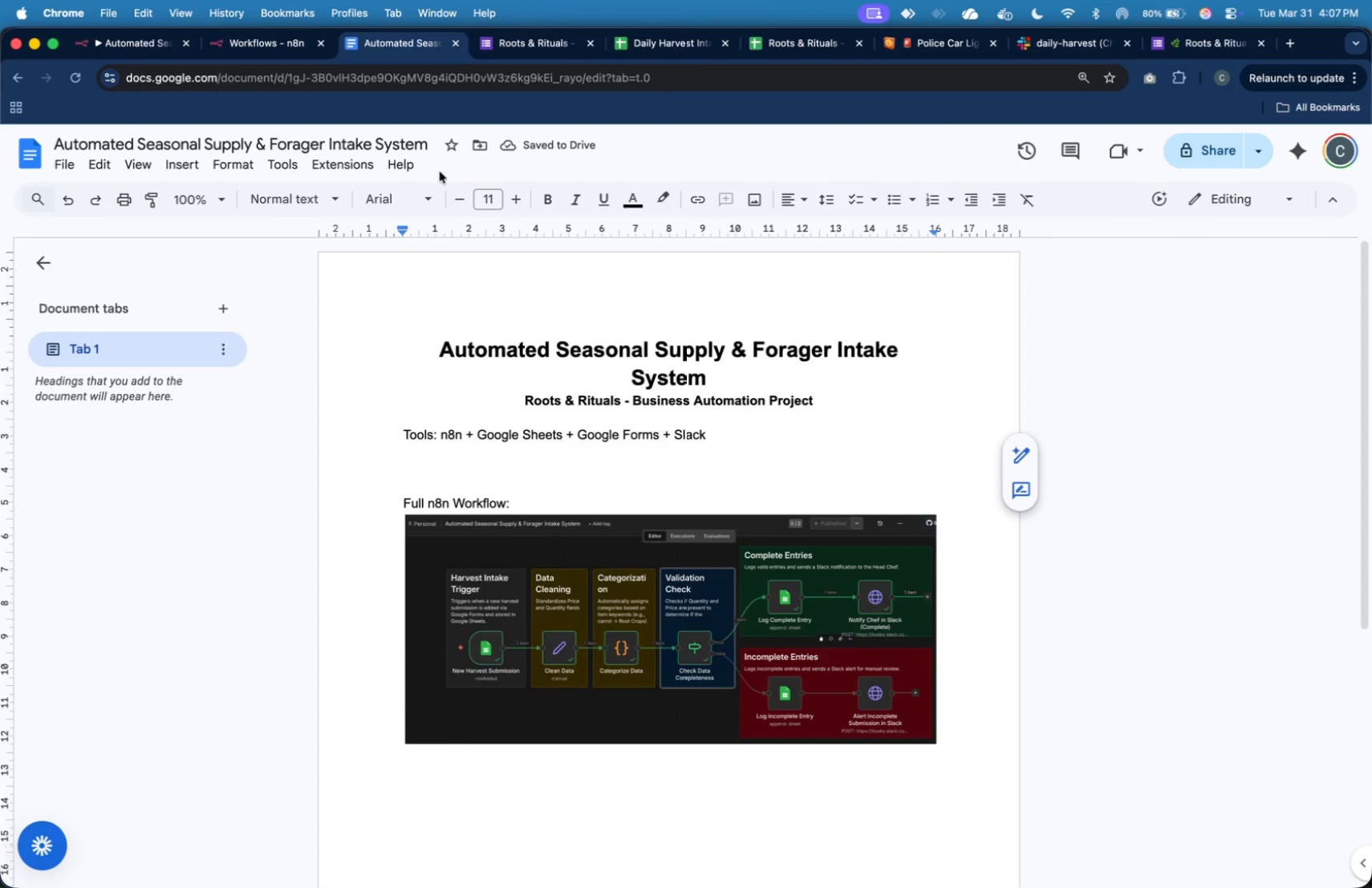 
double_click([514, 197])
 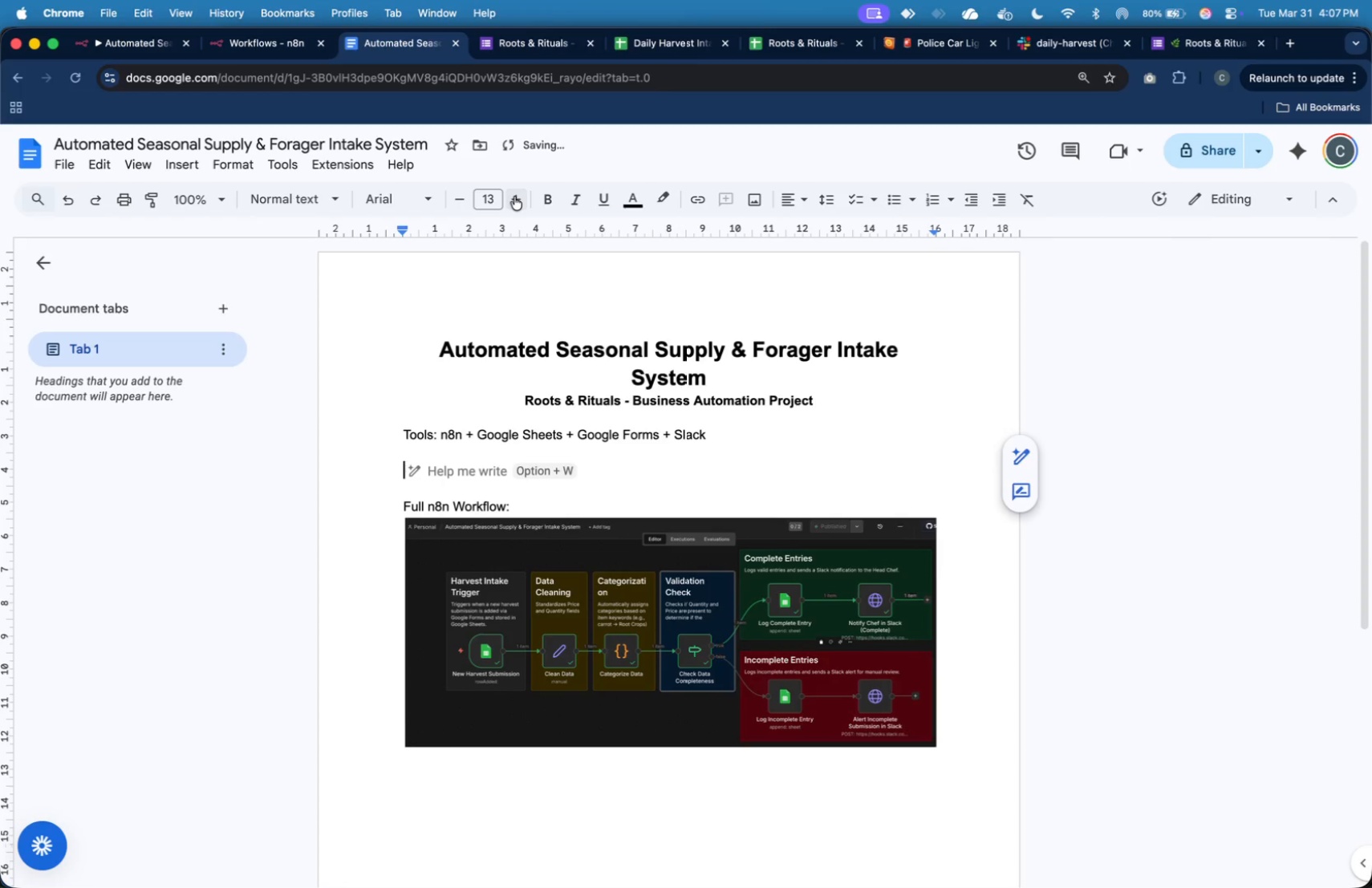 
triple_click([514, 197])
 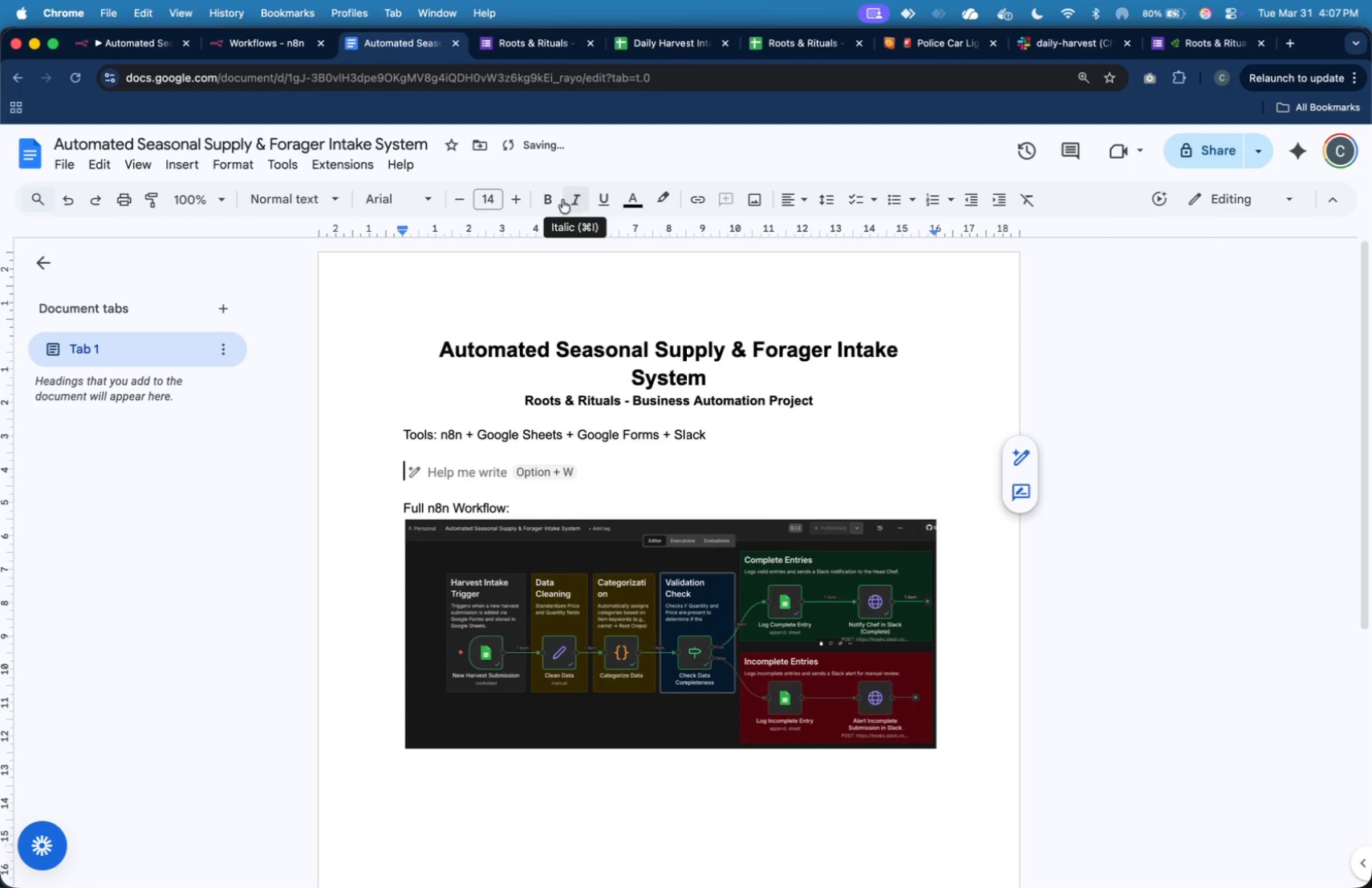 
left_click([554, 199])
 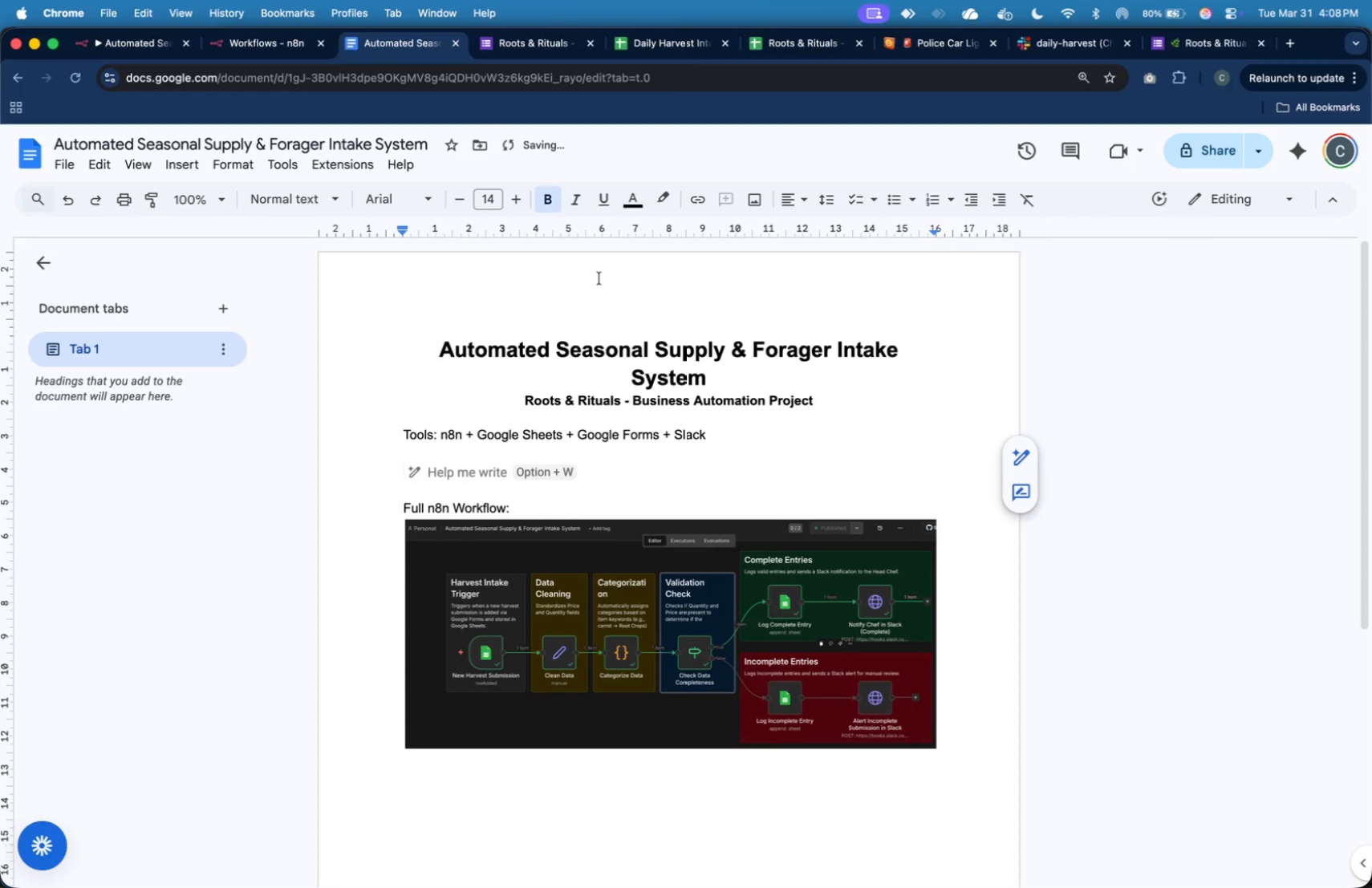 
hold_key(key=ShiftLeft, duration=1.03)
 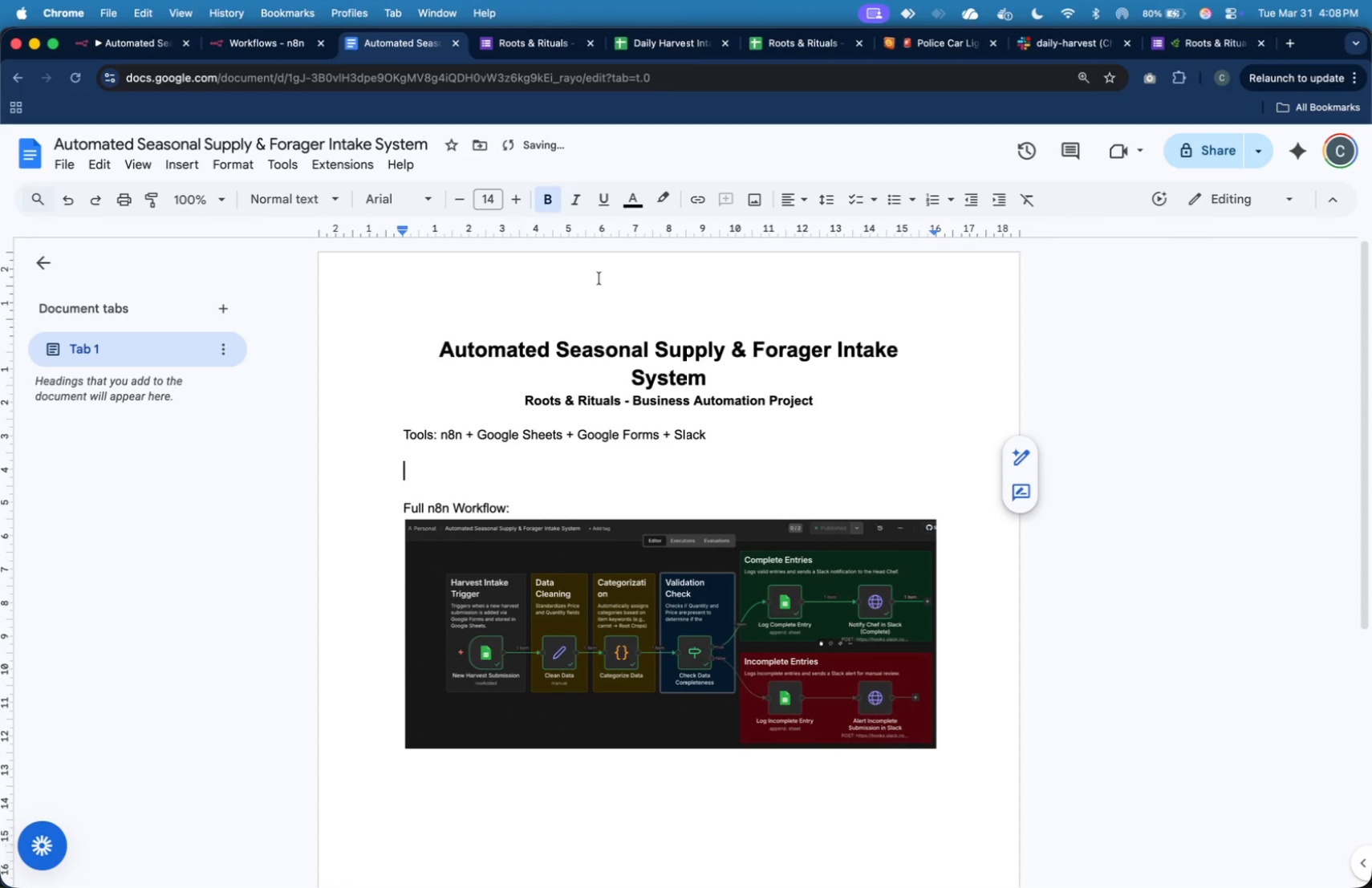 
type(Project Overview)
 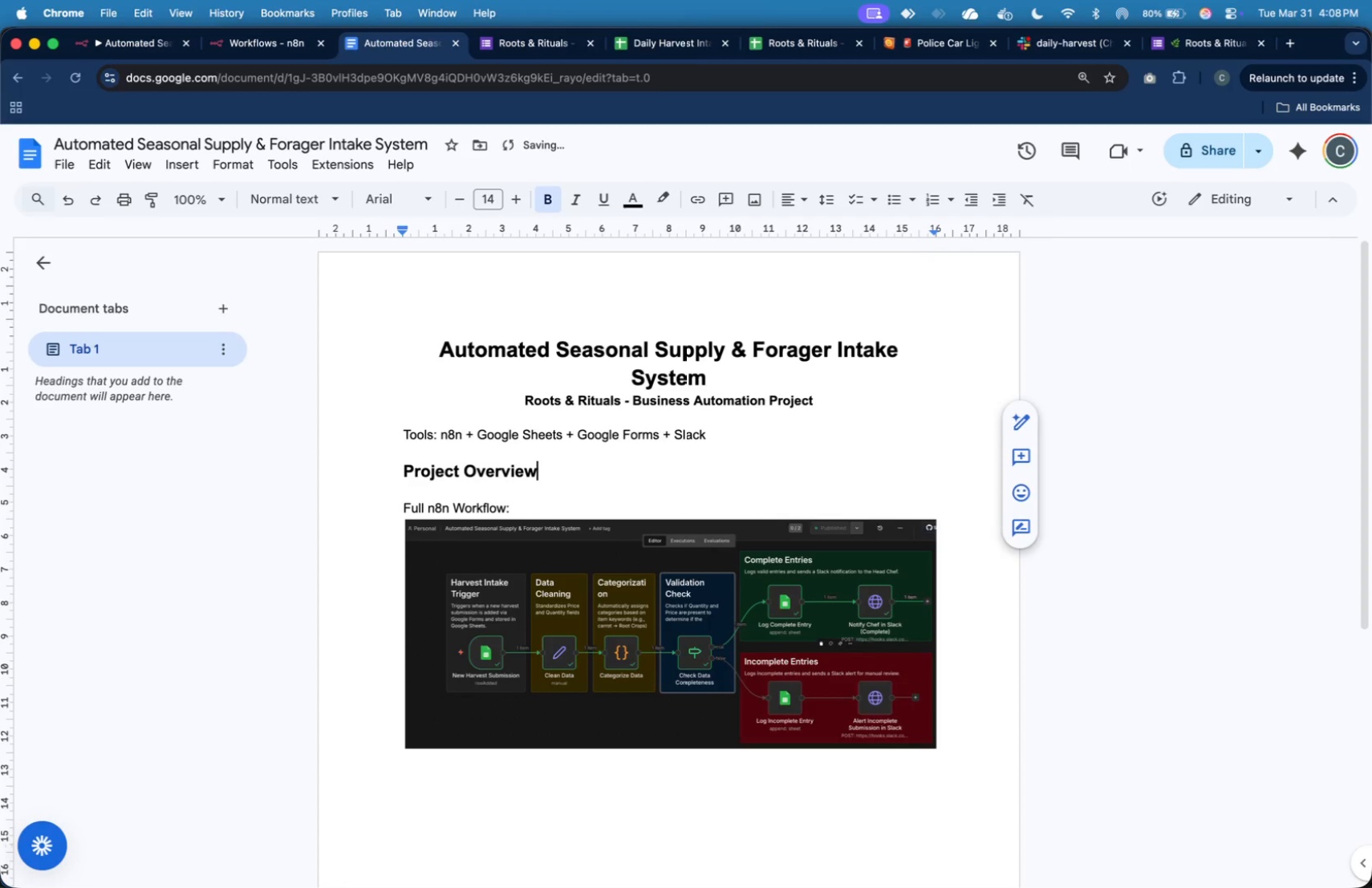 
key(ArrowDown)
 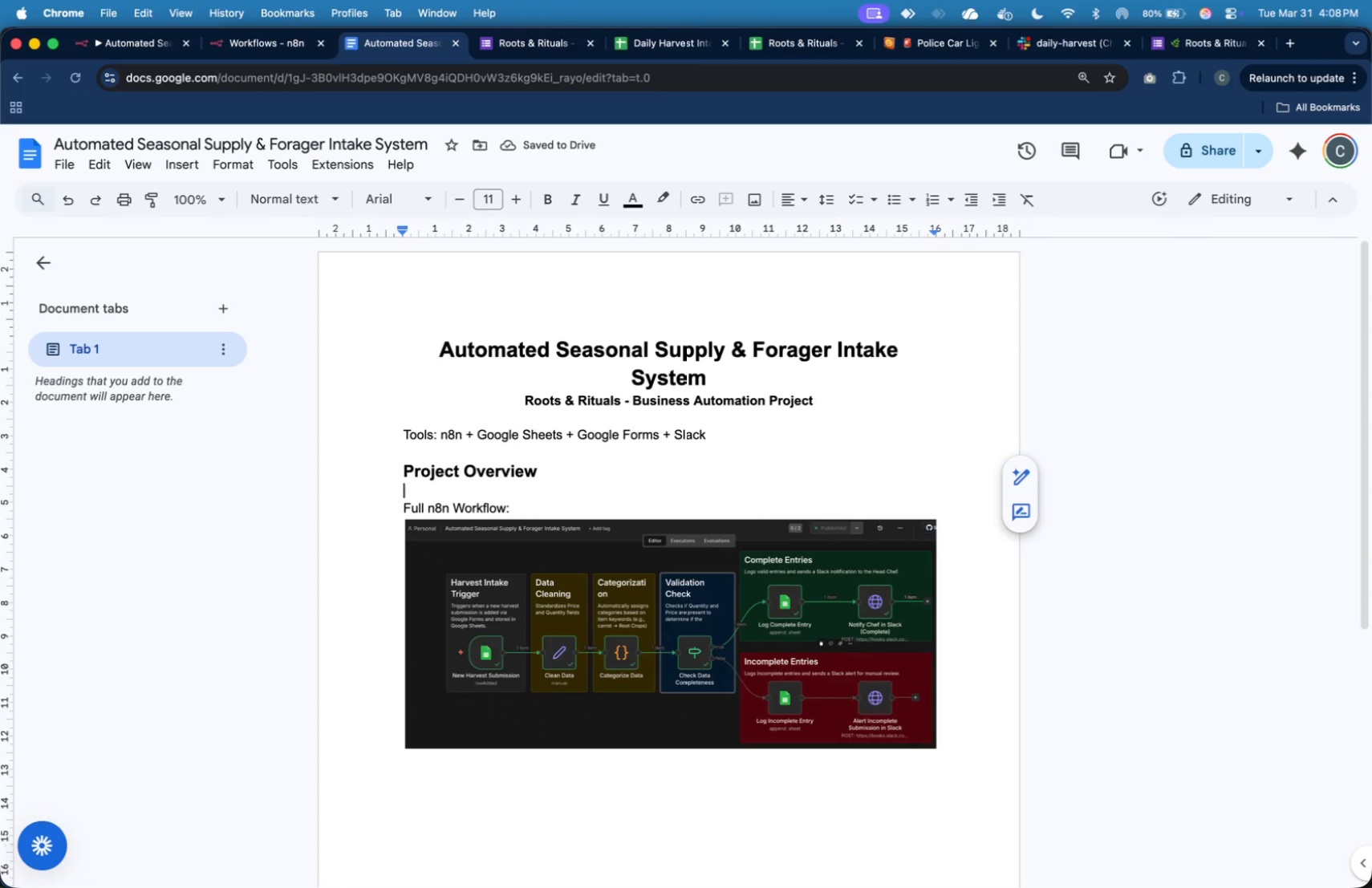 
key(Meta+B)
 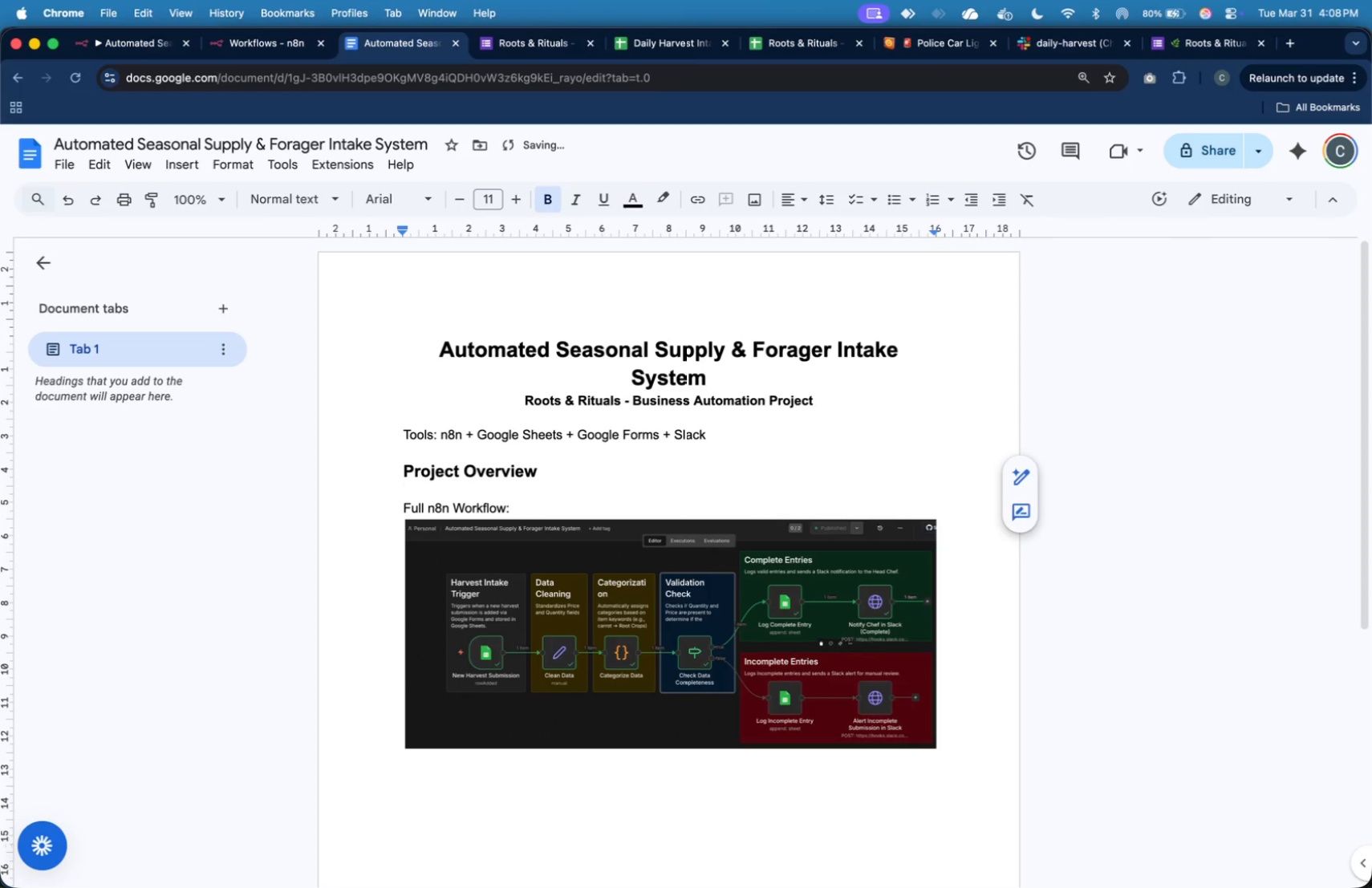 
key(Meta+B)
 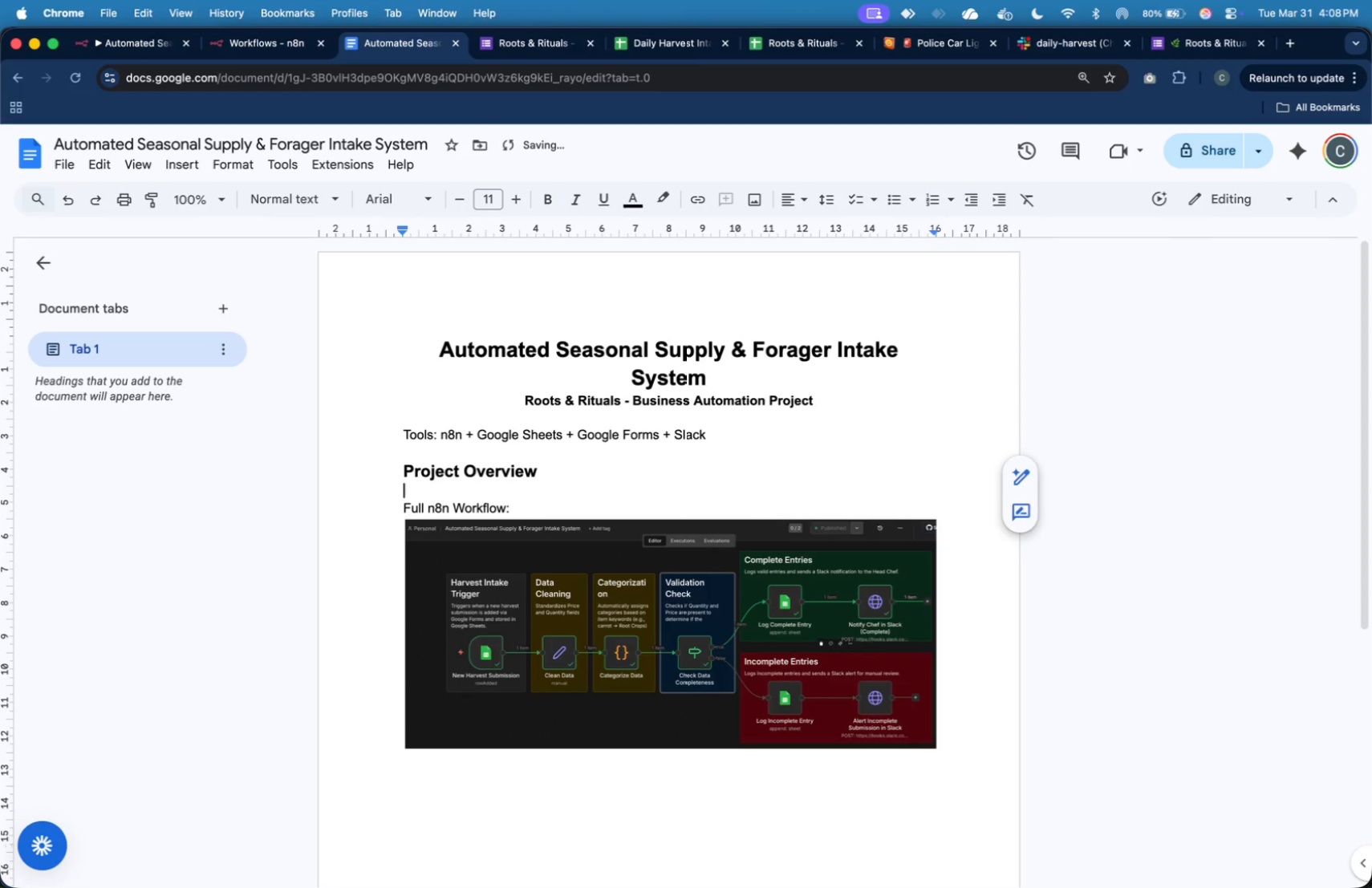 
type(This workflow automates )
 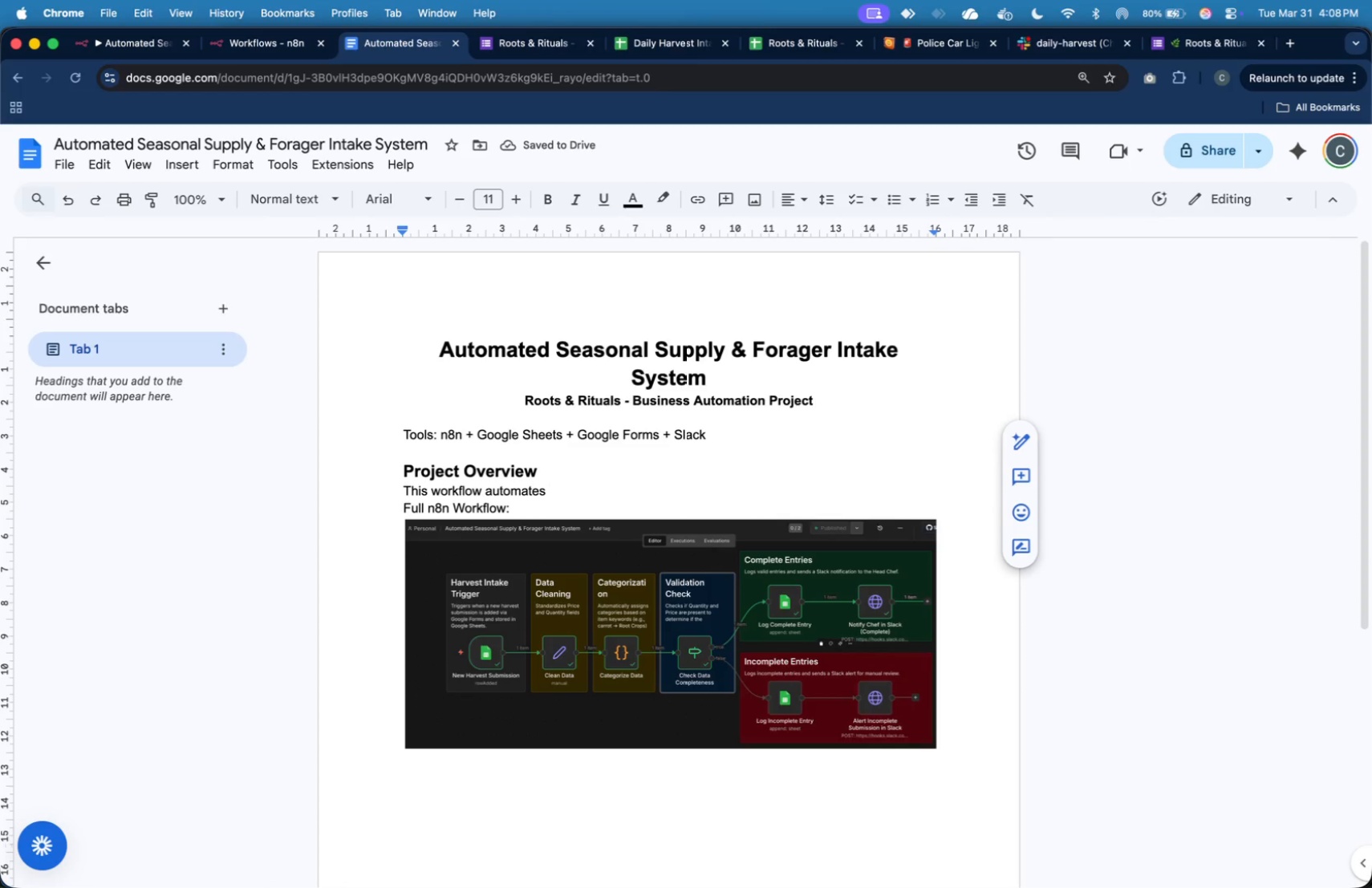 
wait(5.82)
 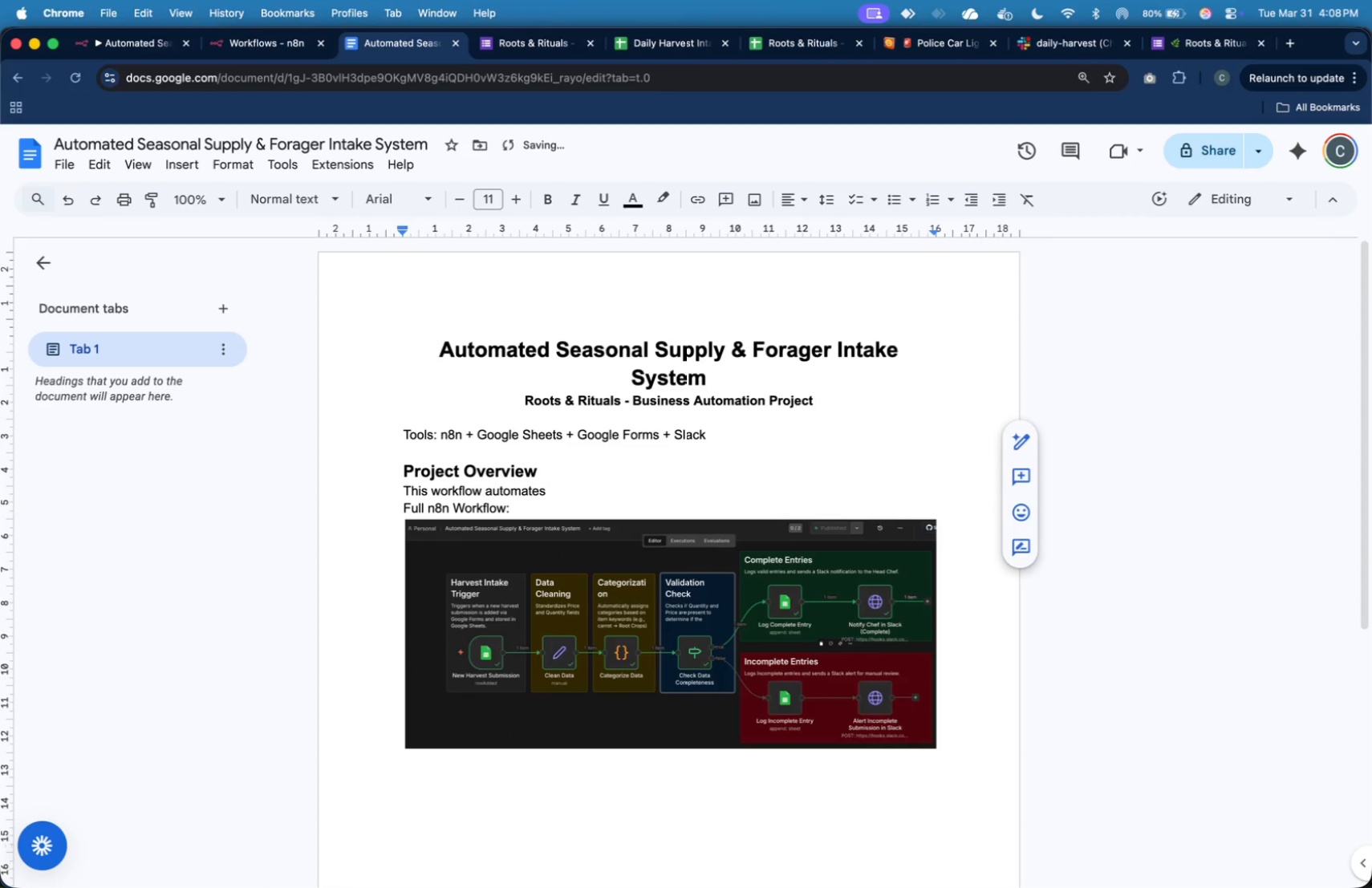 
type(the intake )
 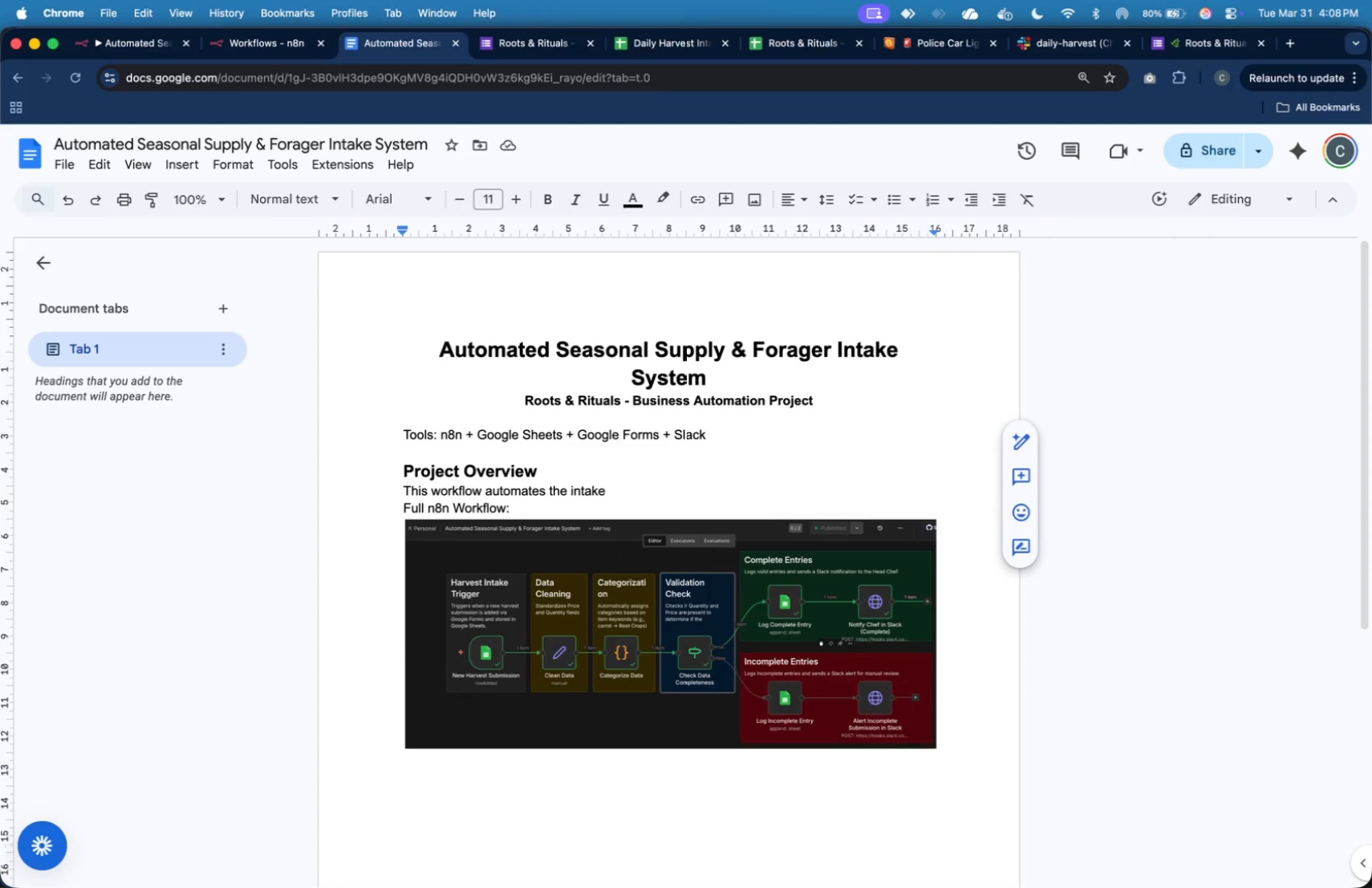 
wait(10.61)
 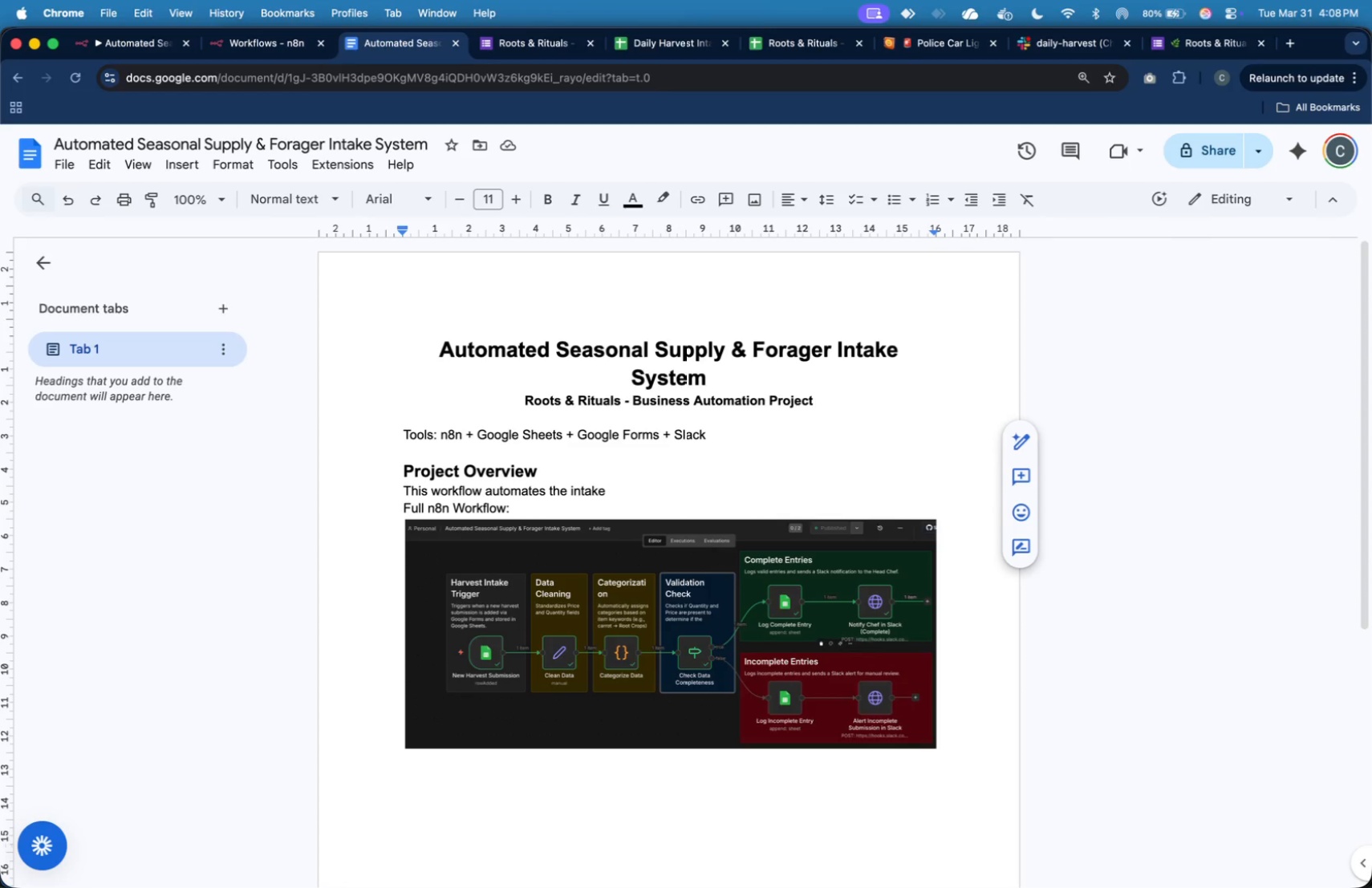 
type(and management of freshc)
key(Backspace)
type( supply submissions and foragers. It c)
 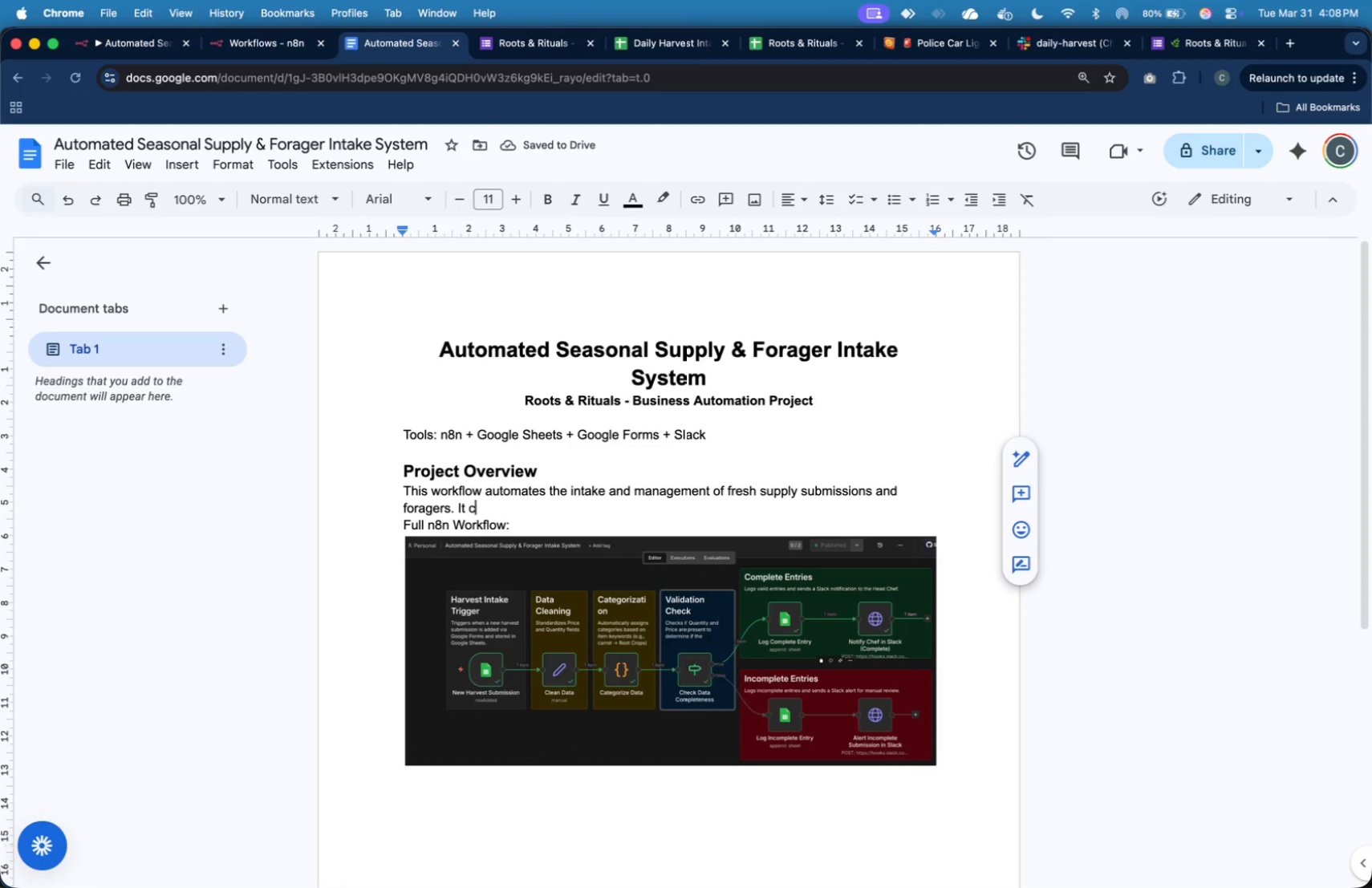 
type(leans and )
 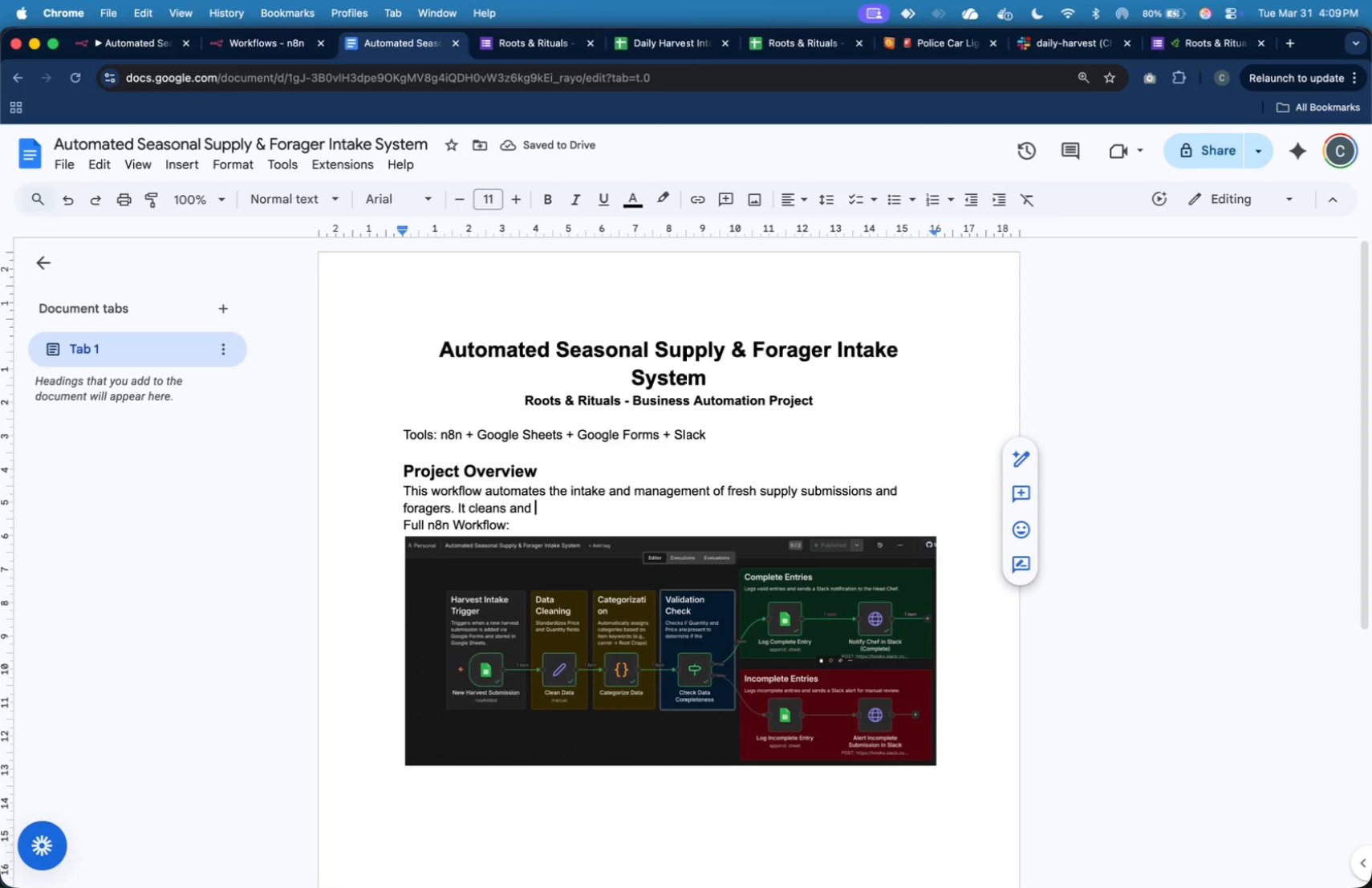 
wait(6.49)
 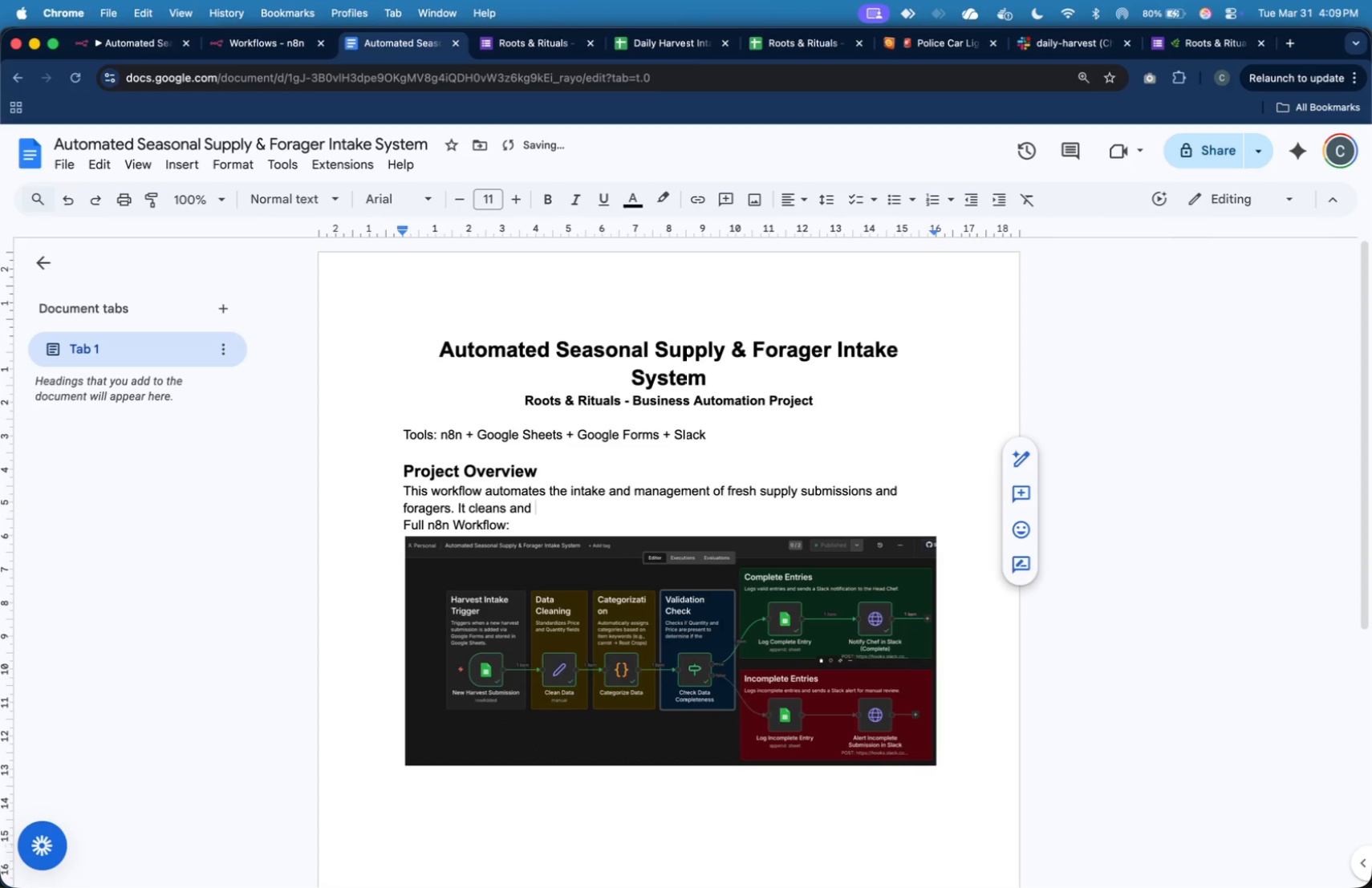 
type(standardizes)
 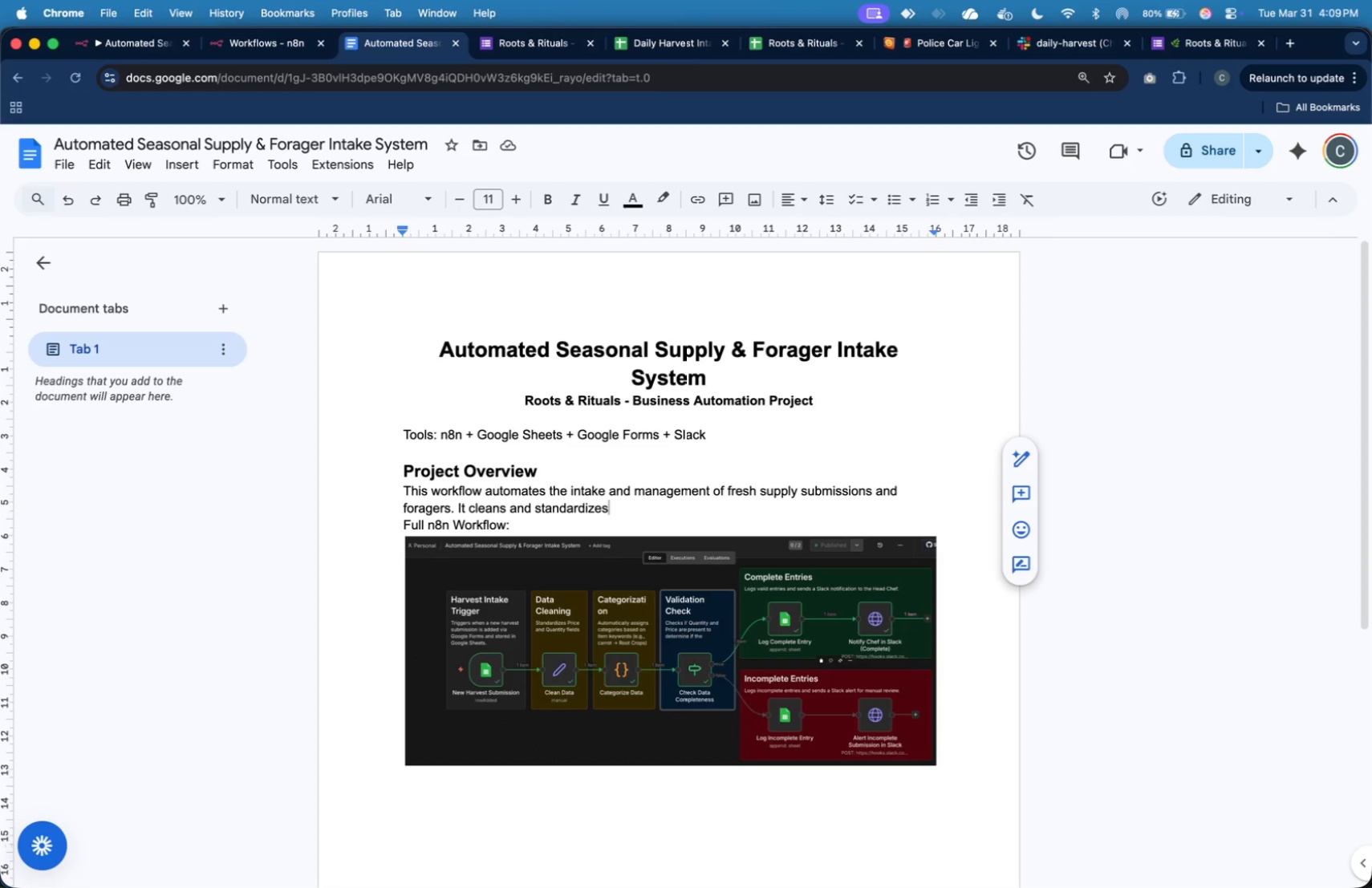 
wait(13.23)
 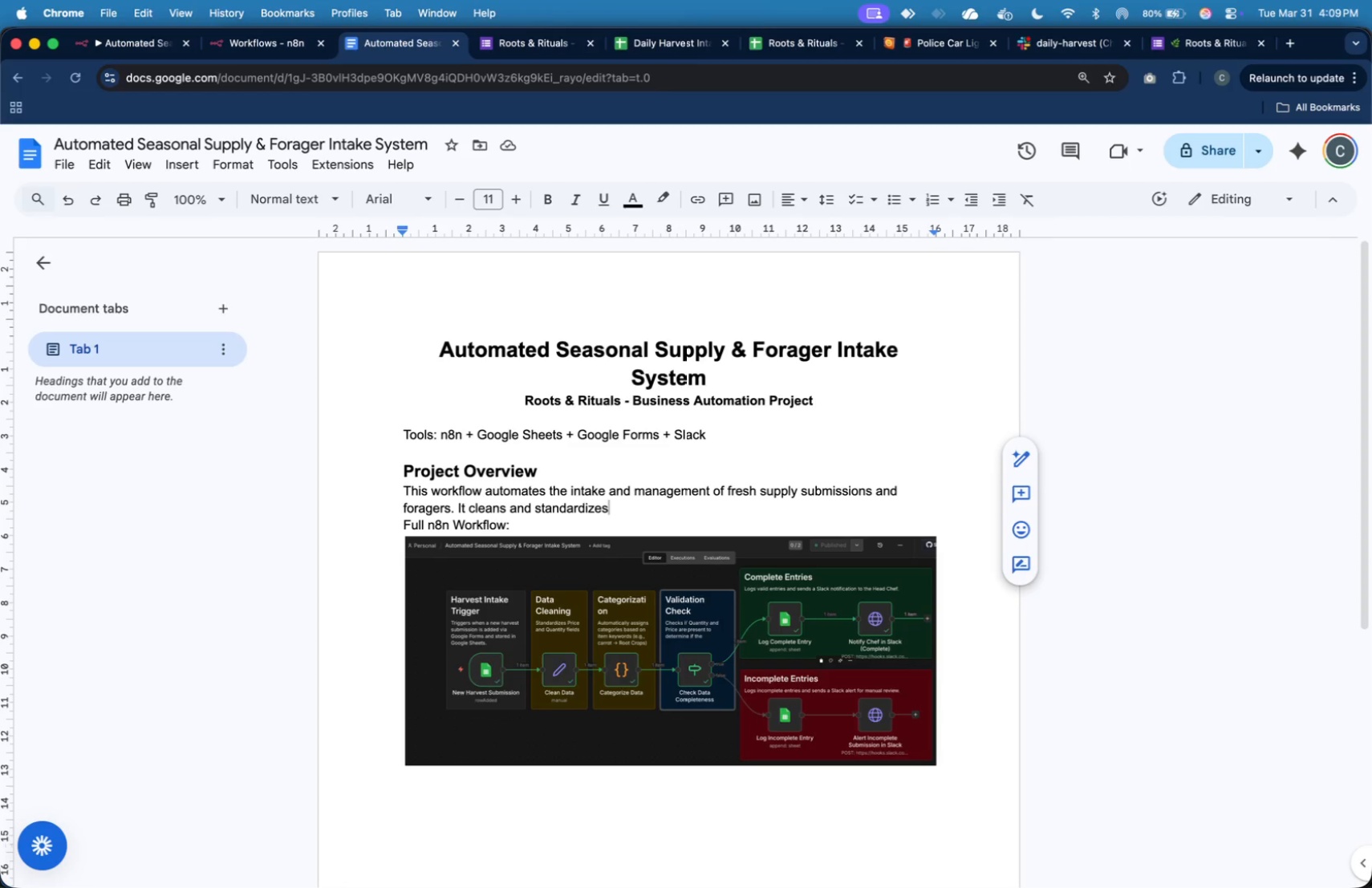 
type(i)
key(Backspace)
type( inou)
key(Backspace)
key(Backspace)
type(put data, validates )
 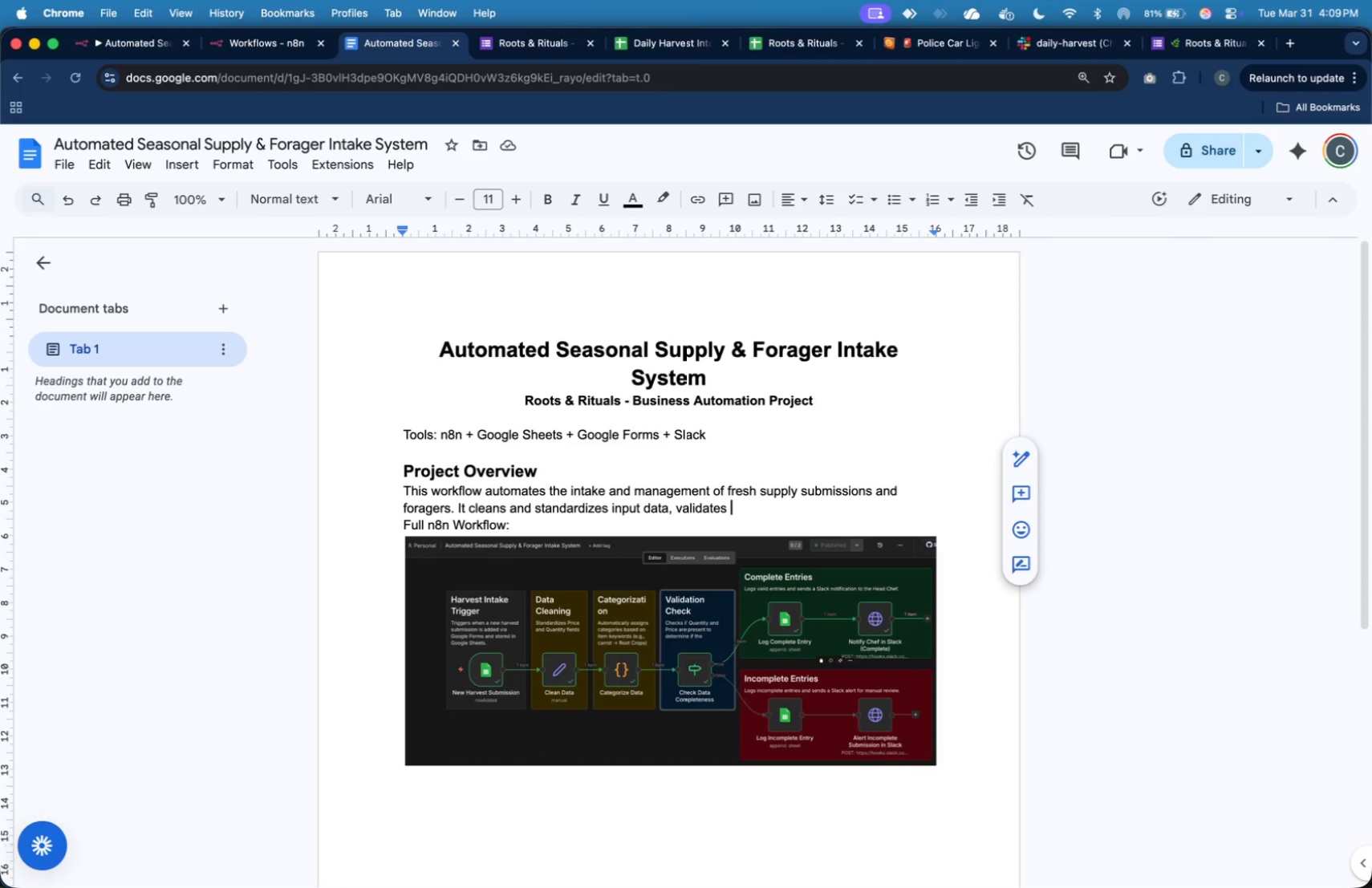 
wait(18.93)
 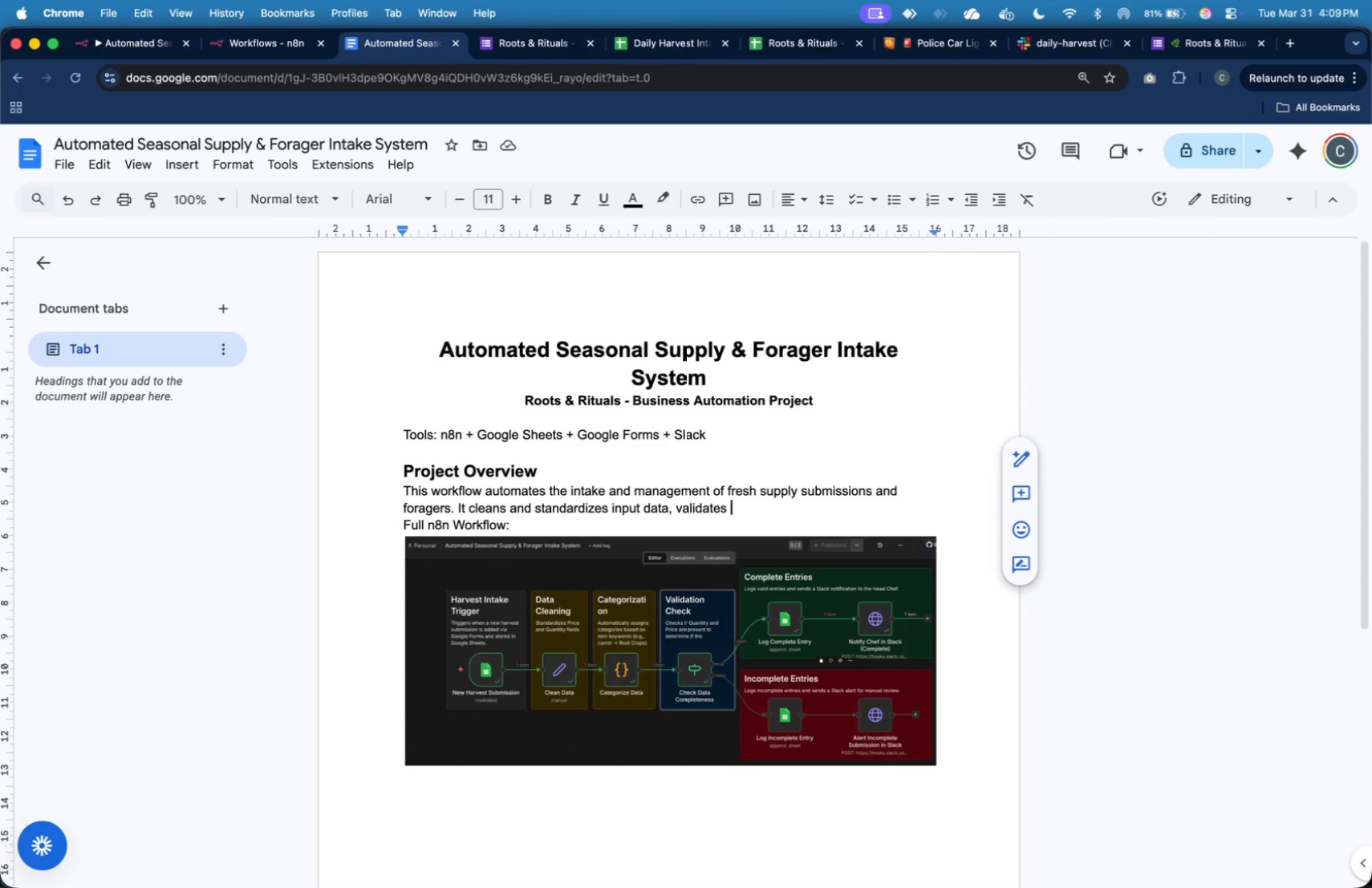 
type(required fiel)
key(Backspace)
key(Backspace)
type(elds, )
 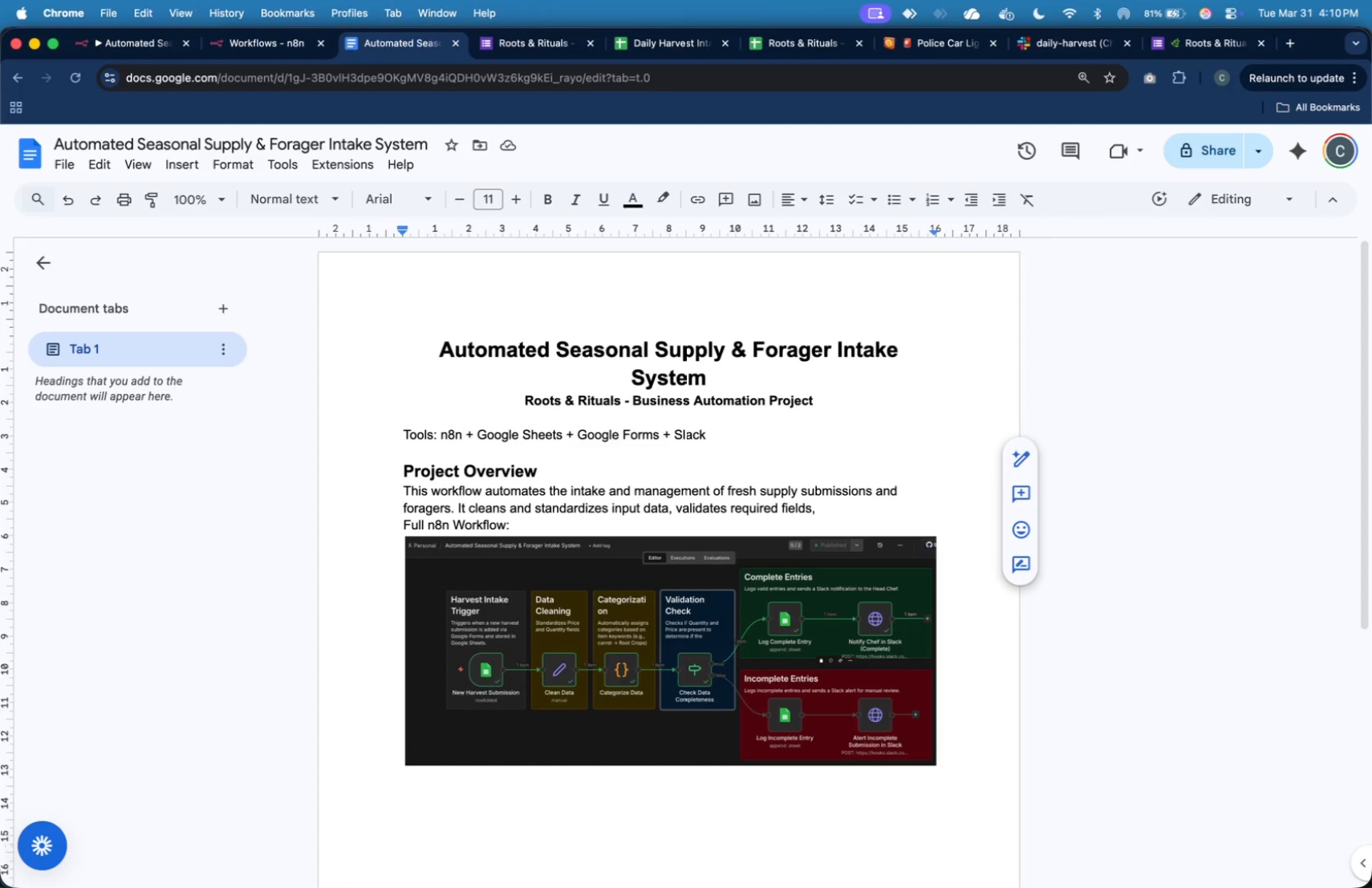 
wait(17.52)
 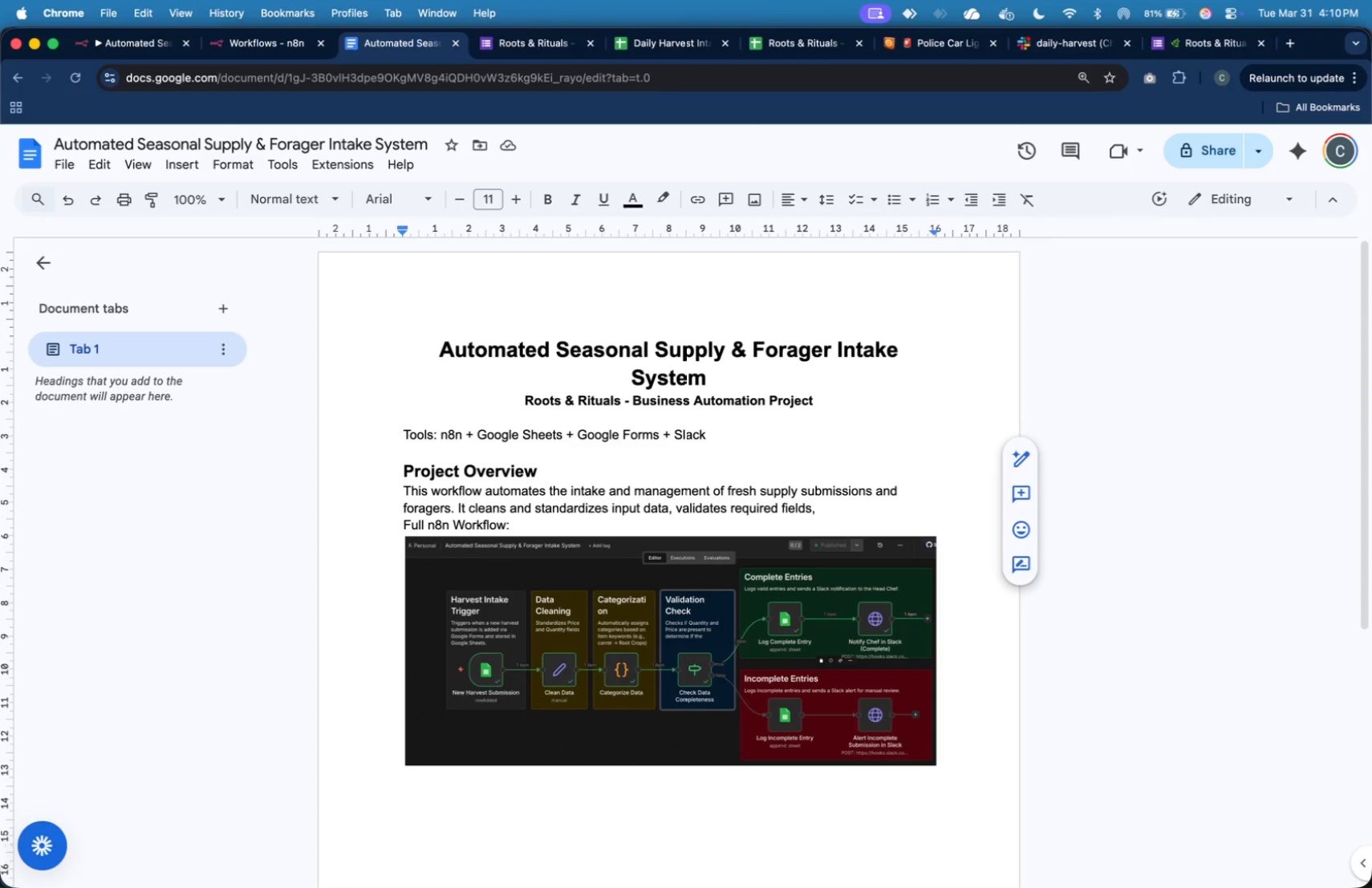 
hold_key(key=ArrowLeft, duration=1.5)
 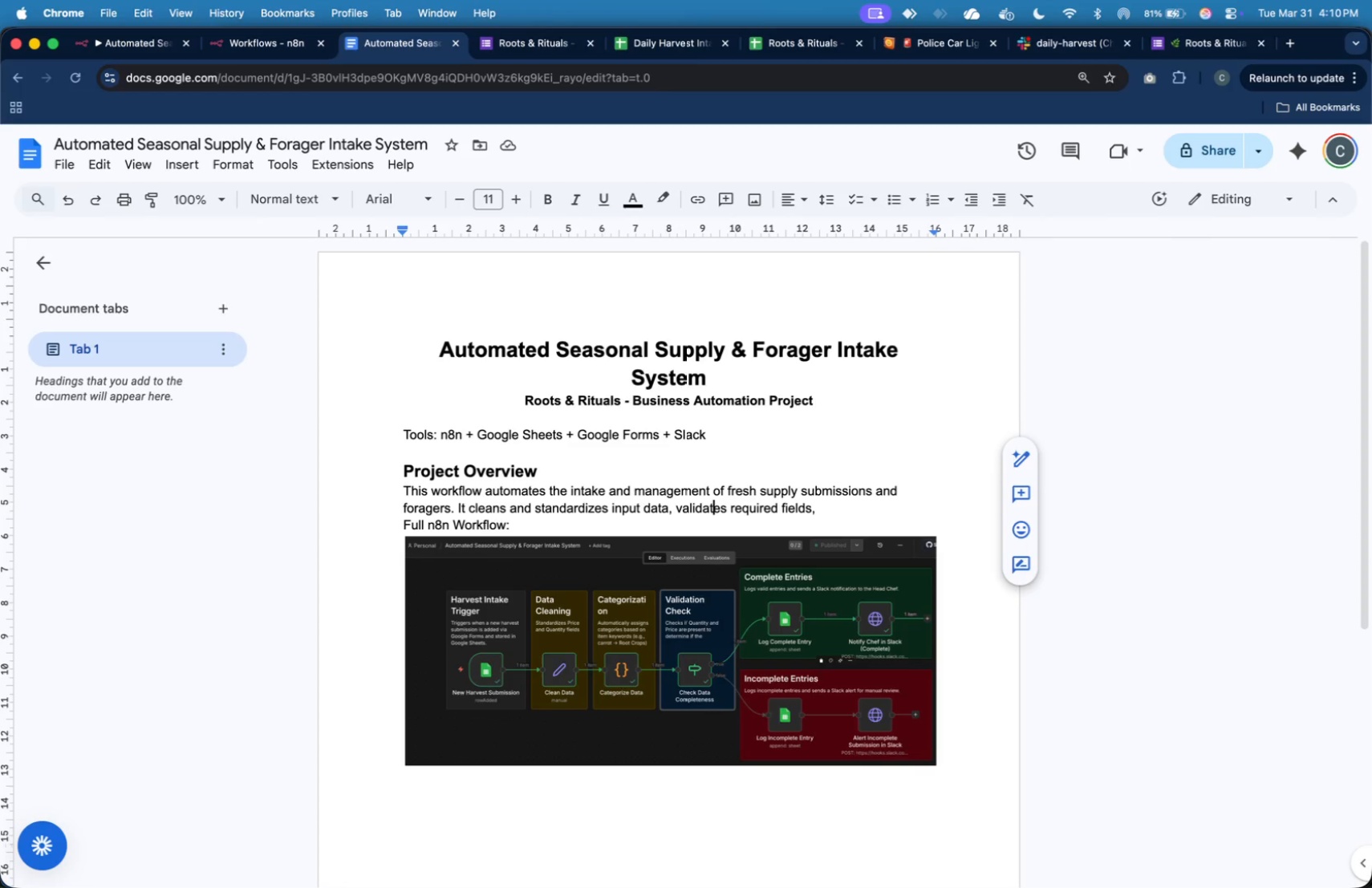 
hold_key(key=ArrowLeft, duration=1.02)
 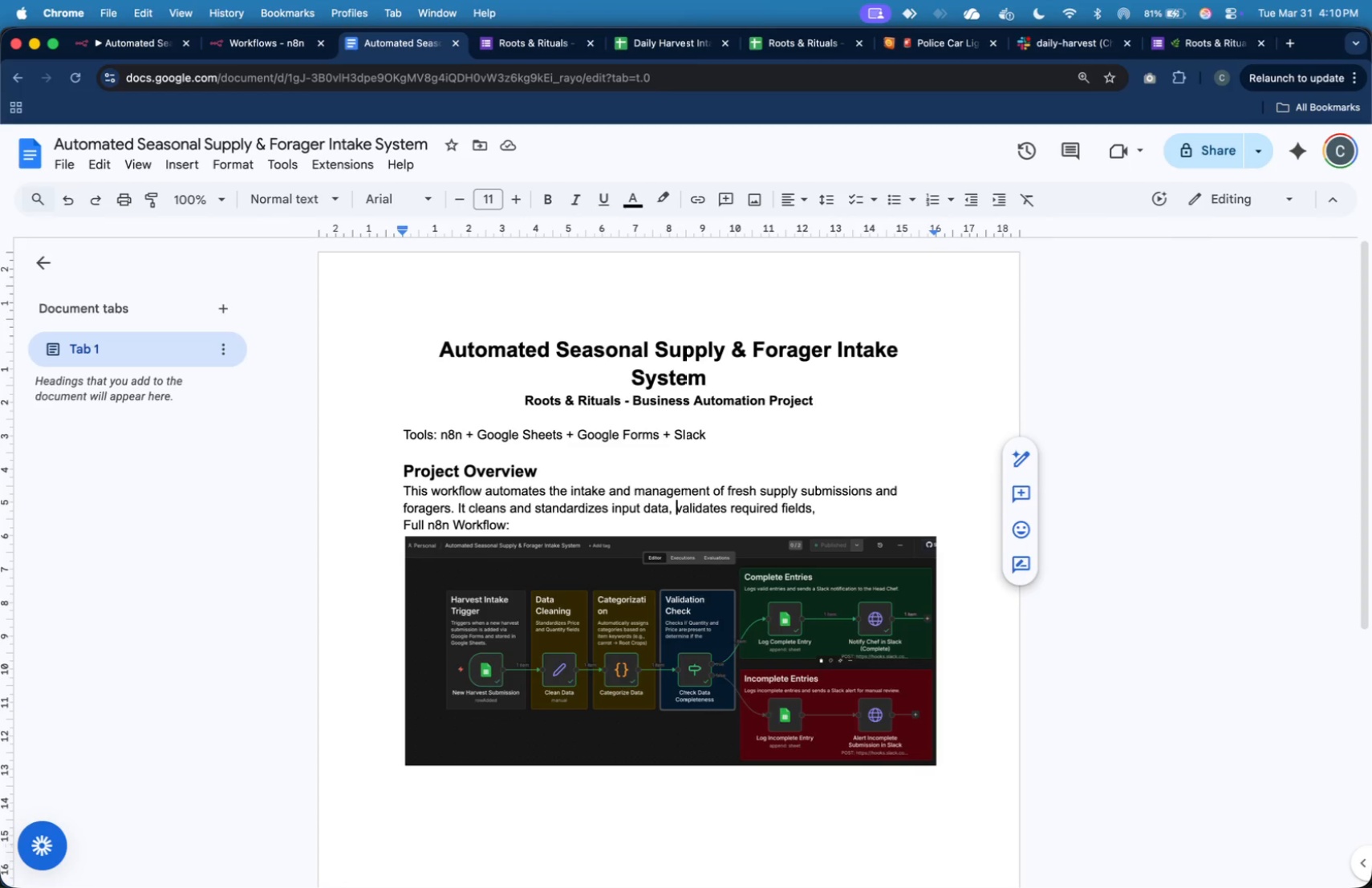 
key(ArrowLeft)
 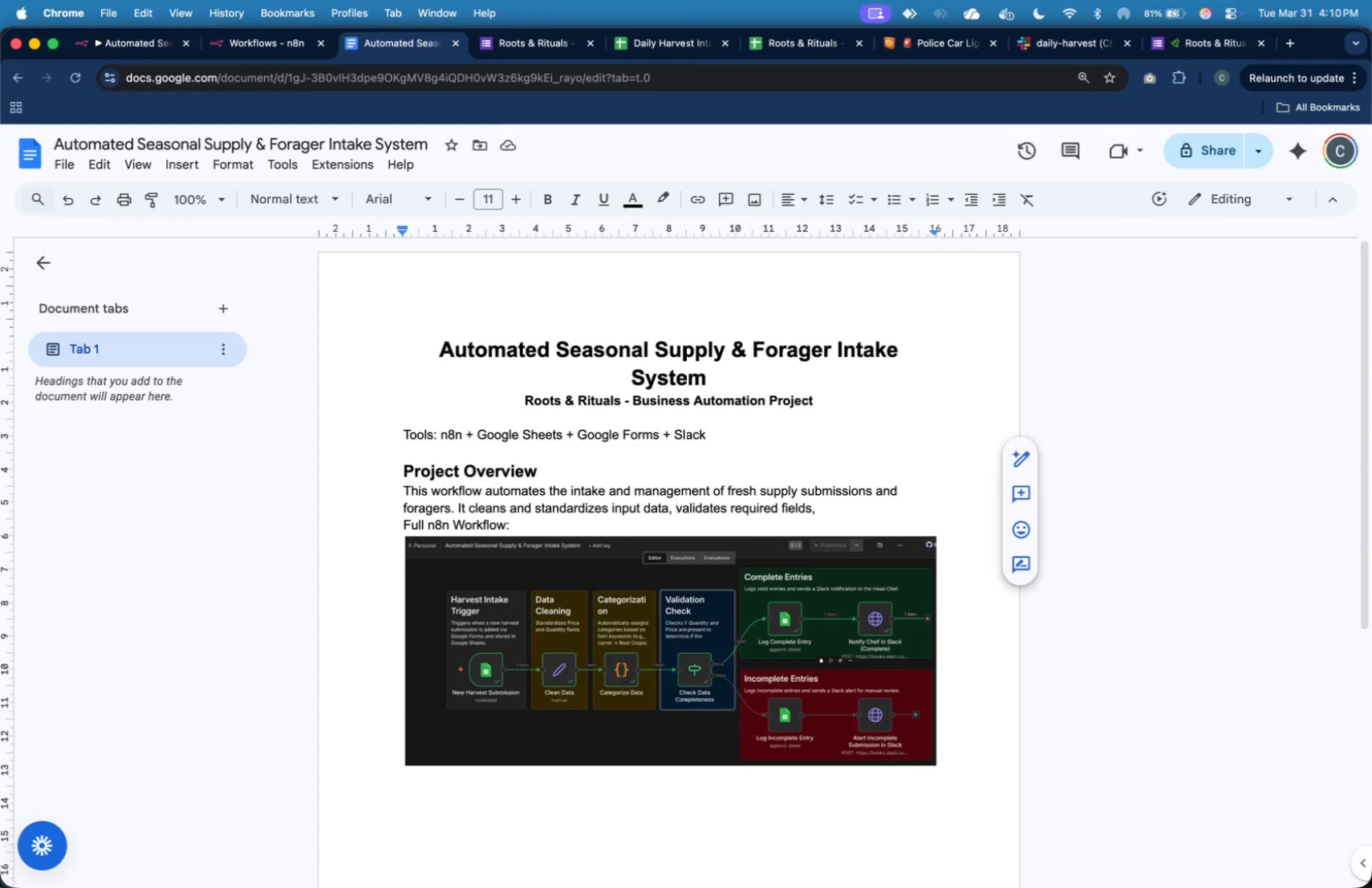 
type(categorizes items, )
 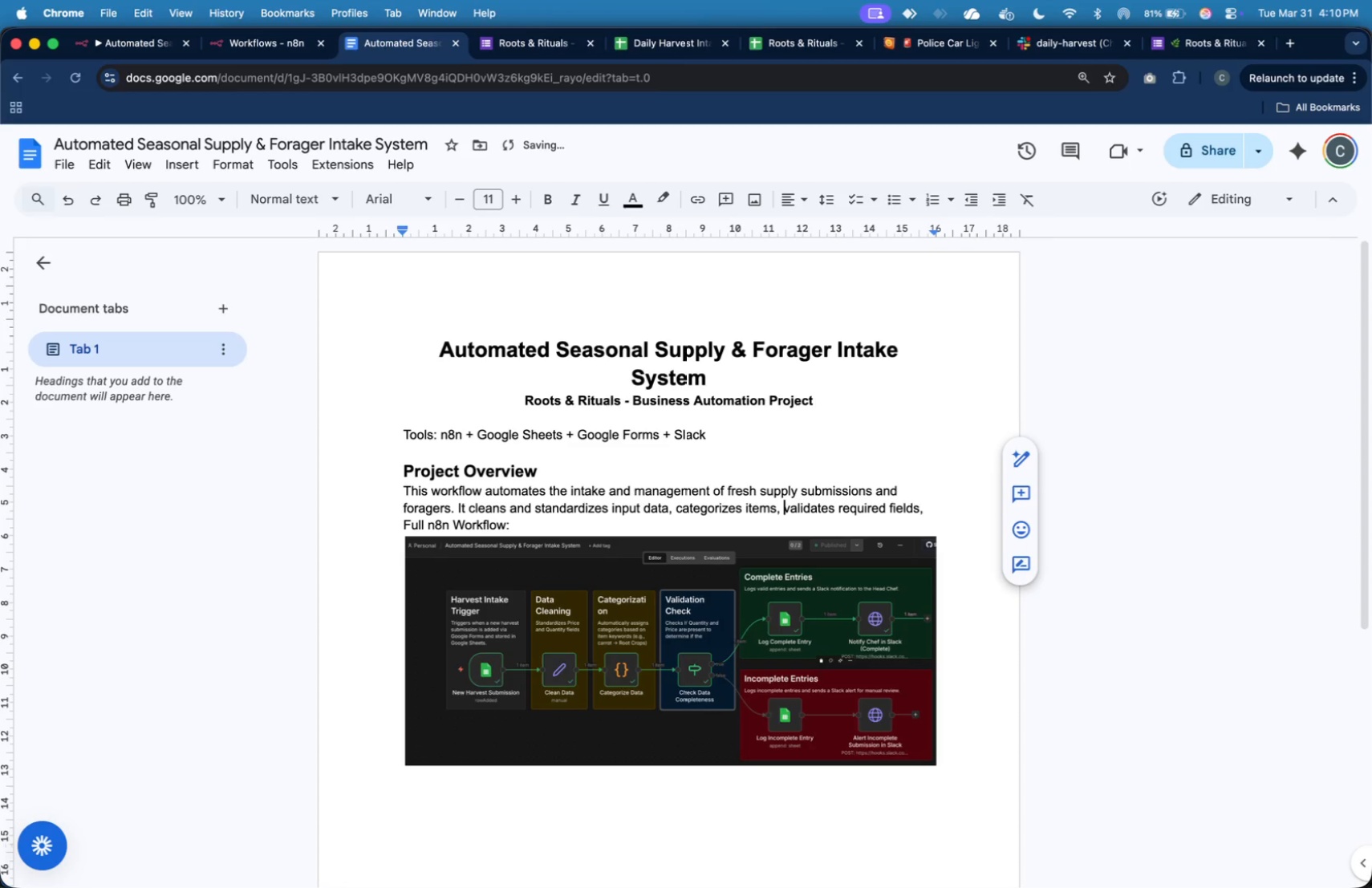 
hold_key(key=ArrowRight, duration=1.51)
 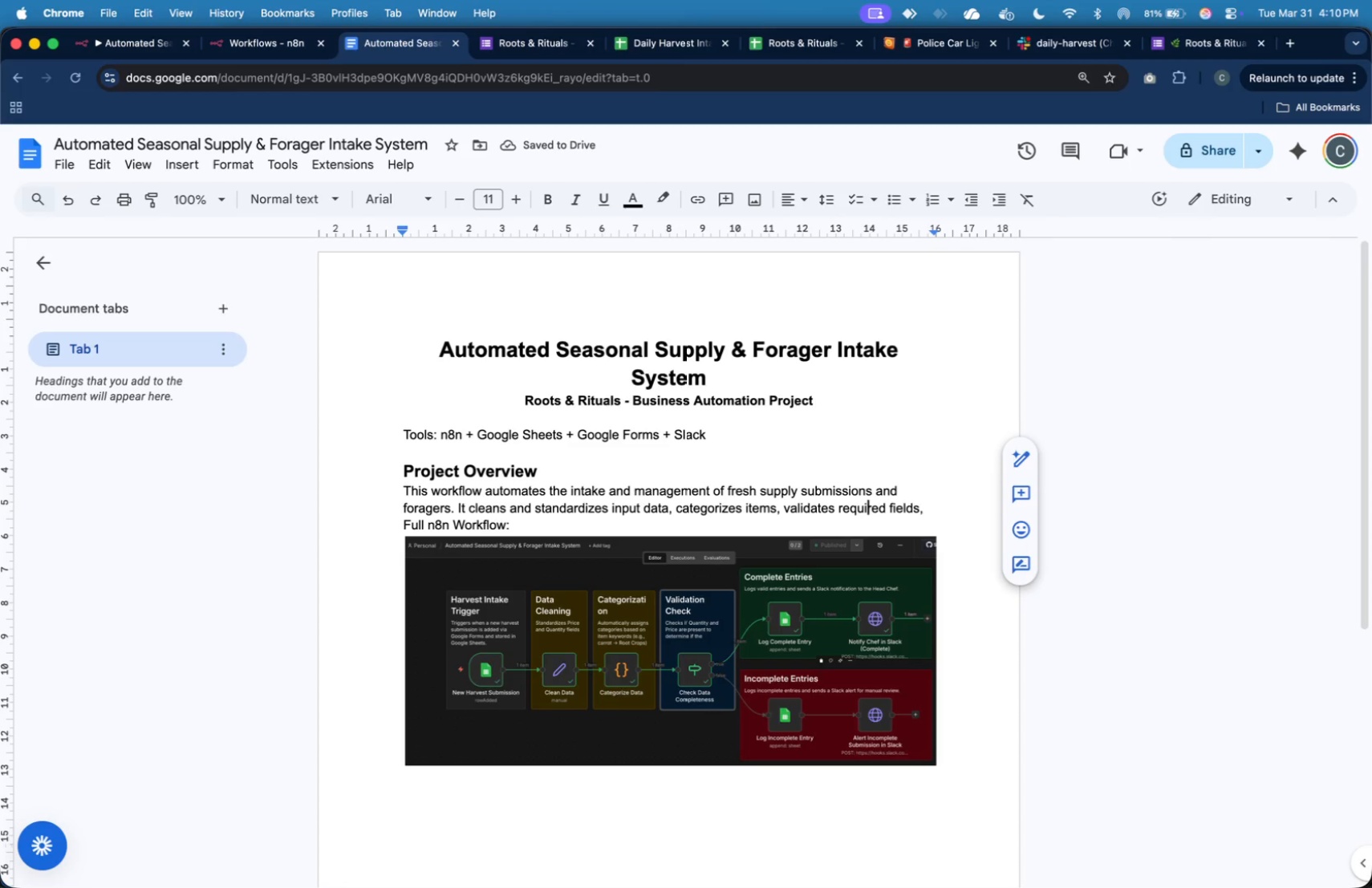 
key(ArrowRight)
 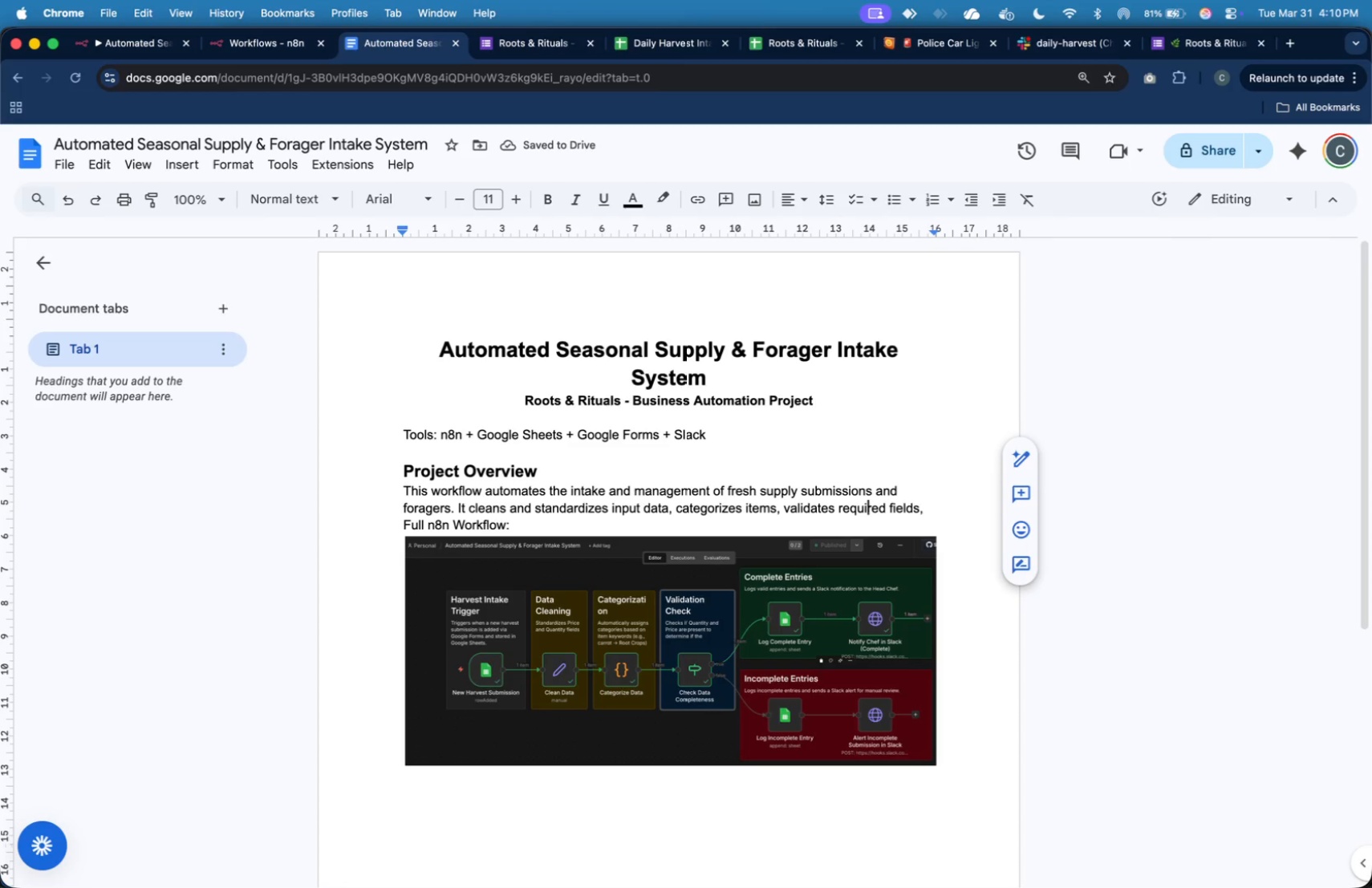 
hold_key(key=ArrowRight, duration=1.02)
 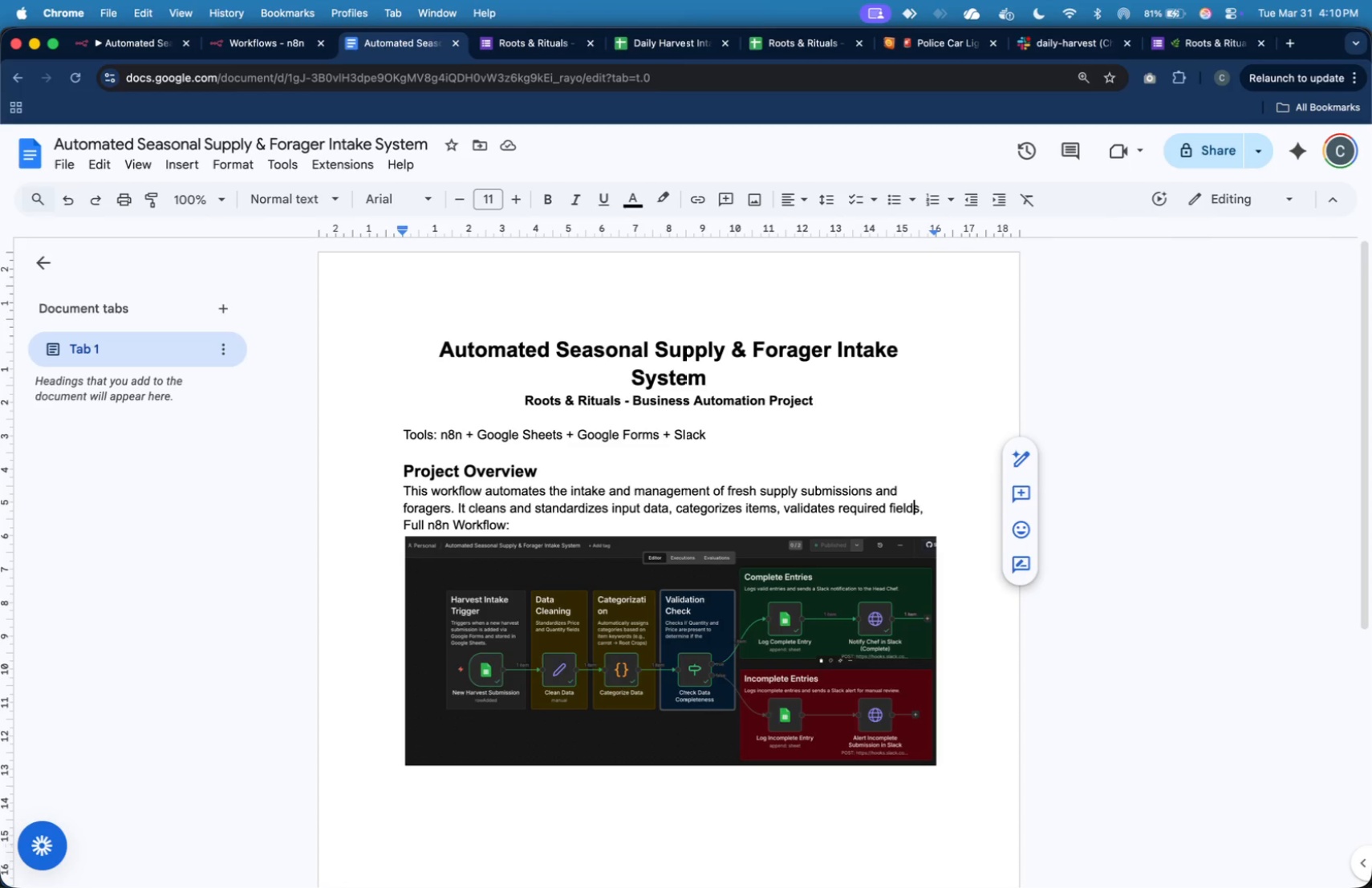 
key(ArrowRight)
 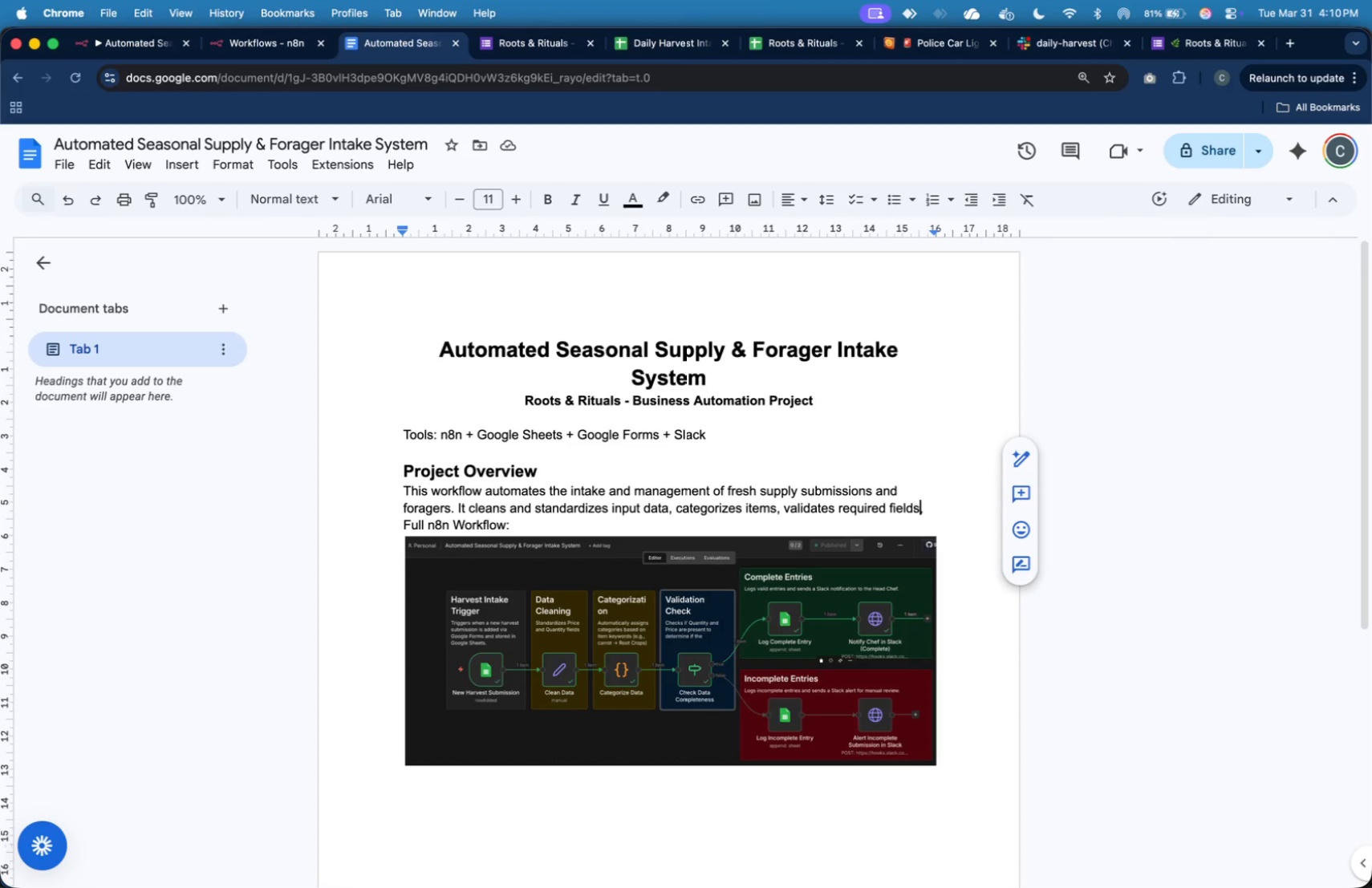 
key(ArrowRight)
 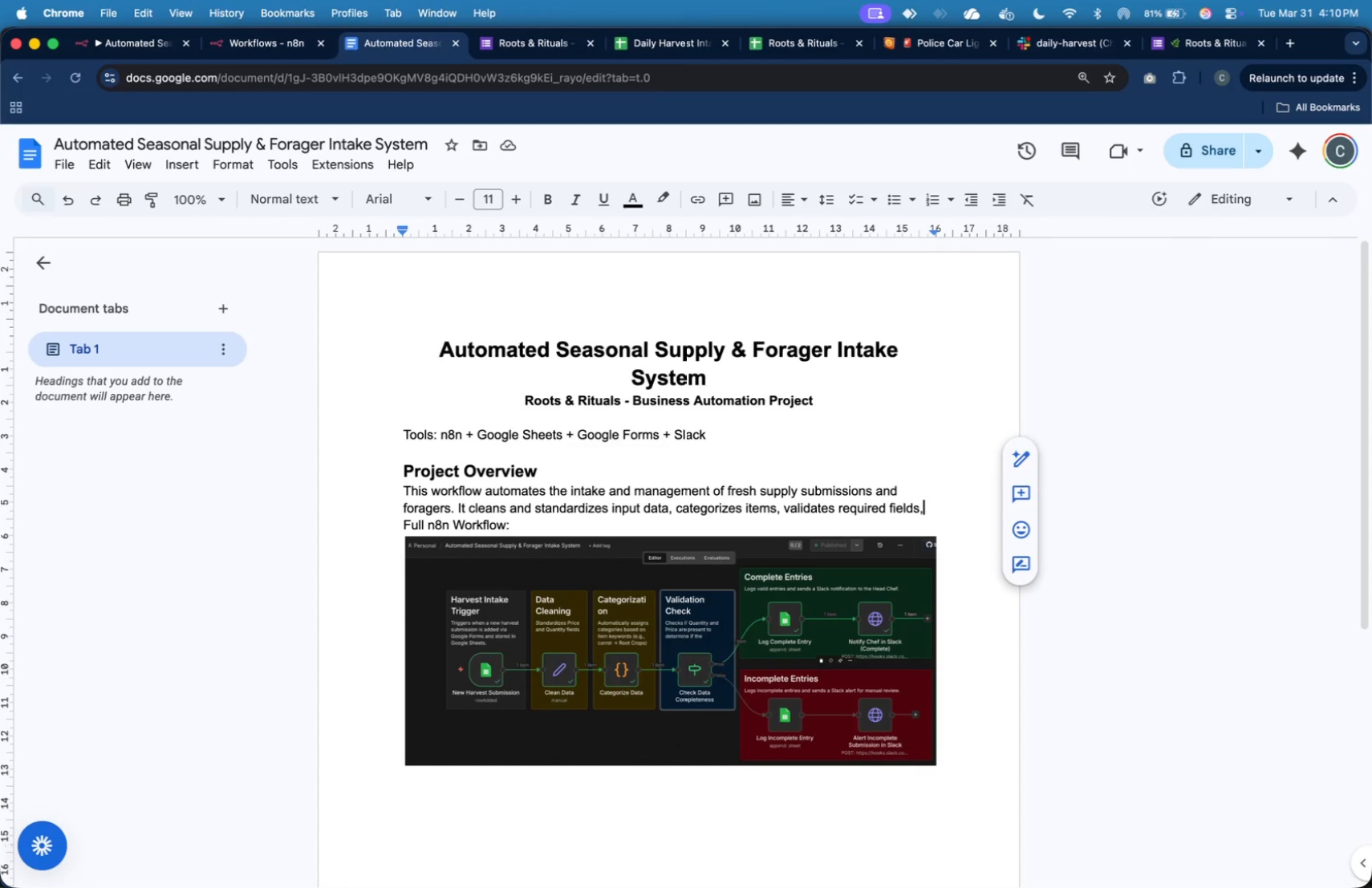 
key(ArrowRight)
 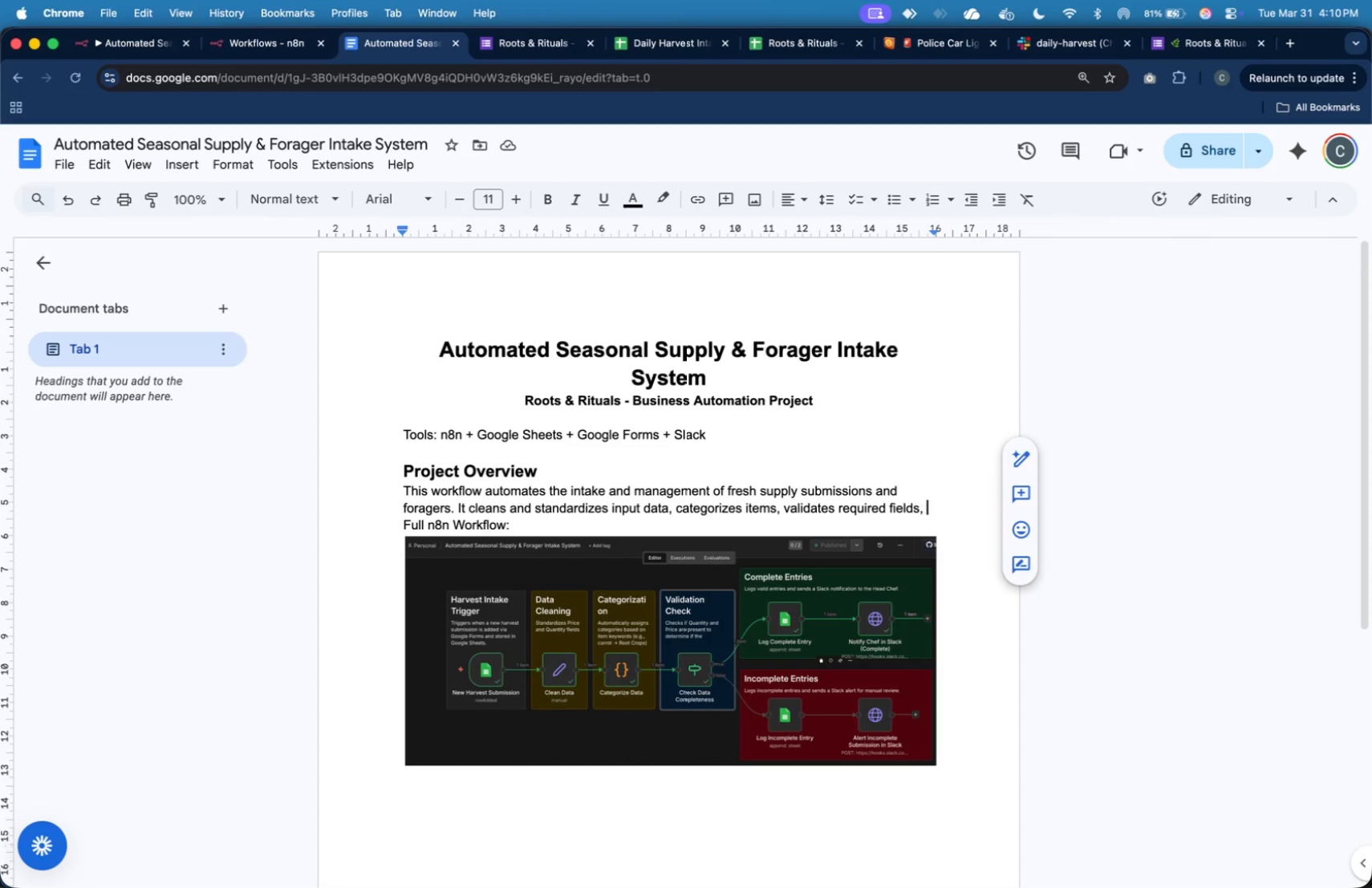 
key(ArrowRight)
 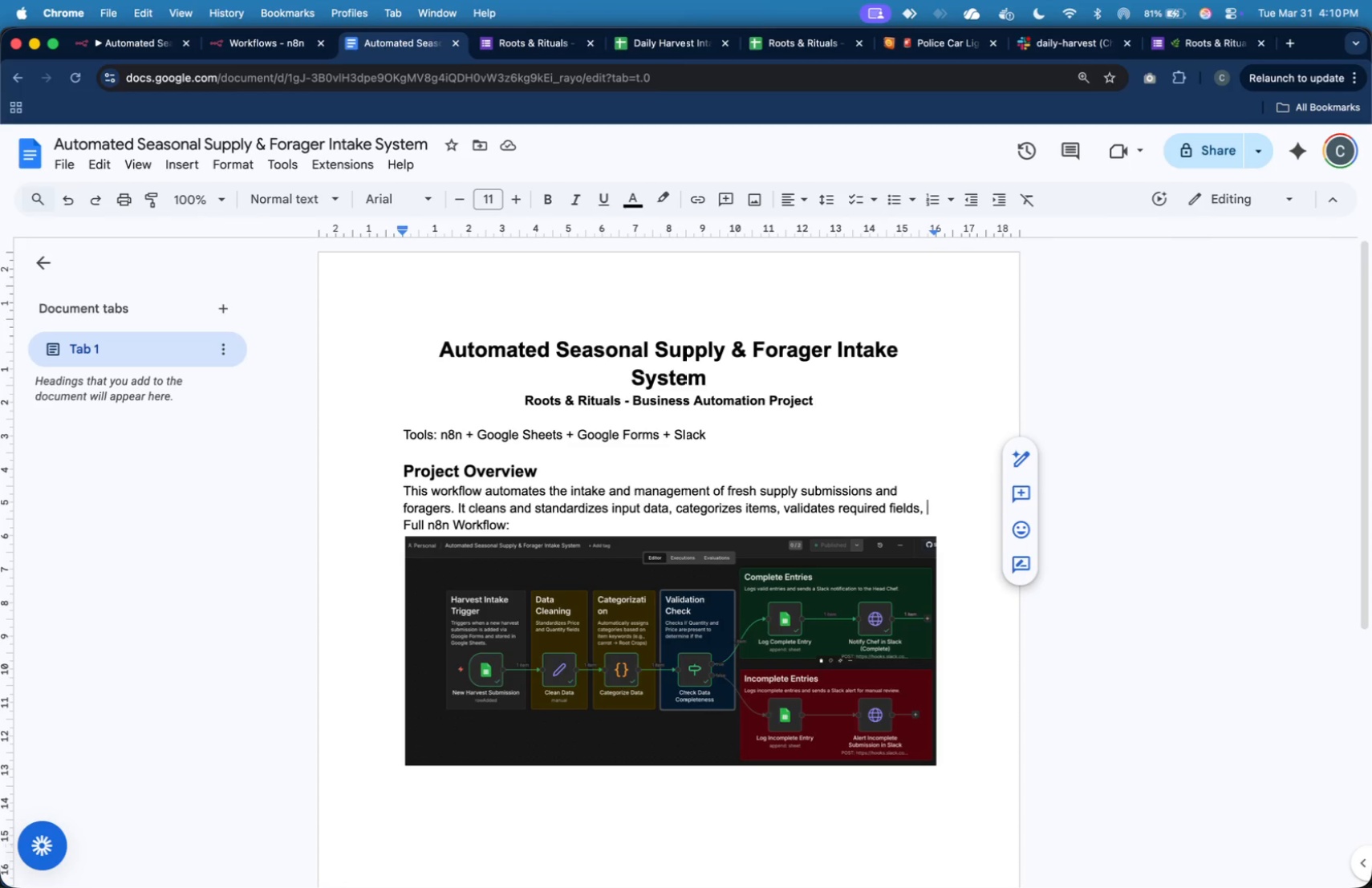 
type(logs entries nto a)
key(Backspace)
key(Backspace)
key(Backspace)
key(Backspace)
key(Backspace)
type(into a centralized sheet, and sends real-time notifia)
key(Backspace)
type(cations )
 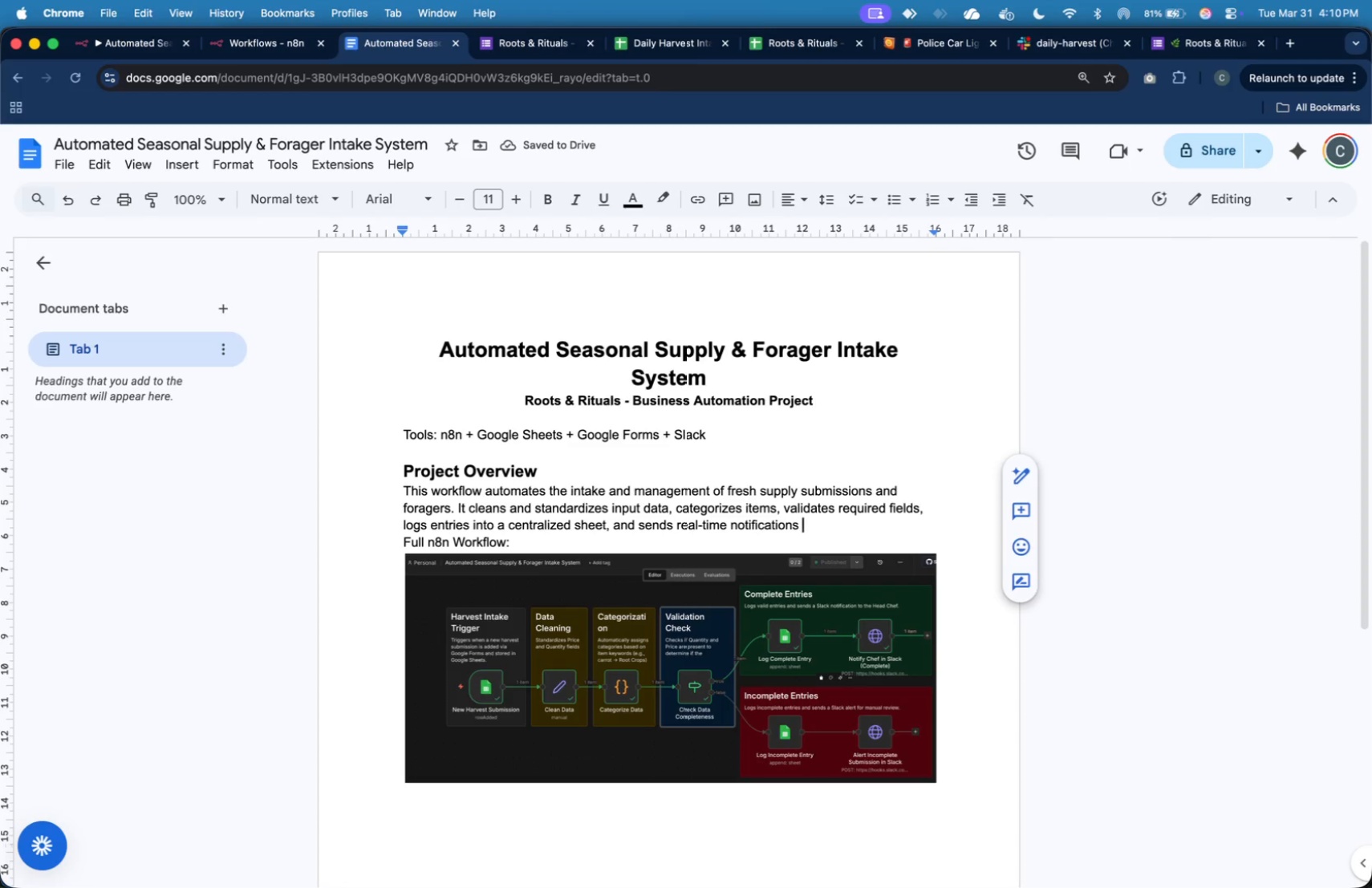 
type(to Slack for the Head Chef's review.)
 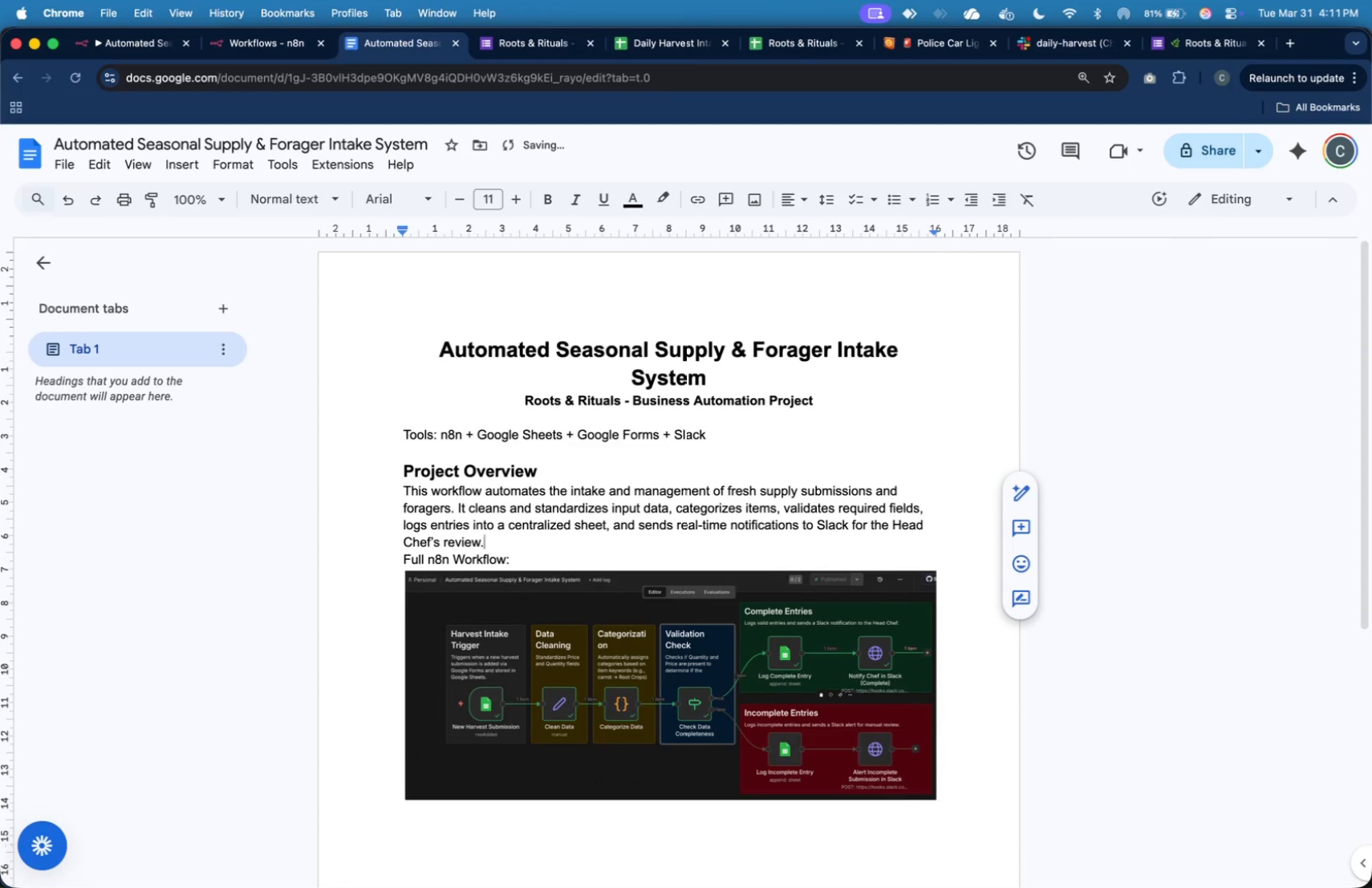 
wait(8.46)
 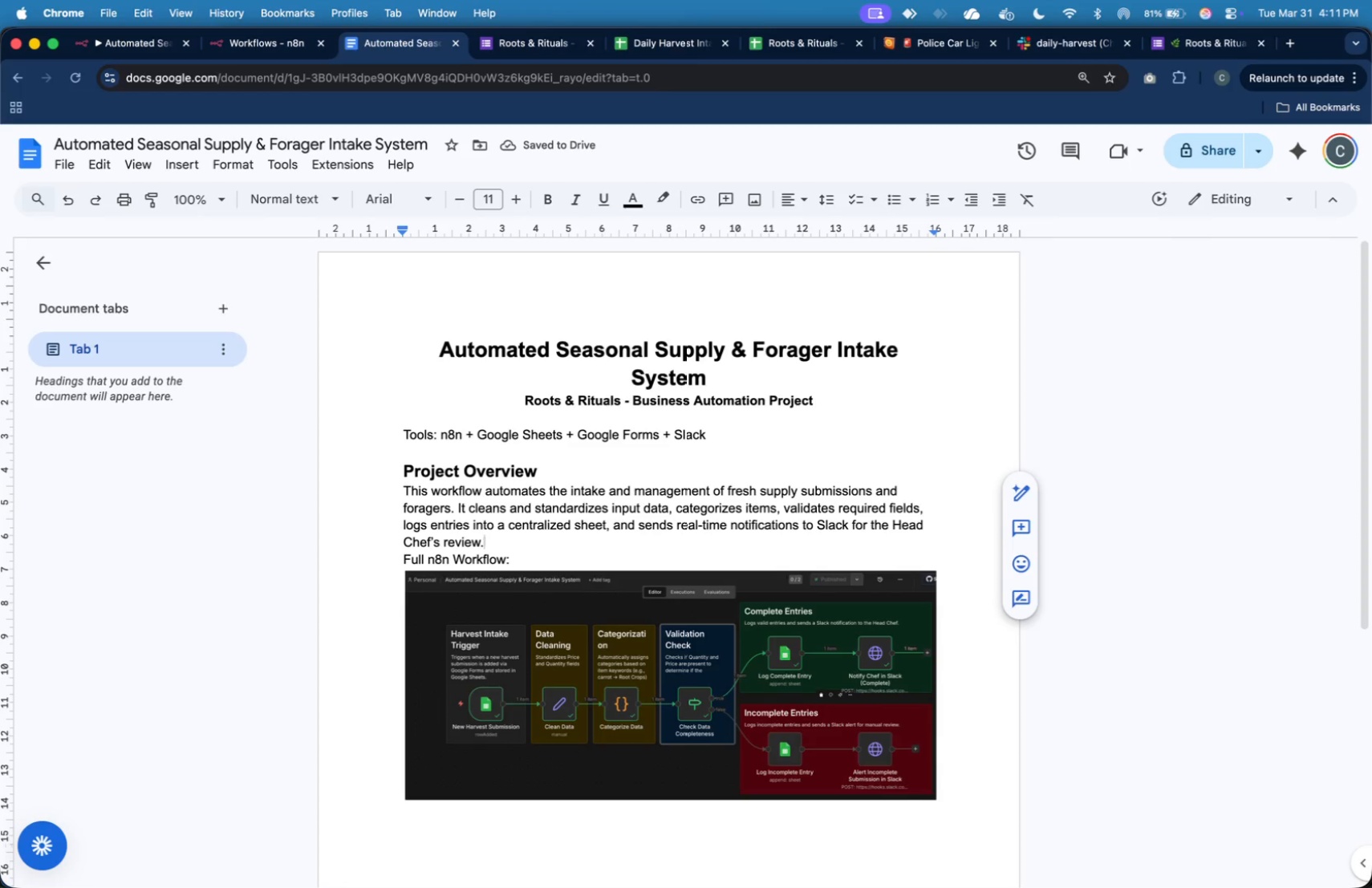 
key(Enter)
 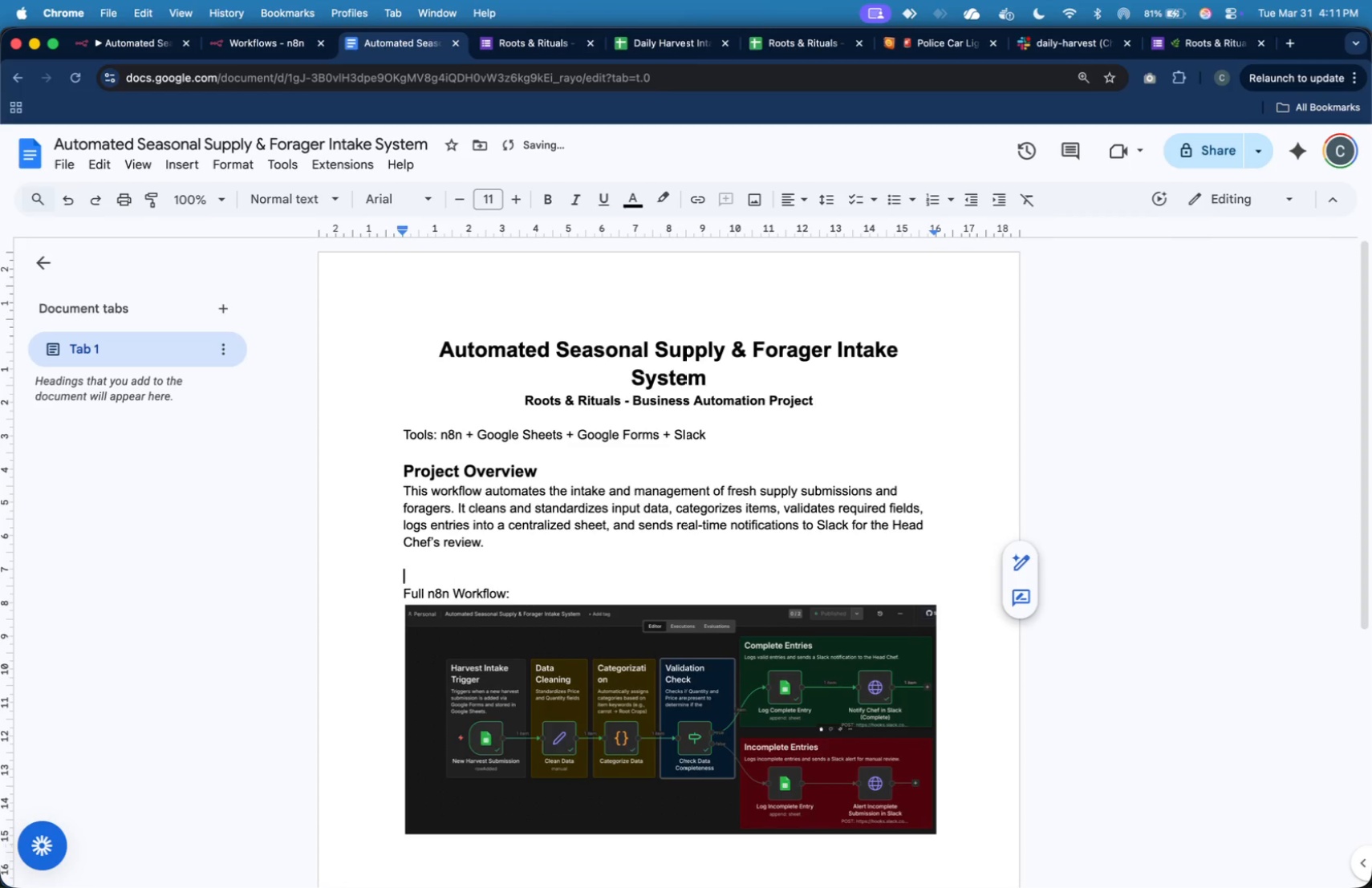 
key(Enter)
 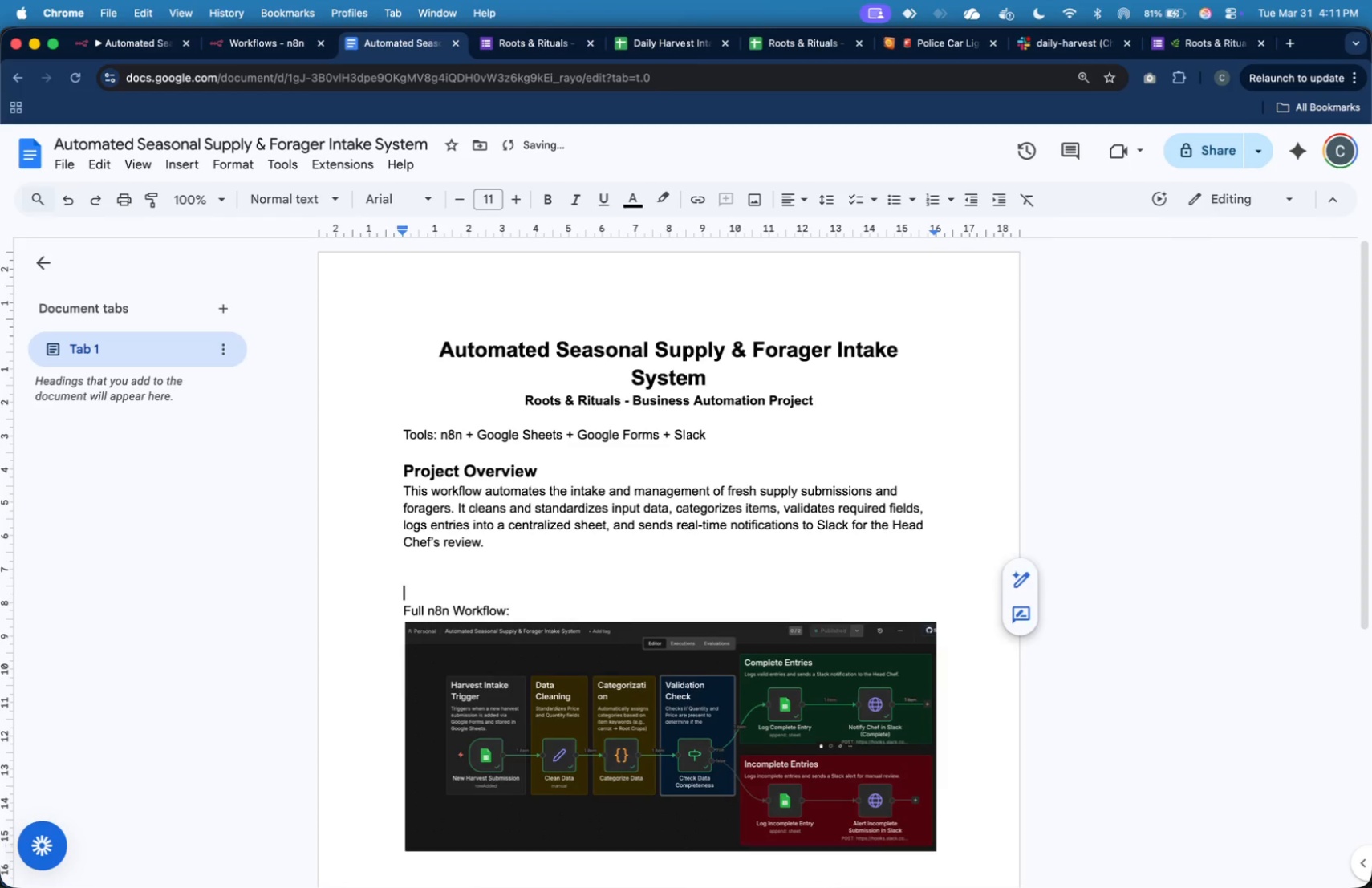 
key(Enter)
 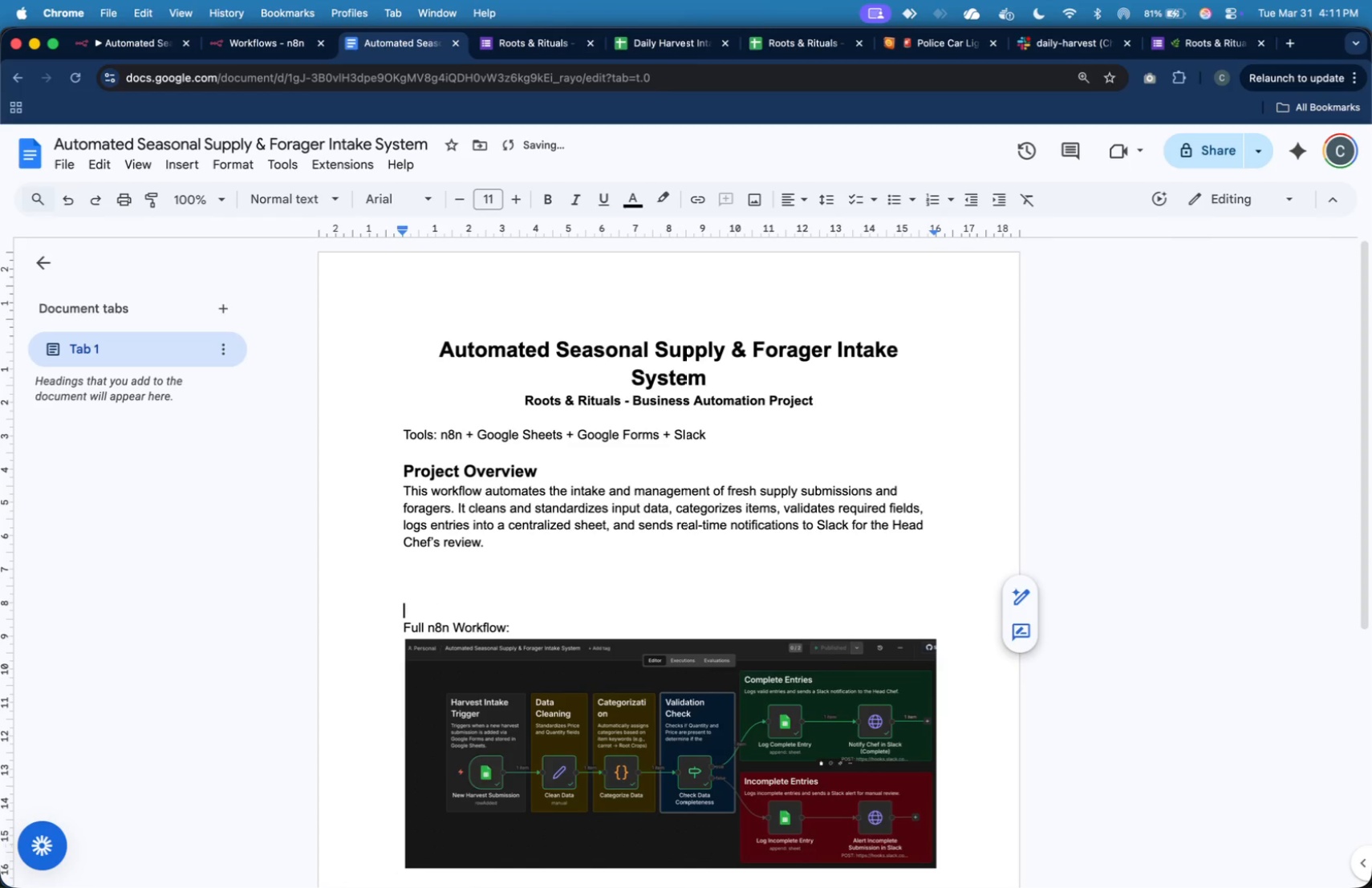 
key(Enter)
 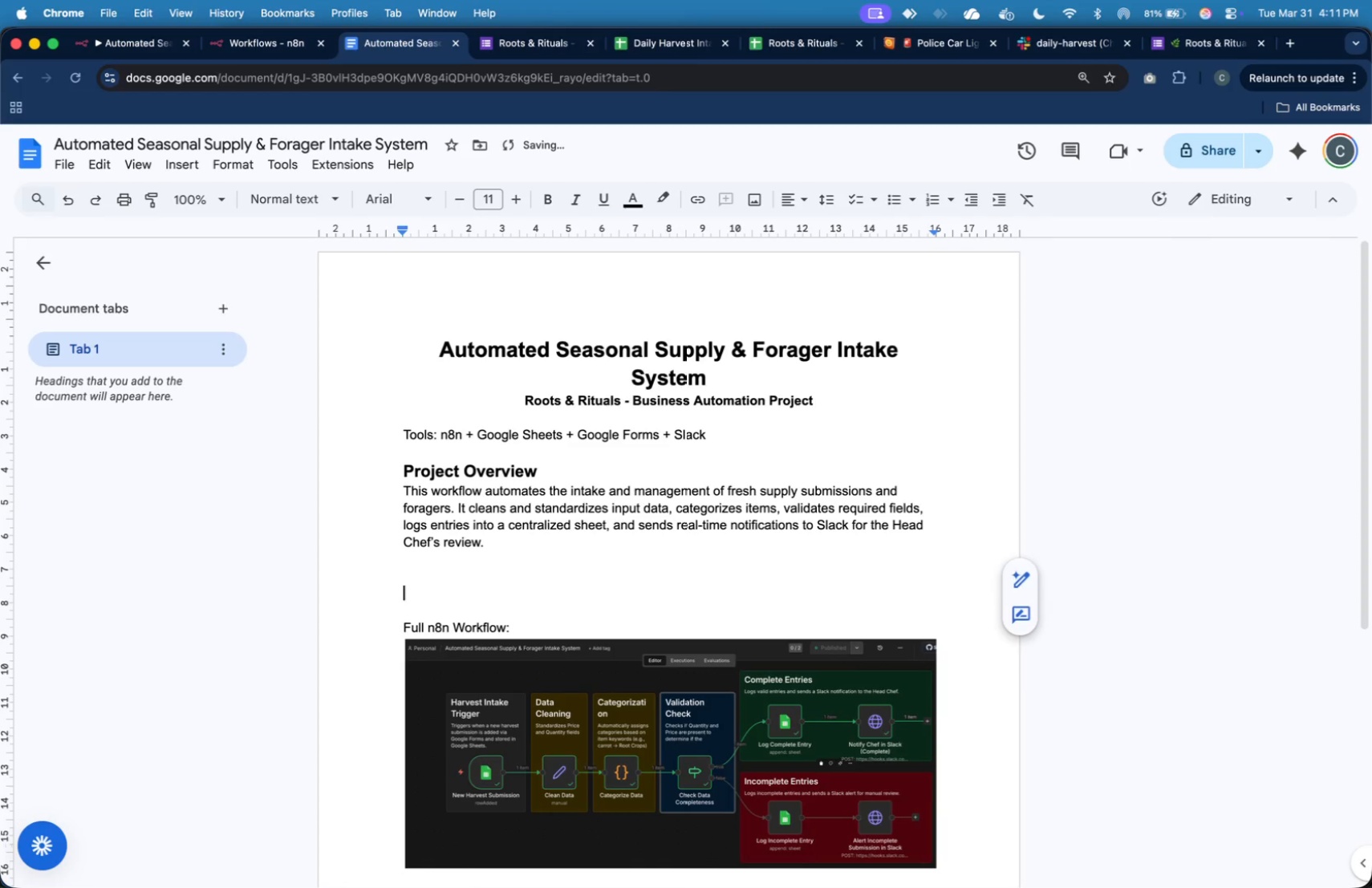 
key(ArrowUp)
 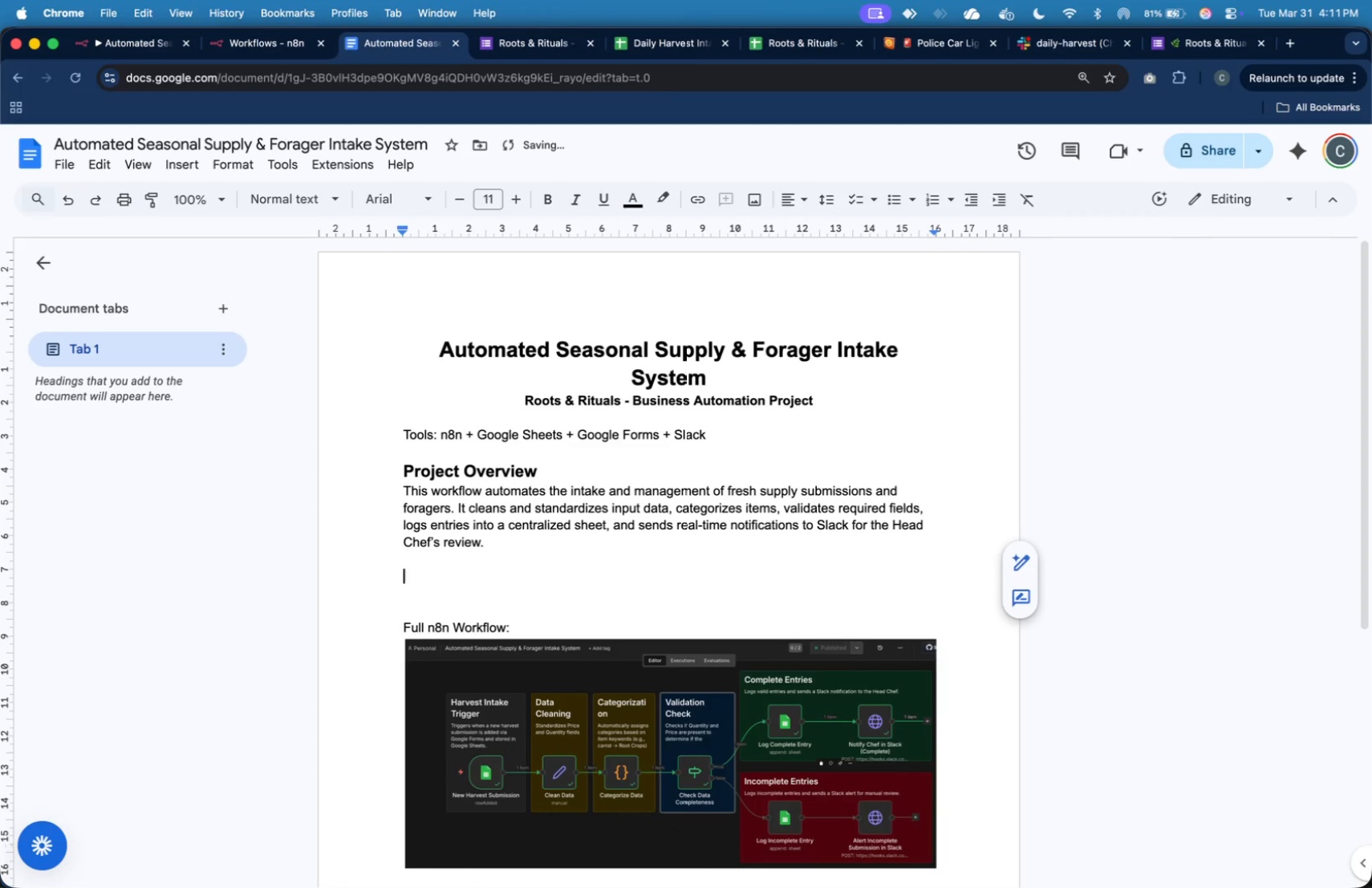 
key(ArrowUp)
 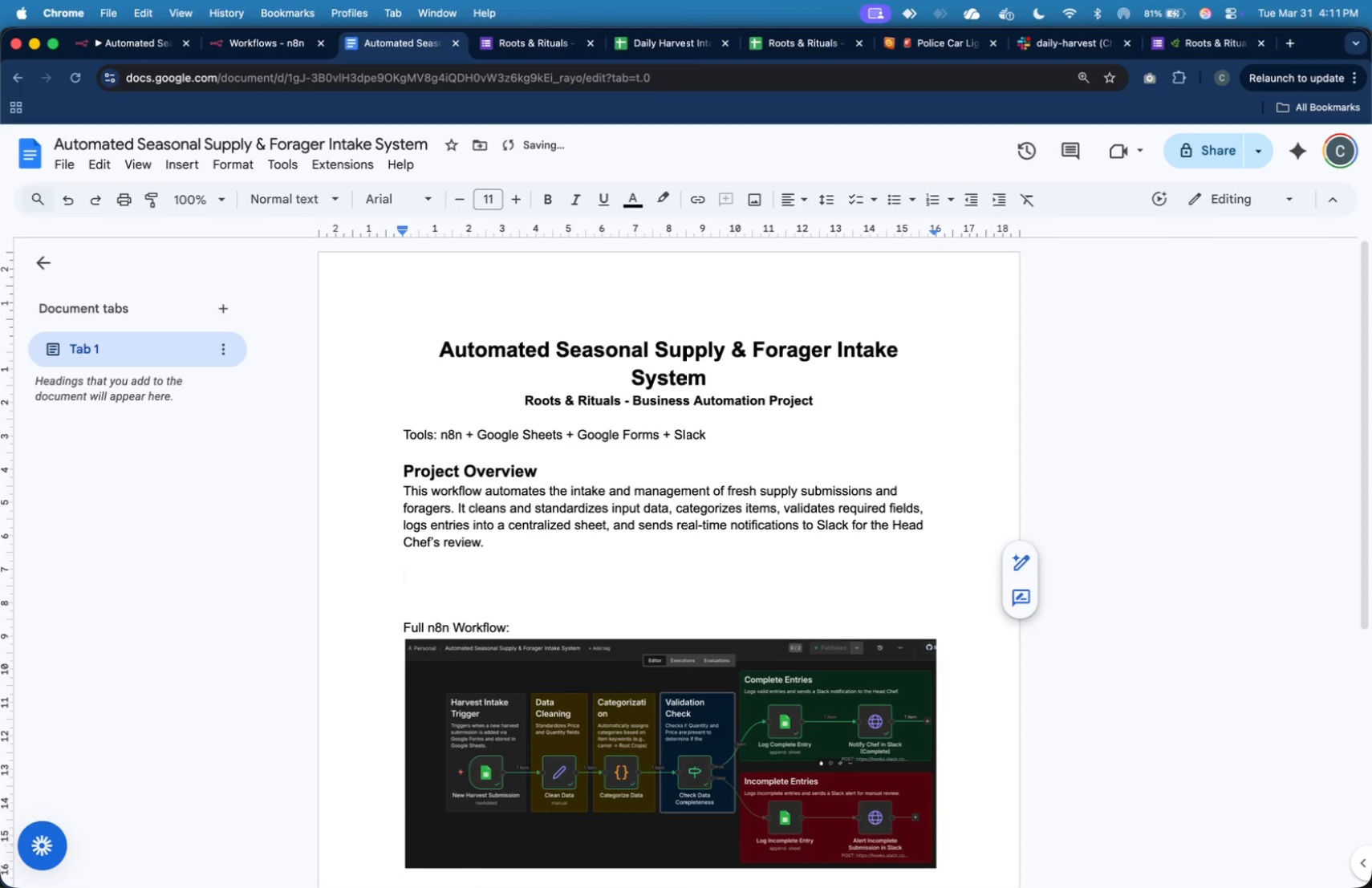 
key(ArrowDown)
 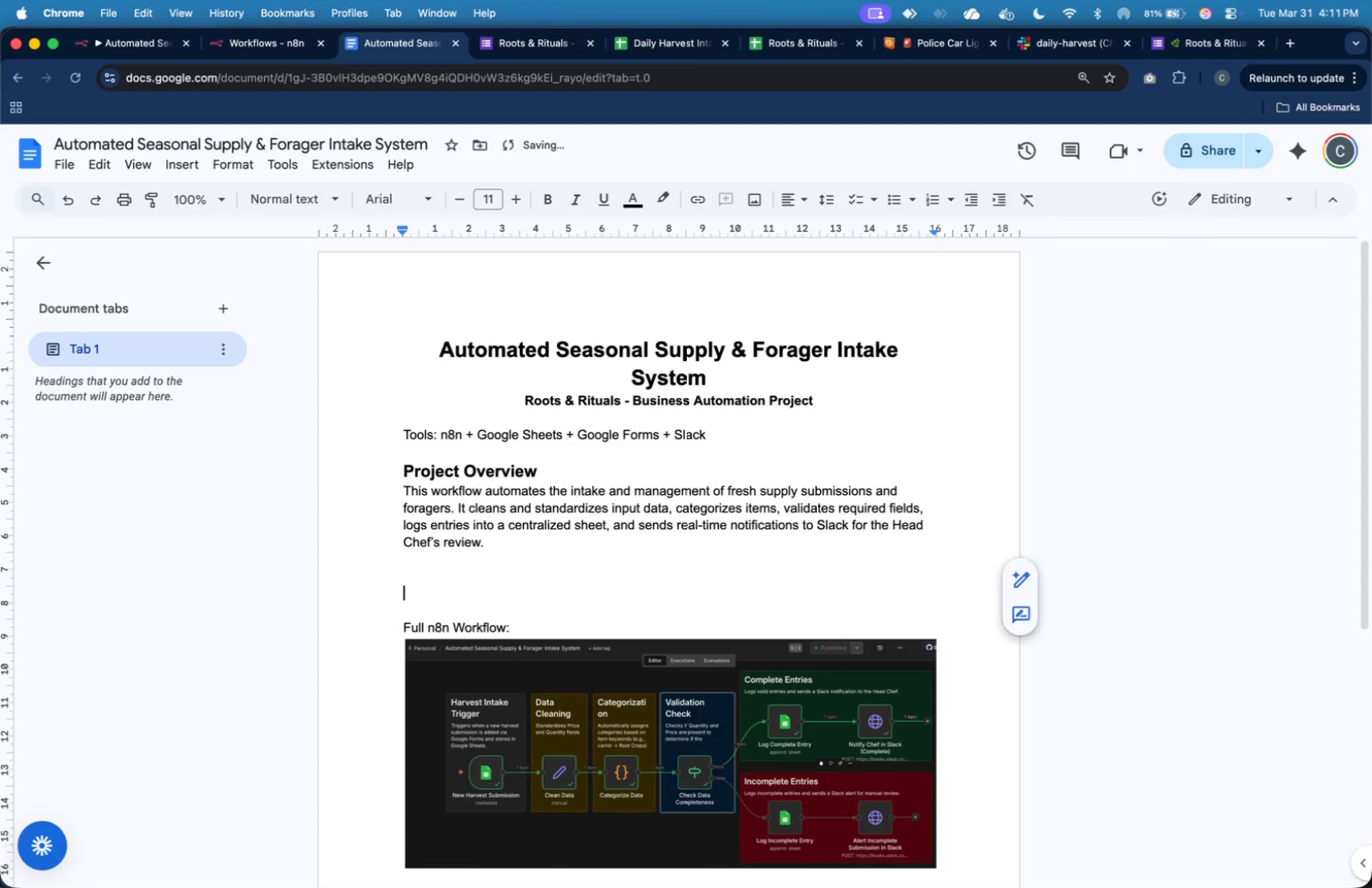 
key(ArrowUp)
 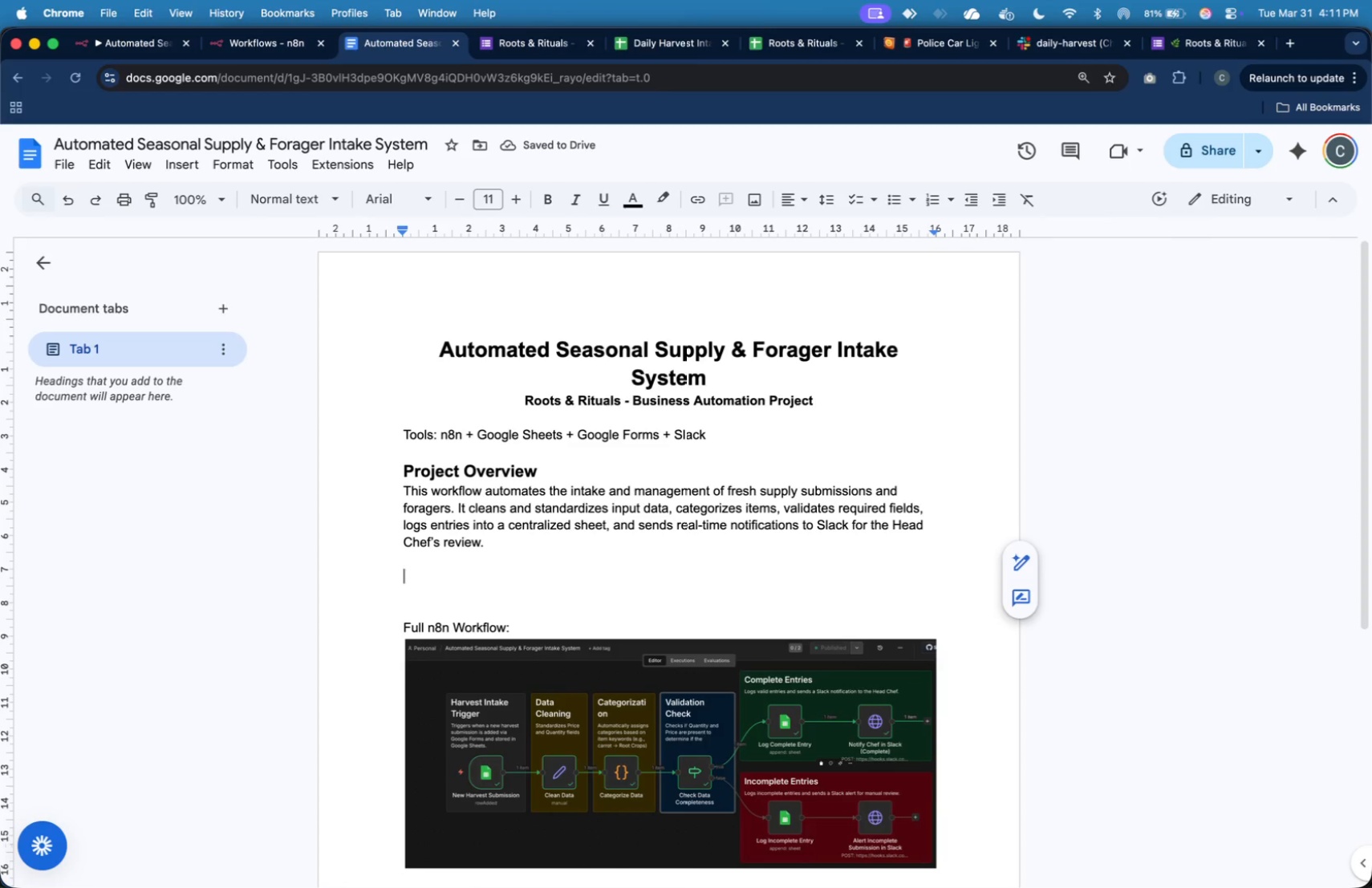 
key(Meta+B)
 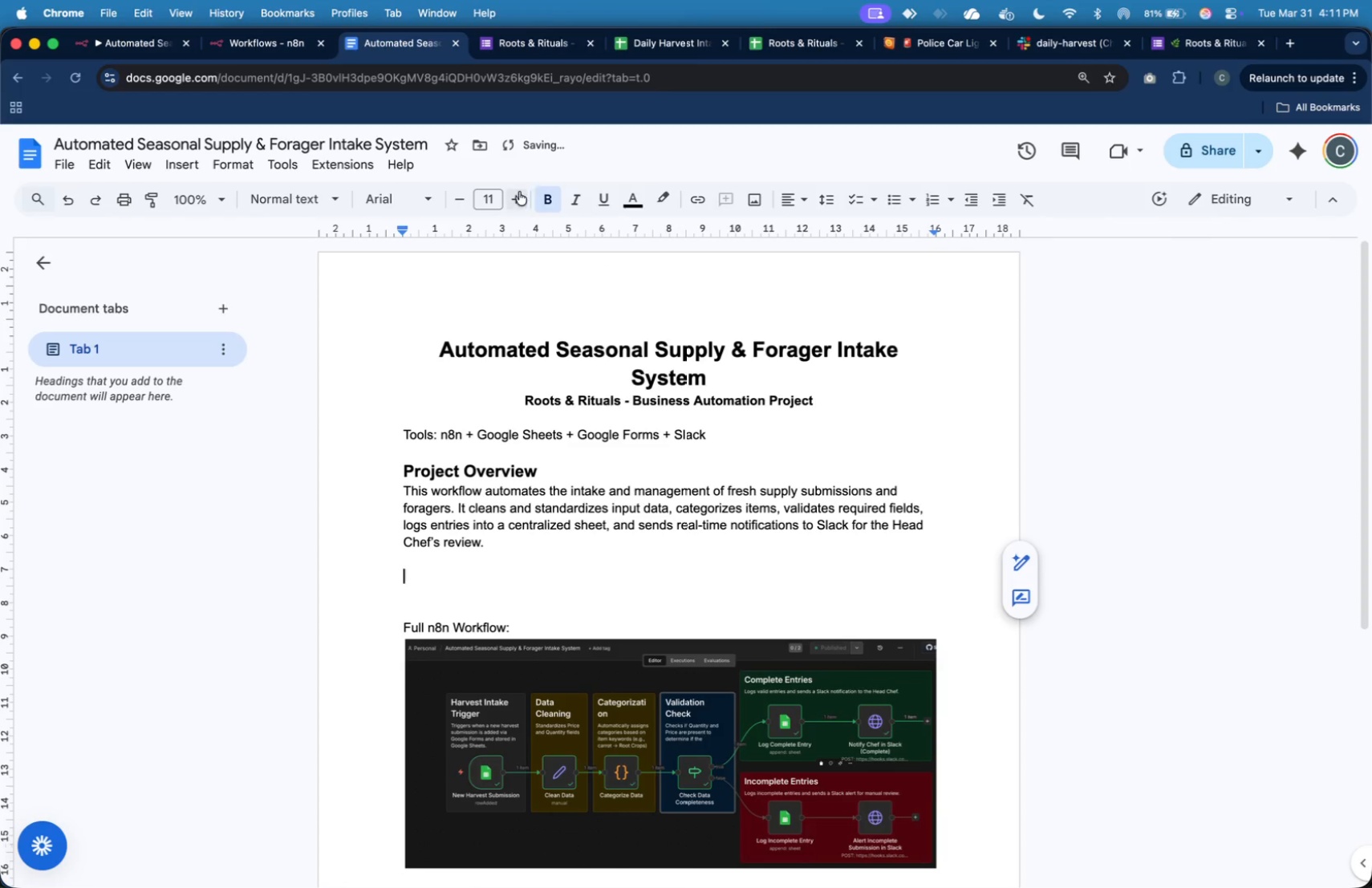 
double_click([517, 197])
 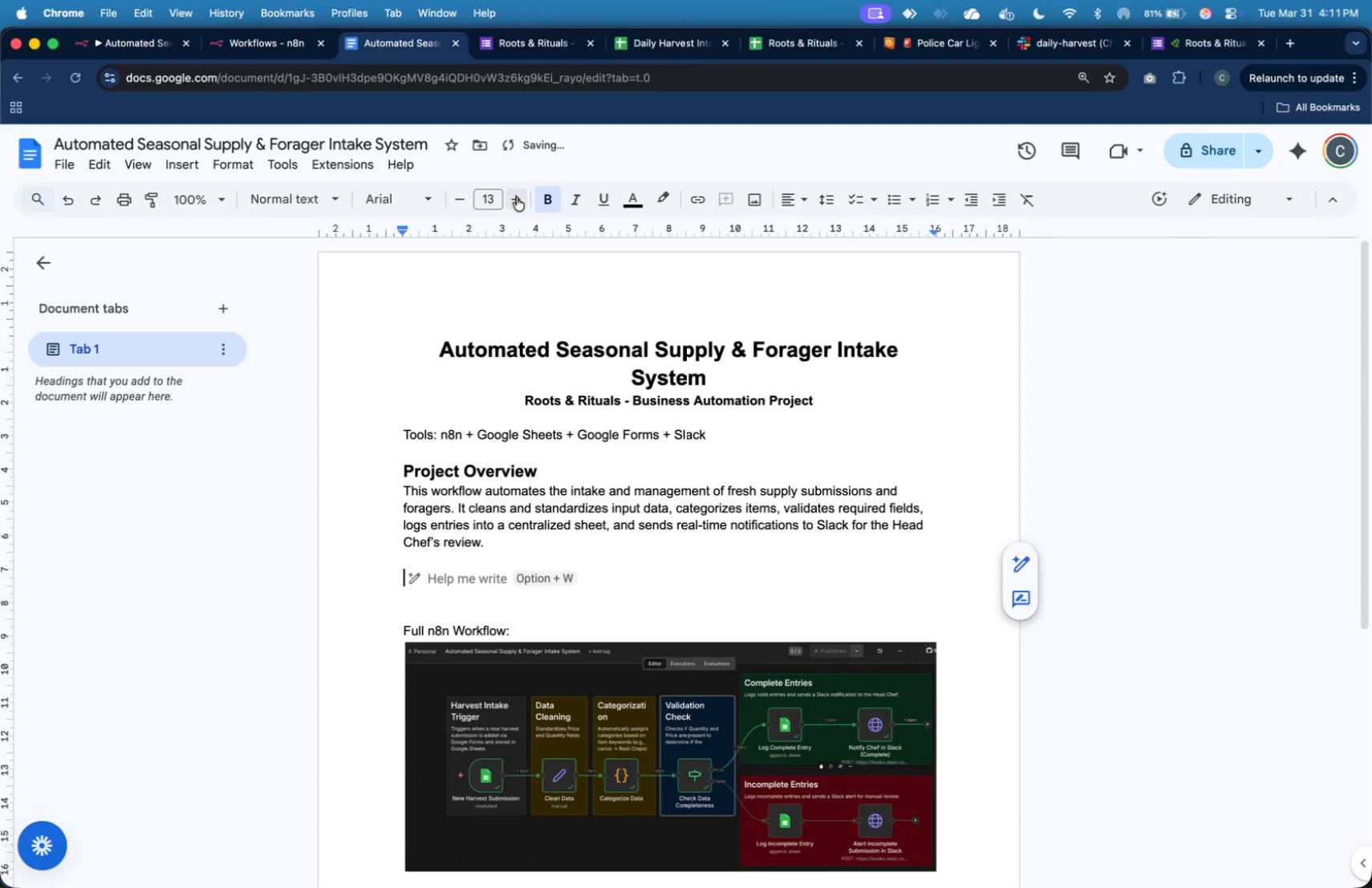 
triple_click([517, 197])
 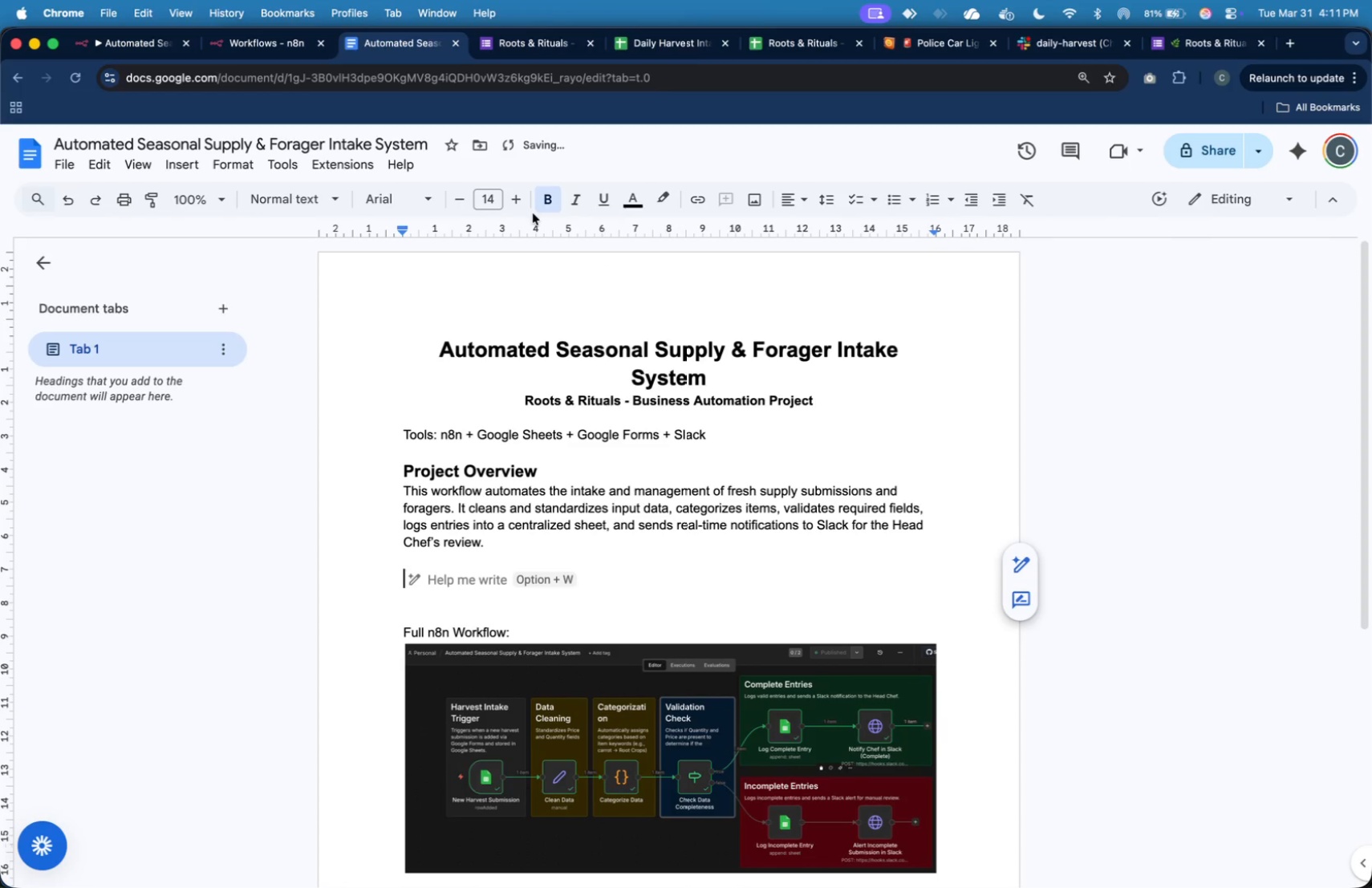 
type(Workflow Overview)
 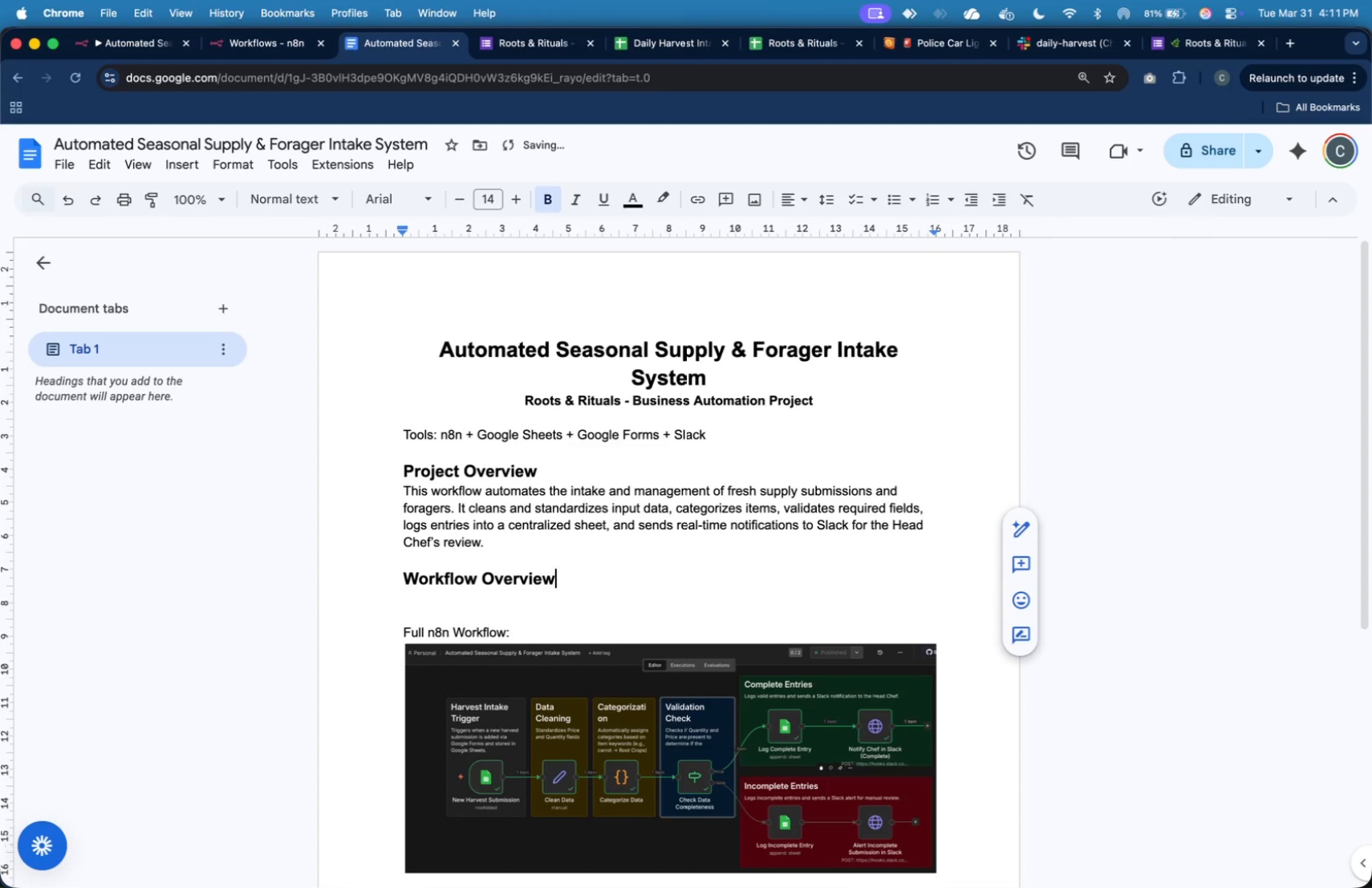 
wait(11.58)
 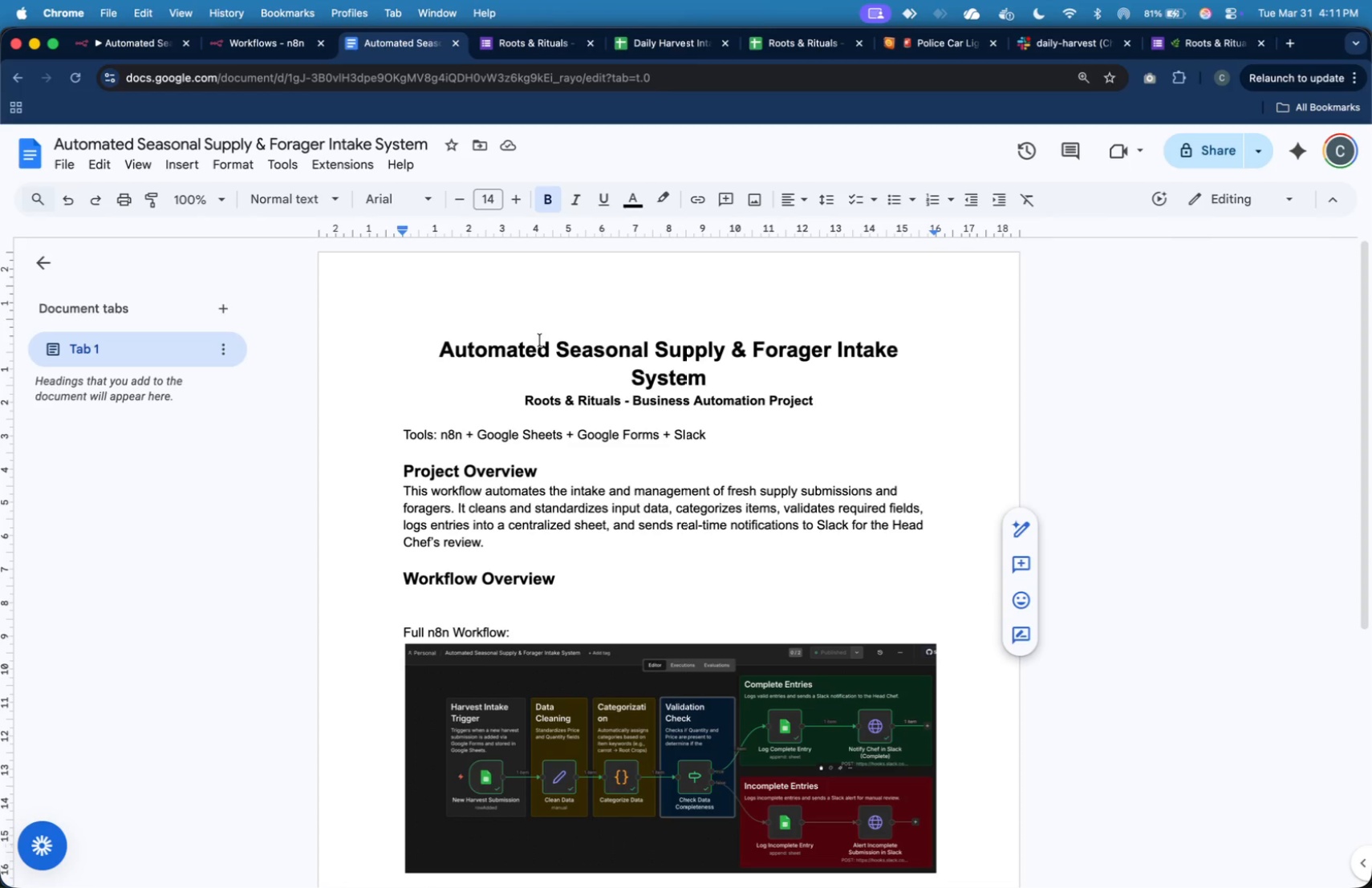 
left_click([562, 618])
 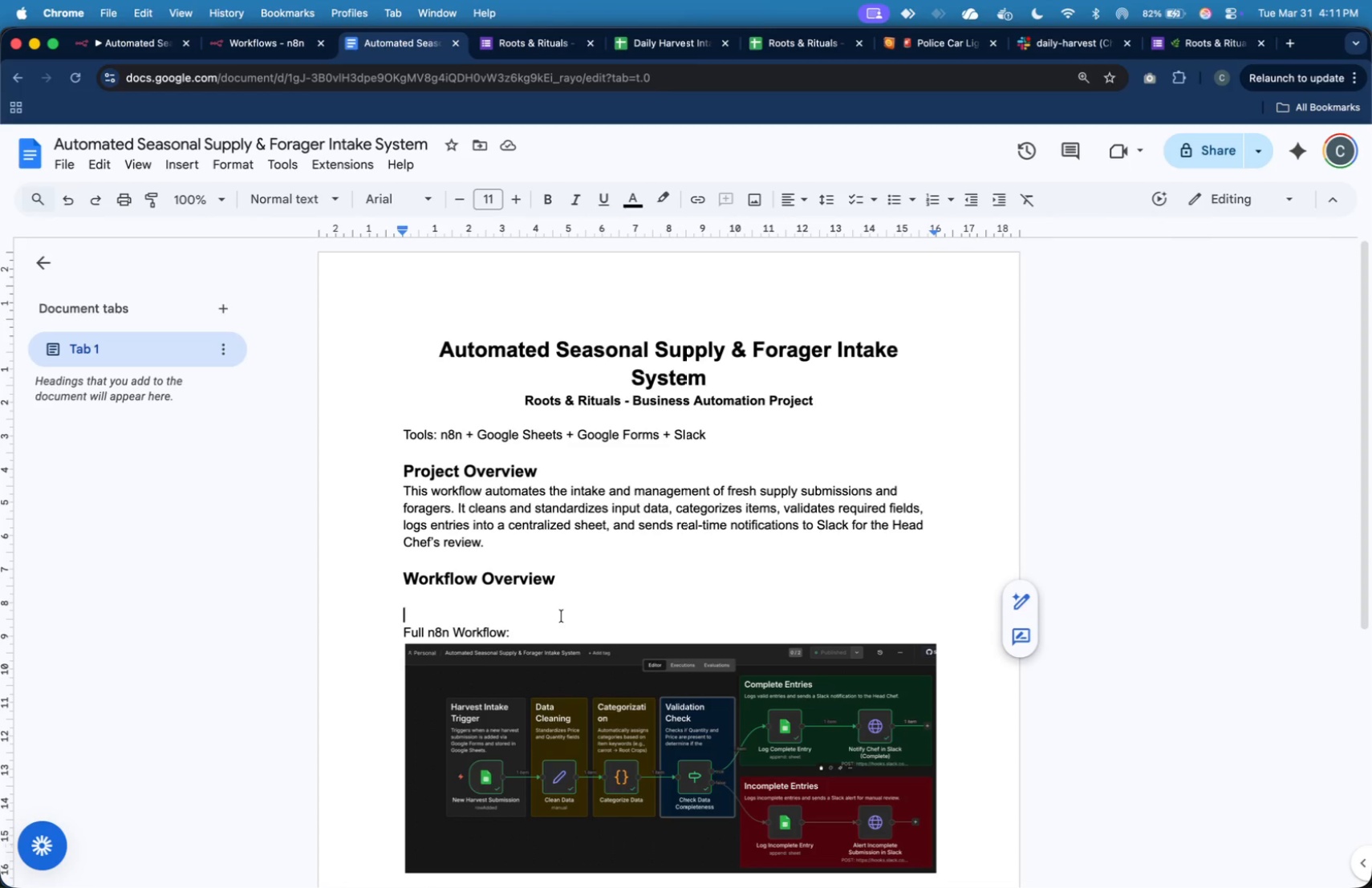 
key(Backspace)
 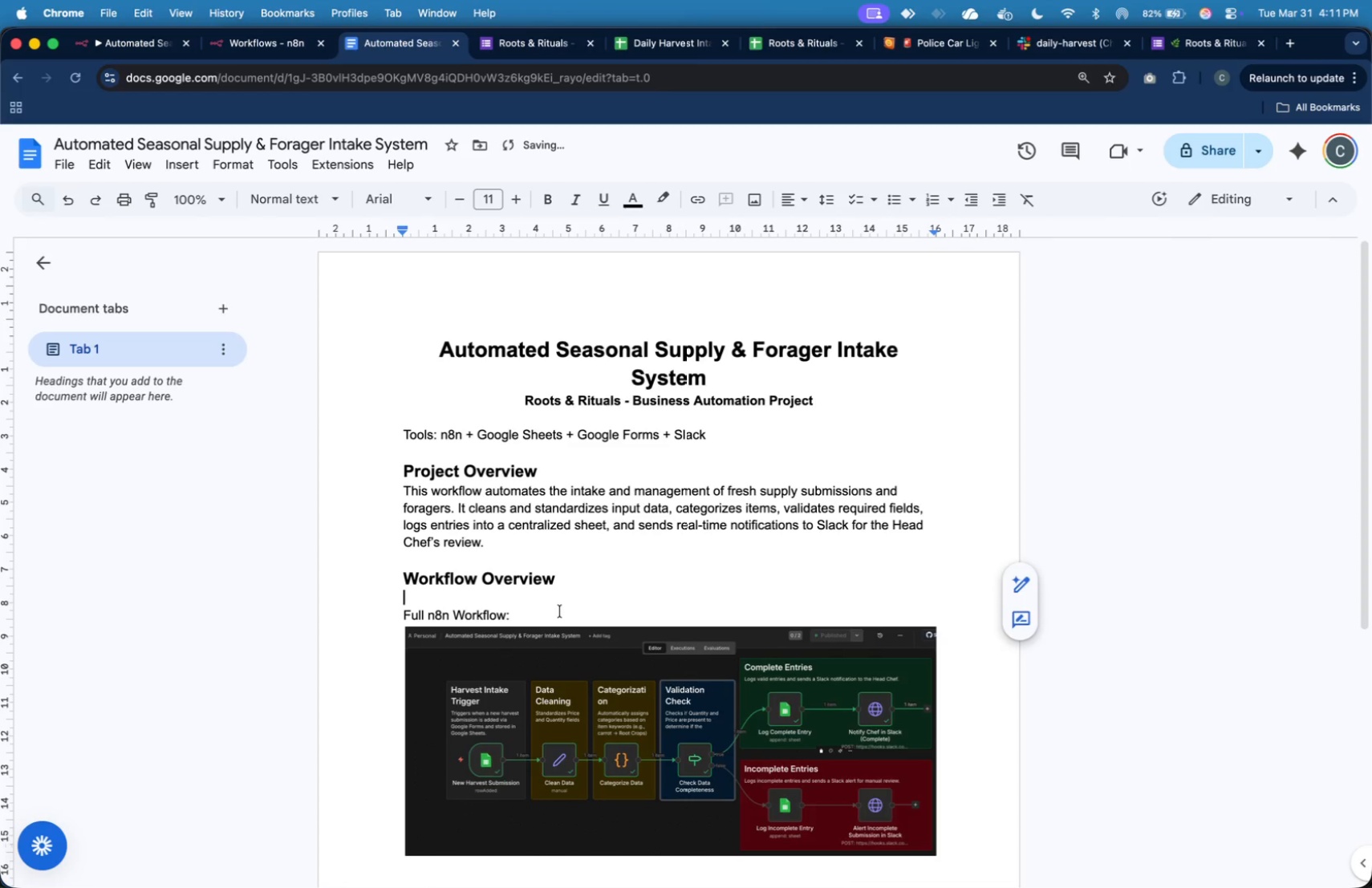 
key(Backspace)
 